 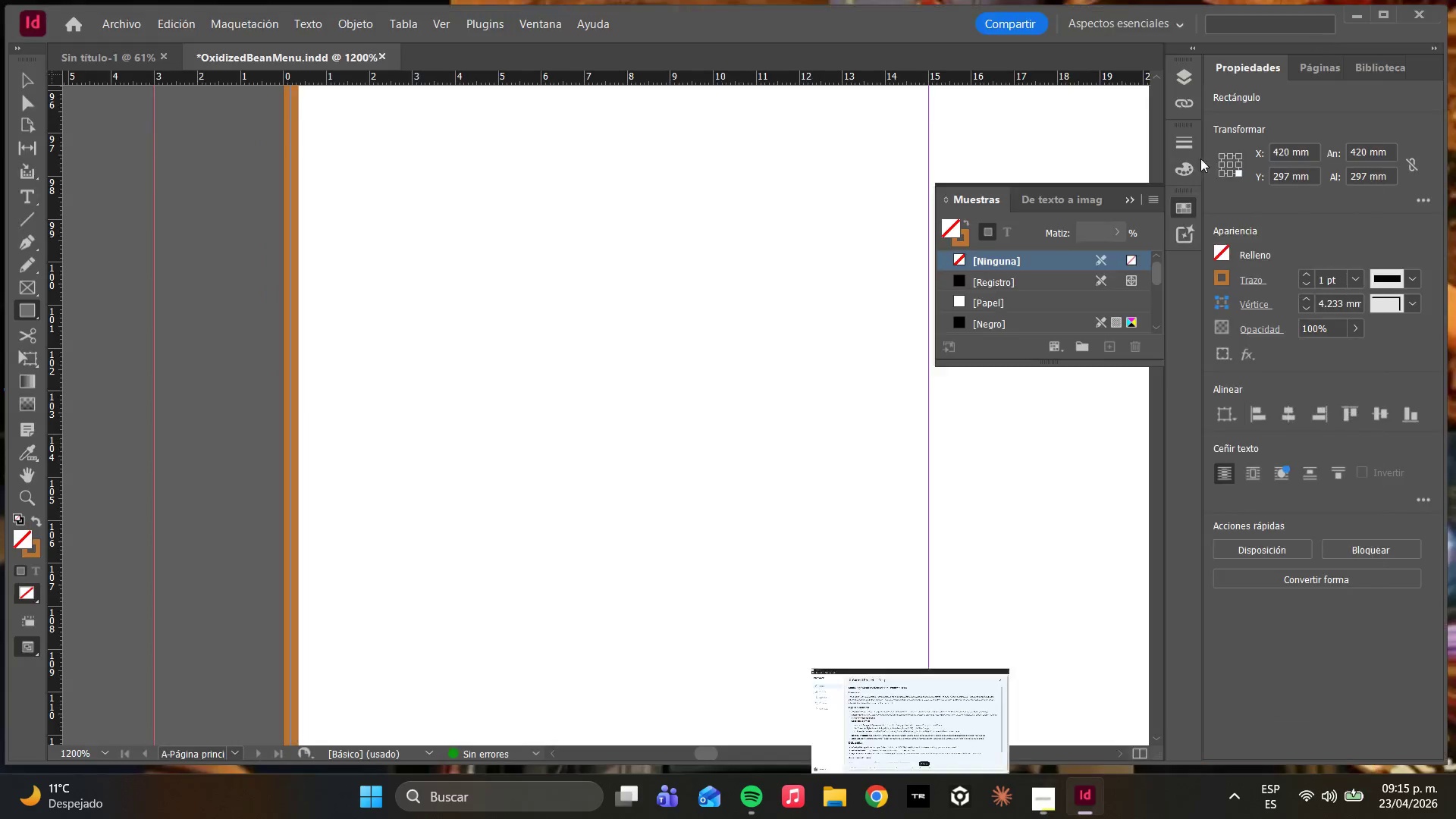 
scroll: coordinate [890, 601], scroll_direction: down, amount: 14.0
 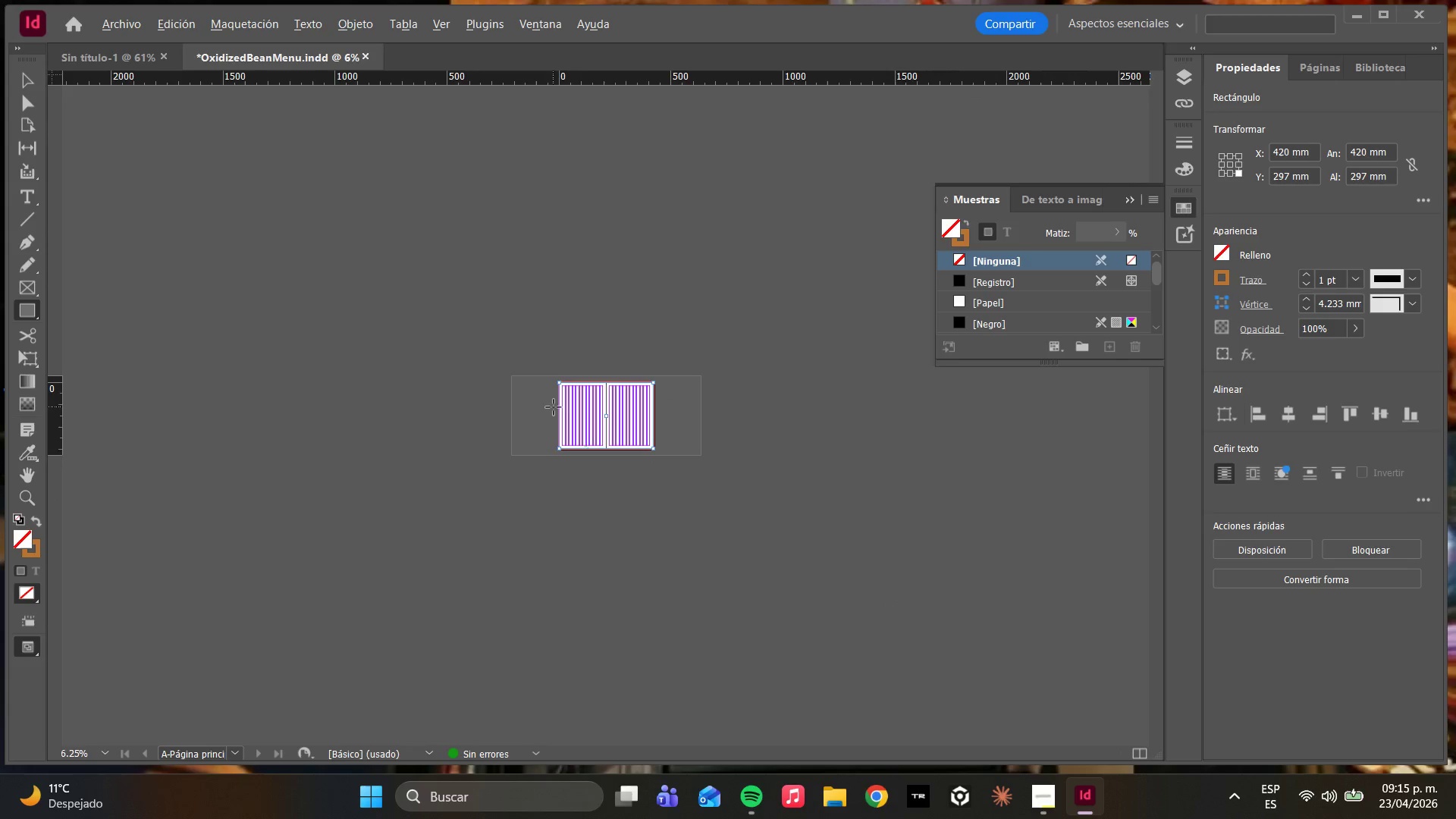 
scroll: coordinate [614, 519], scroll_direction: up, amount: 4.0
 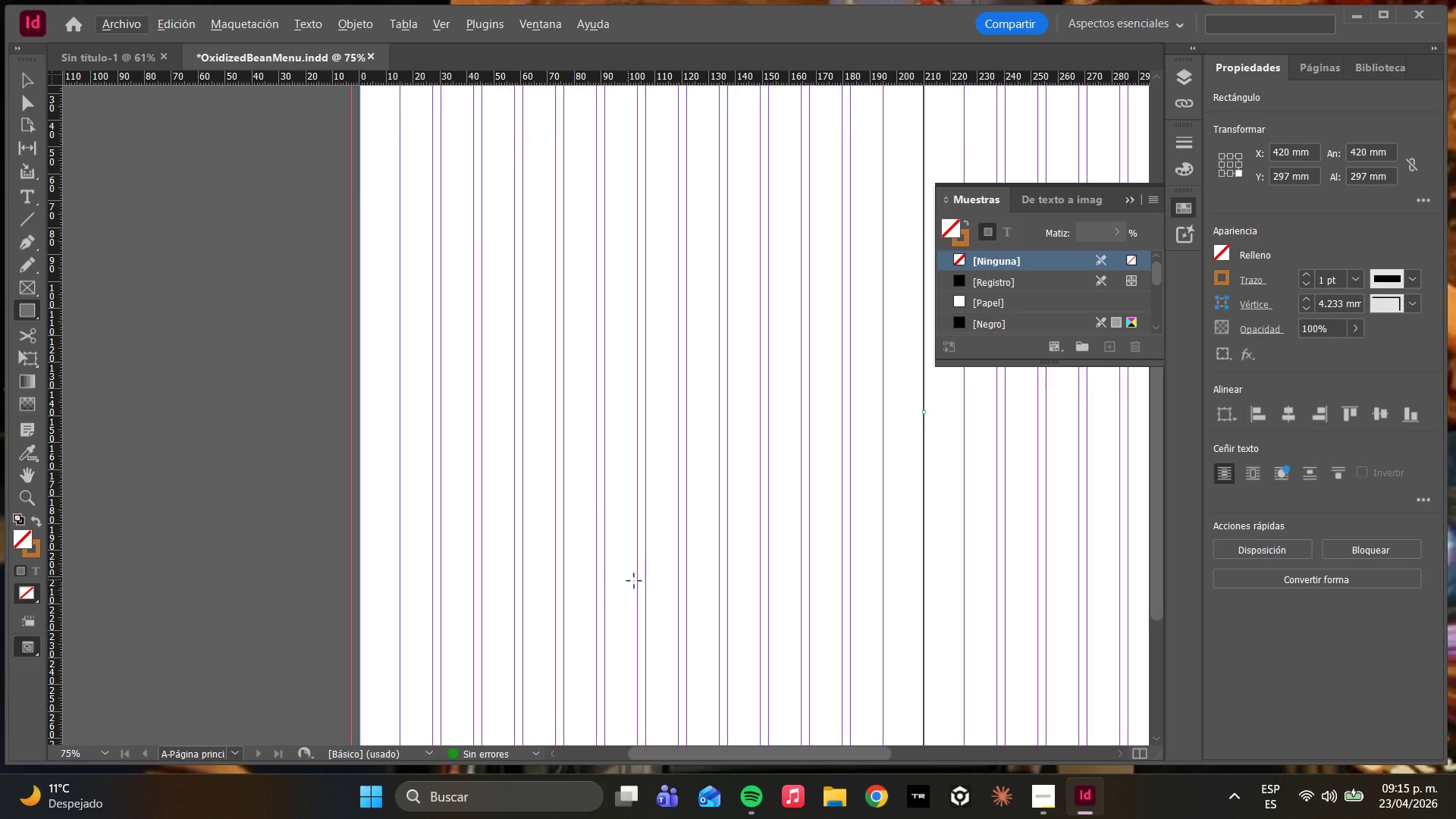 
hold_key(key=AltLeft, duration=0.95)
 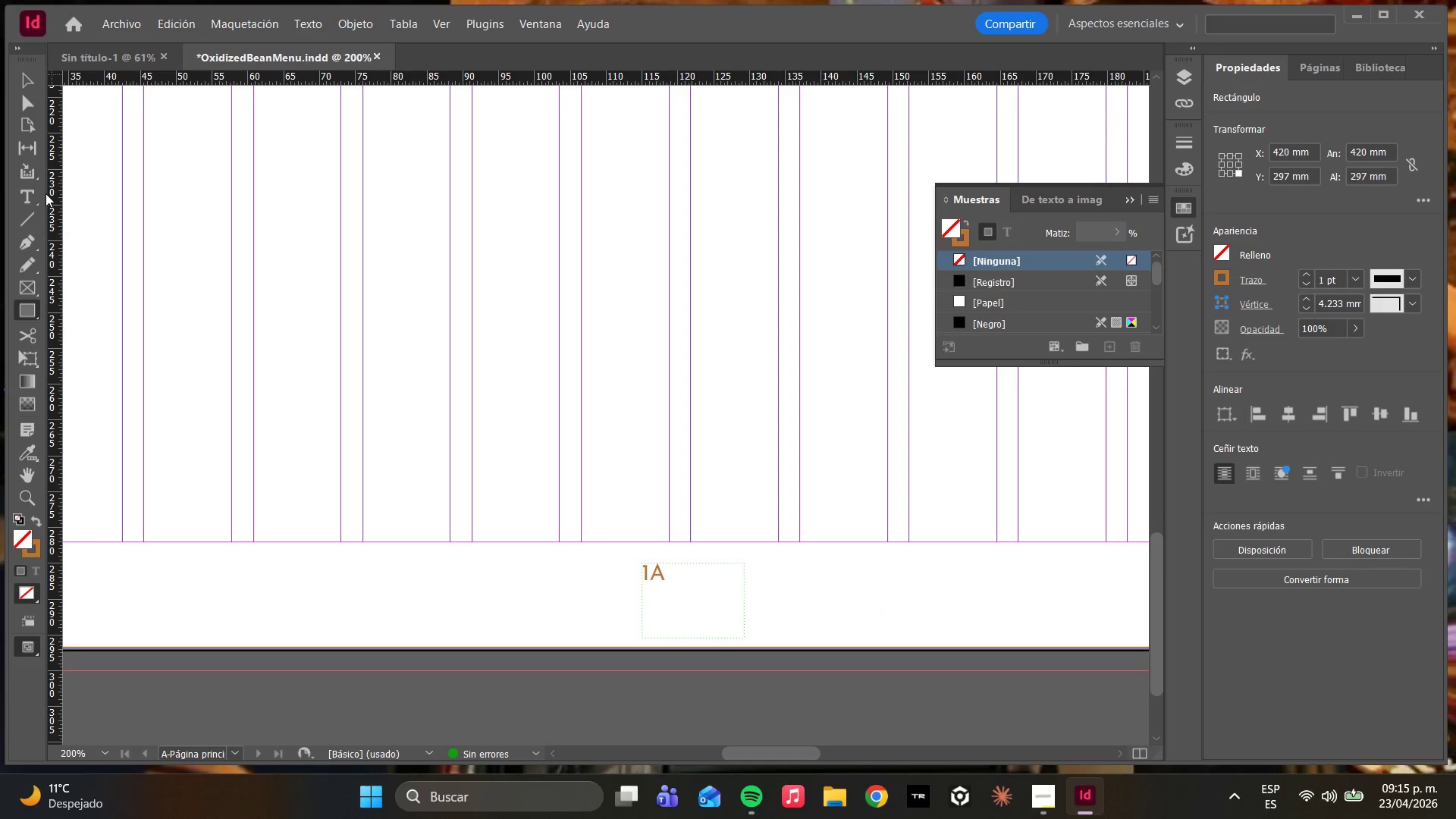 
scroll: coordinate [635, 585], scroll_direction: down, amount: 5.0
 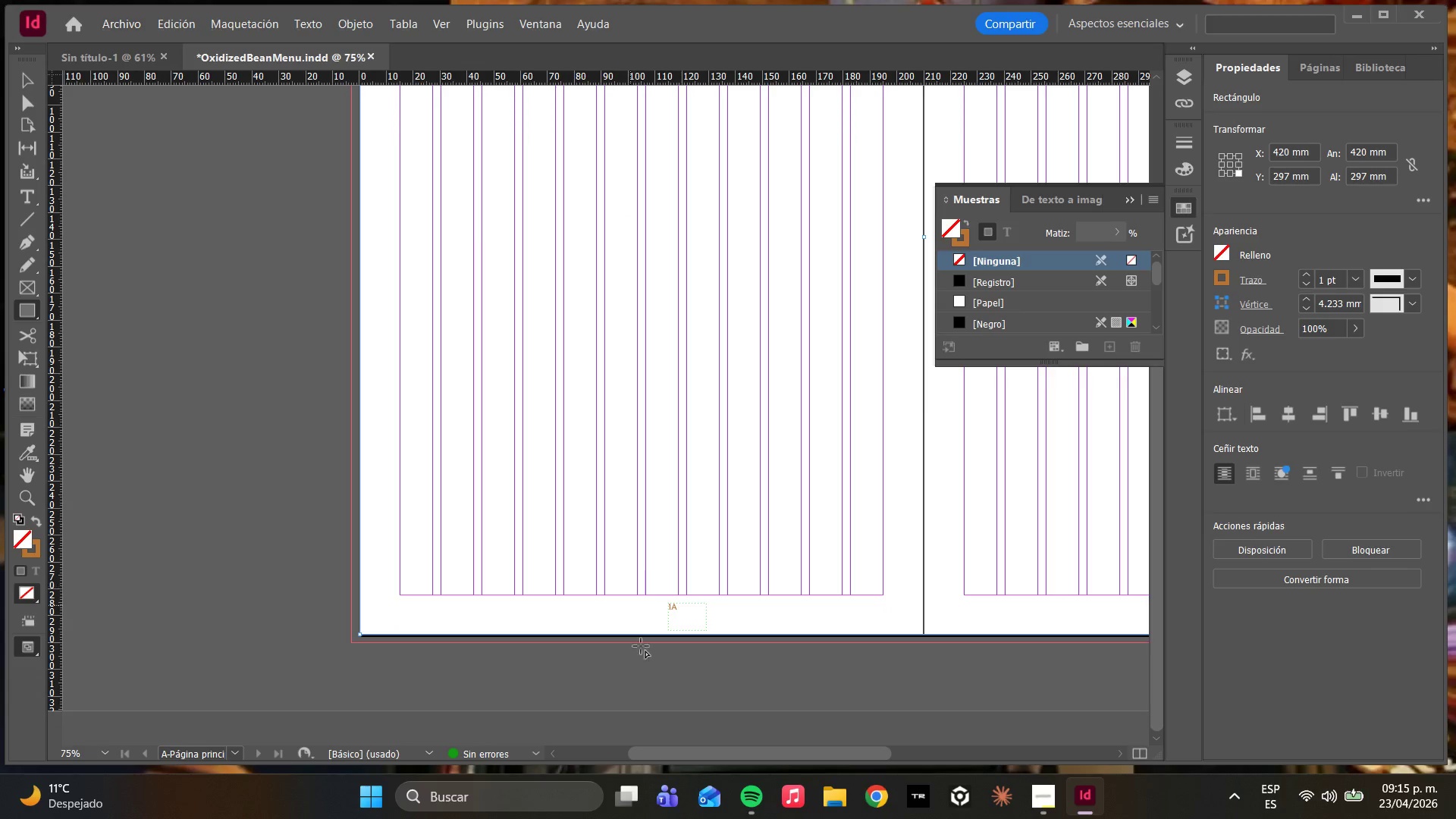 
scroll: coordinate [693, 623], scroll_direction: up, amount: 4.0
 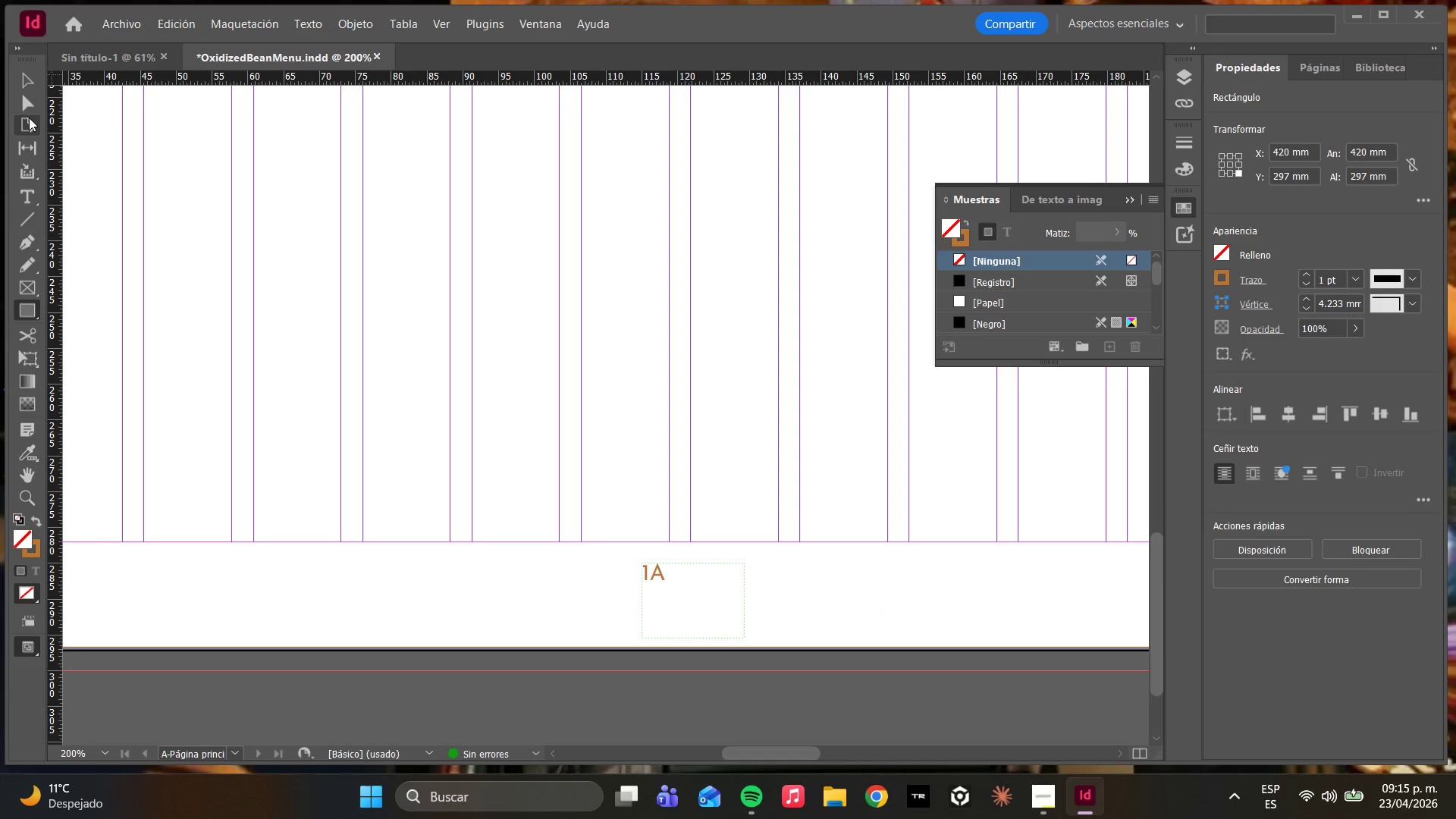 
left_click([29, 105])
 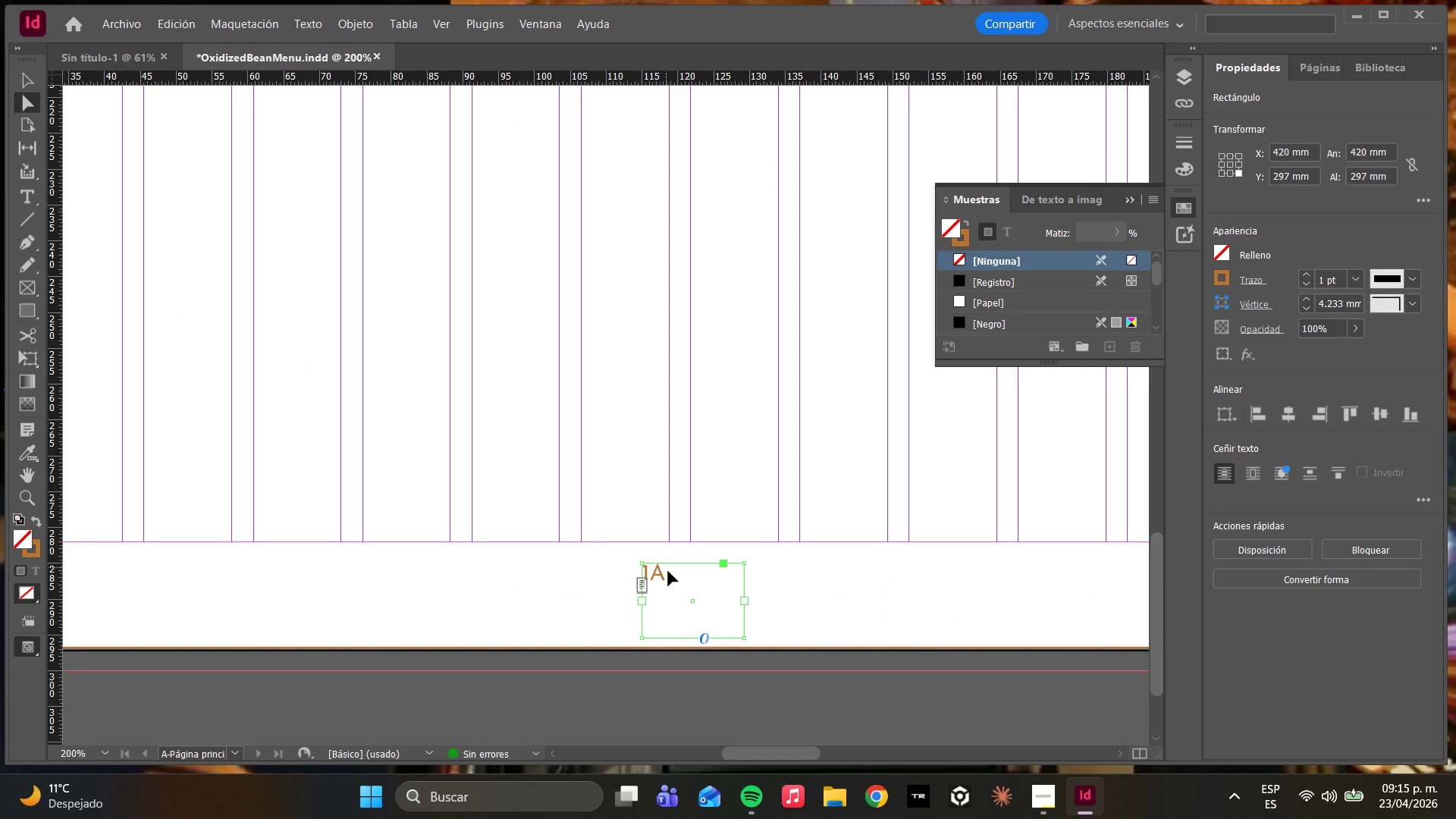 
left_click_drag(start_coordinate=[677, 581], to_coordinate=[680, 592])
 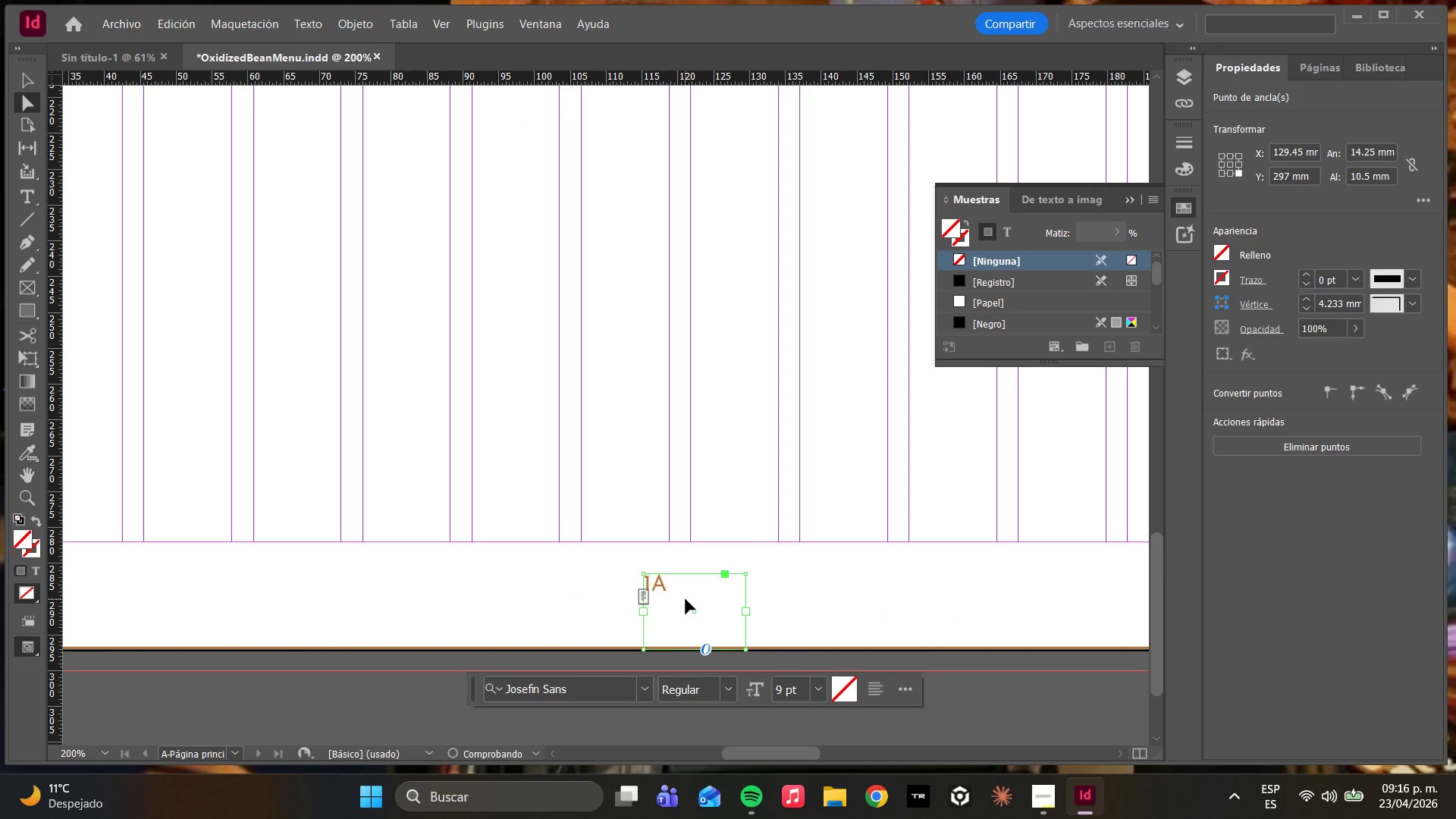 
left_click_drag(start_coordinate=[686, 599], to_coordinate=[682, 614])
 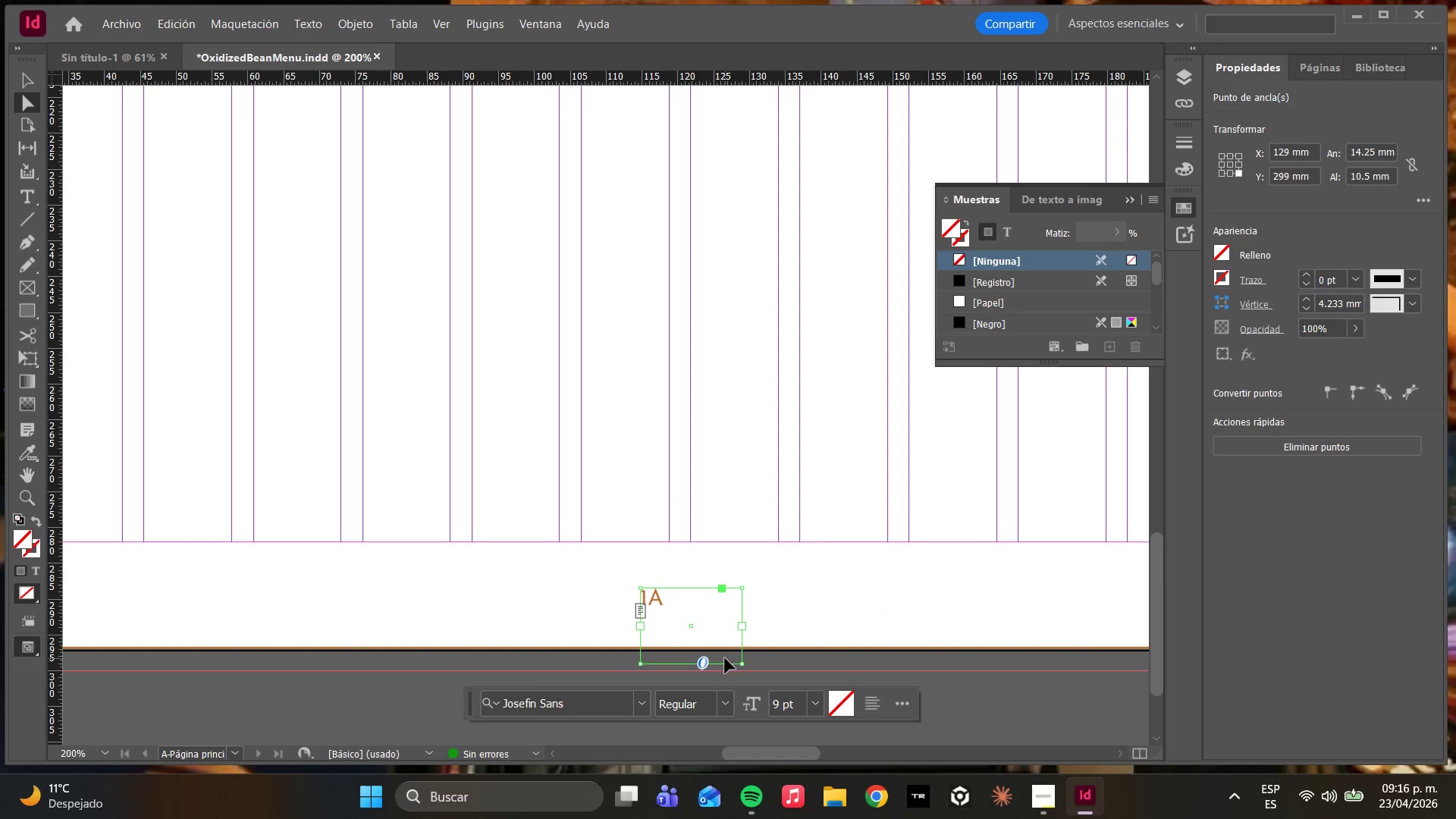 
left_click_drag(start_coordinate=[724, 665], to_coordinate=[726, 637])
 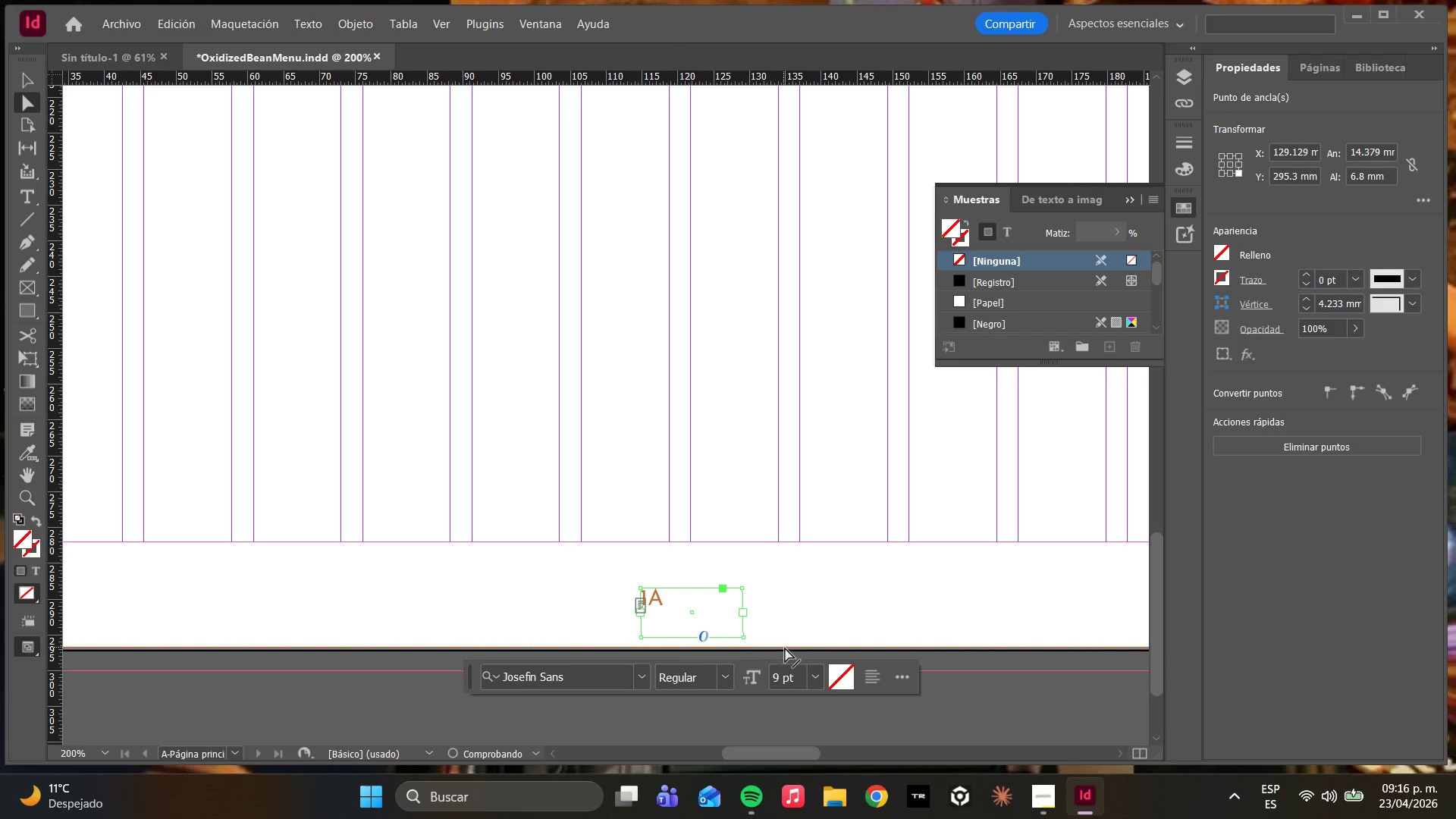 
key(F8)
 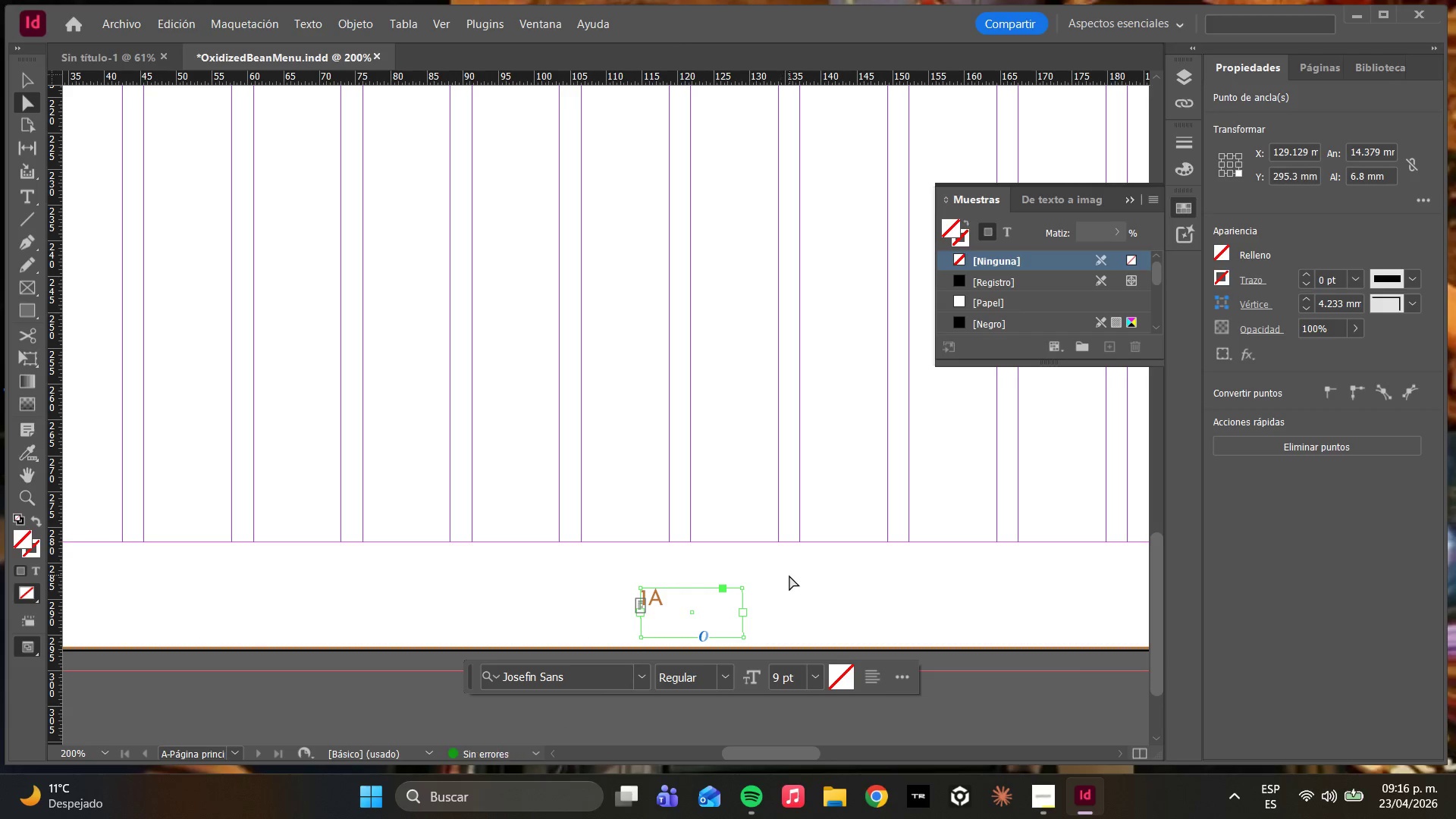 
left_click([817, 548])
 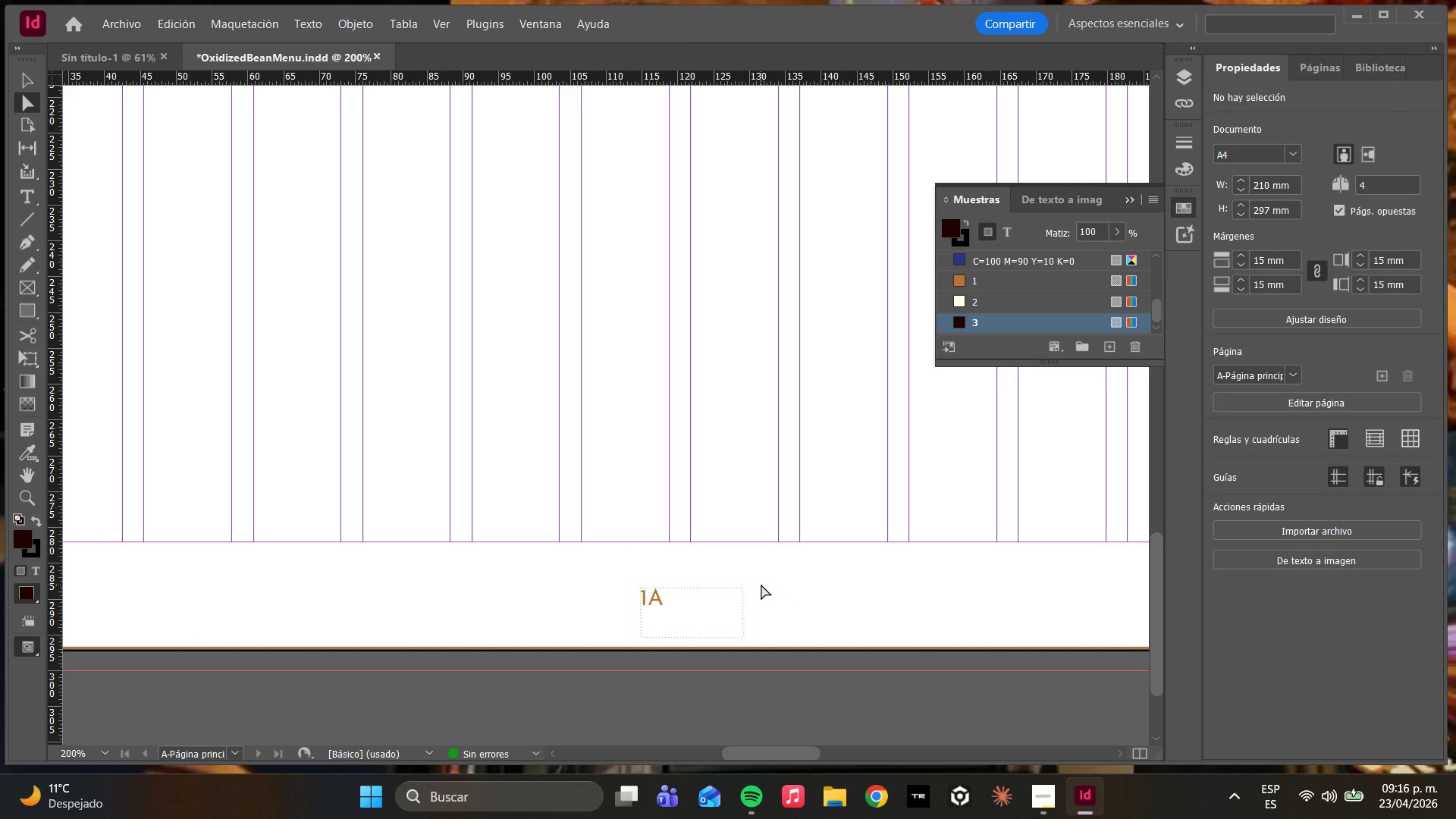 
left_click([1316, 74])
 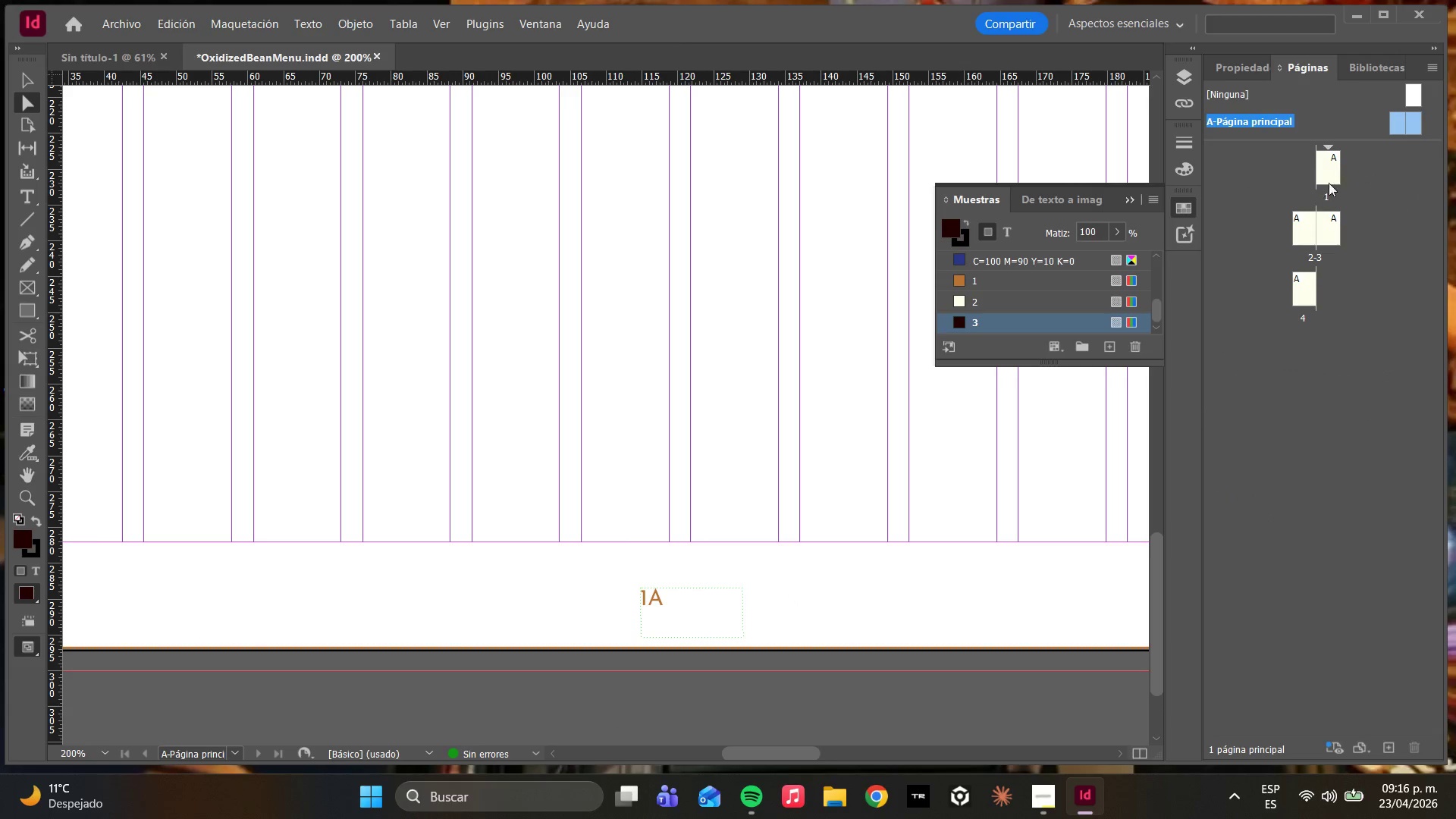 
left_click([1332, 165])
 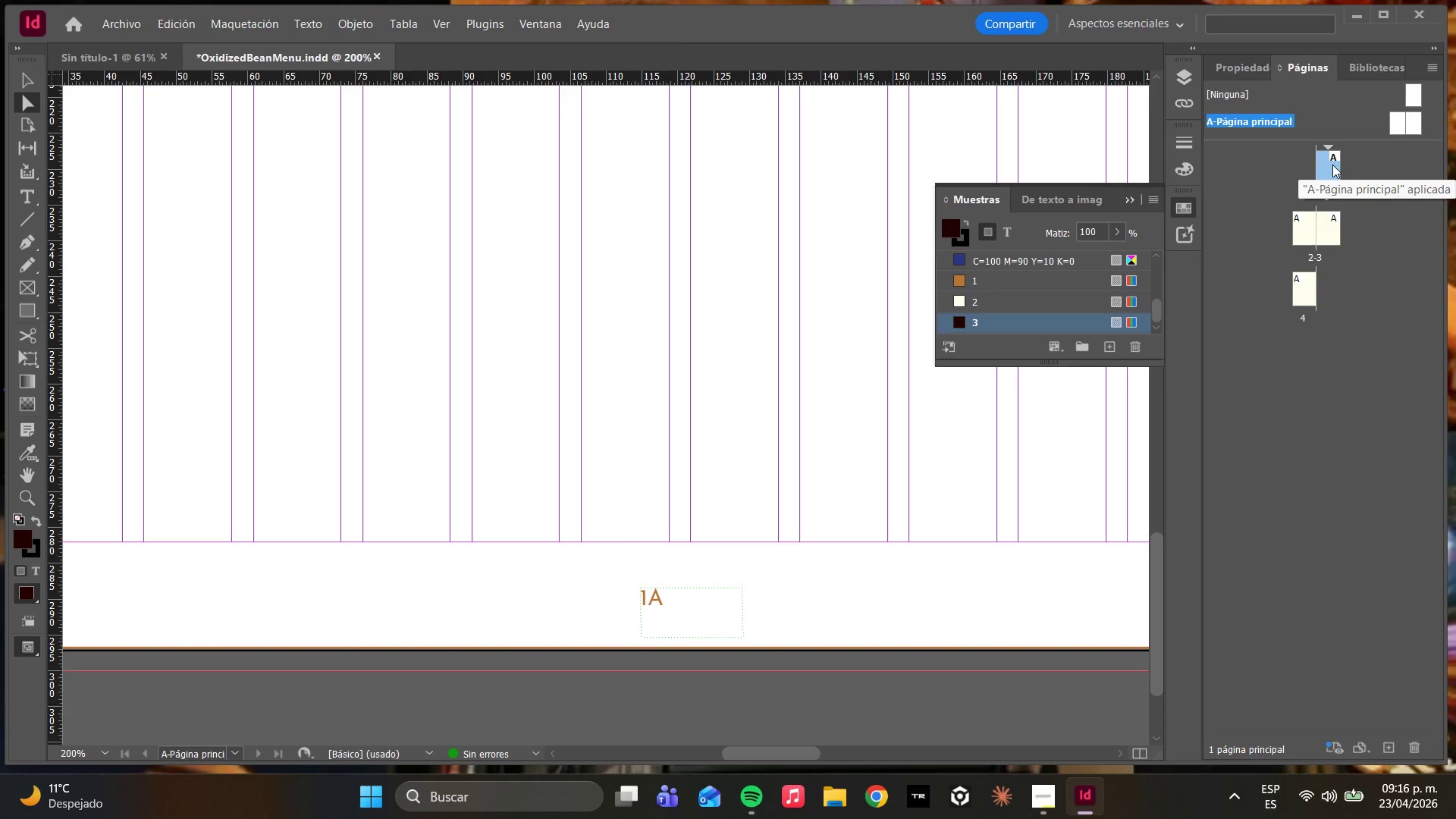 
double_click([1332, 165])
 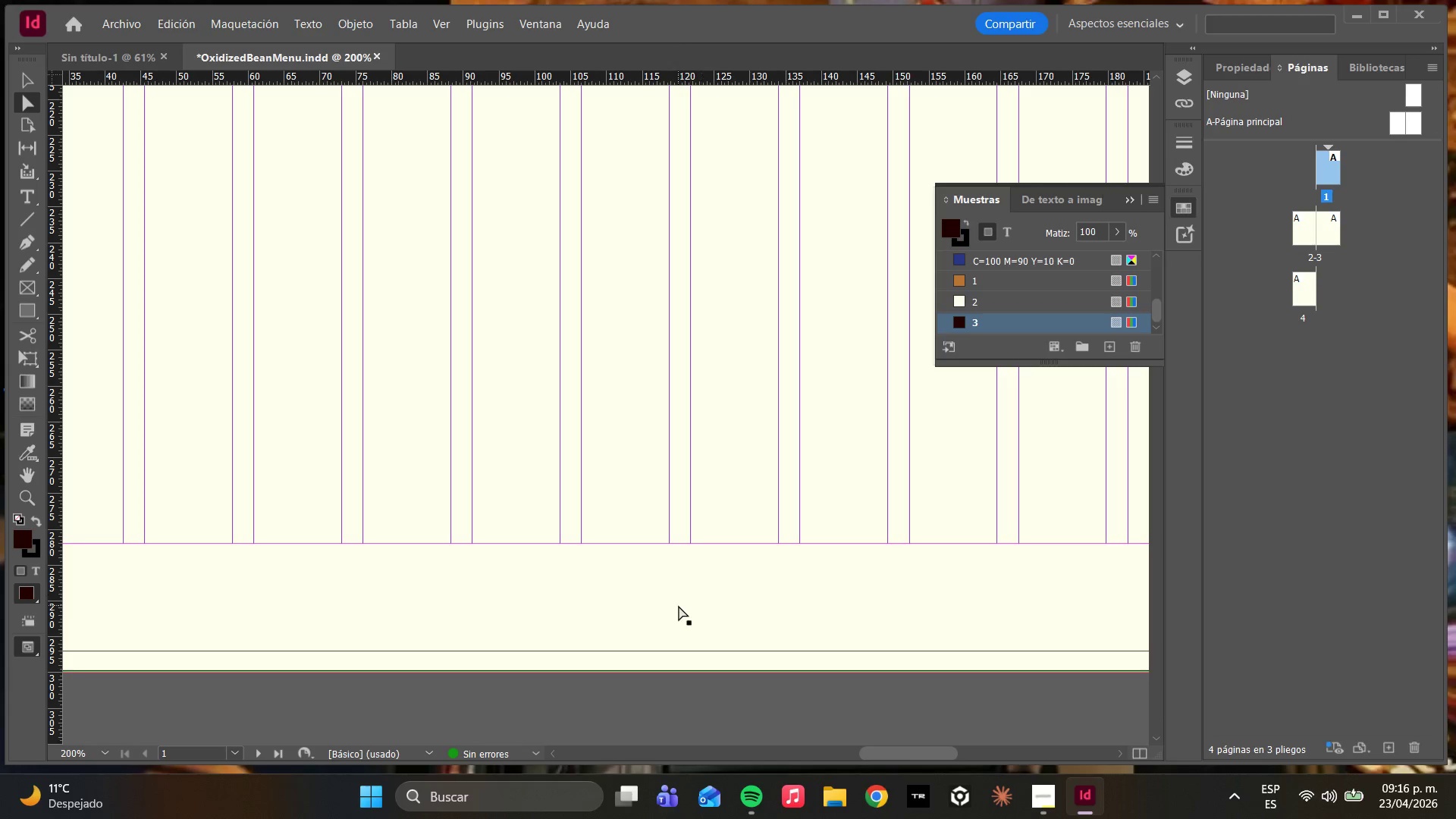 
hold_key(key=AltLeft, duration=2.22)
scroll: coordinate [633, 589], scroll_direction: down, amount: 7.0
 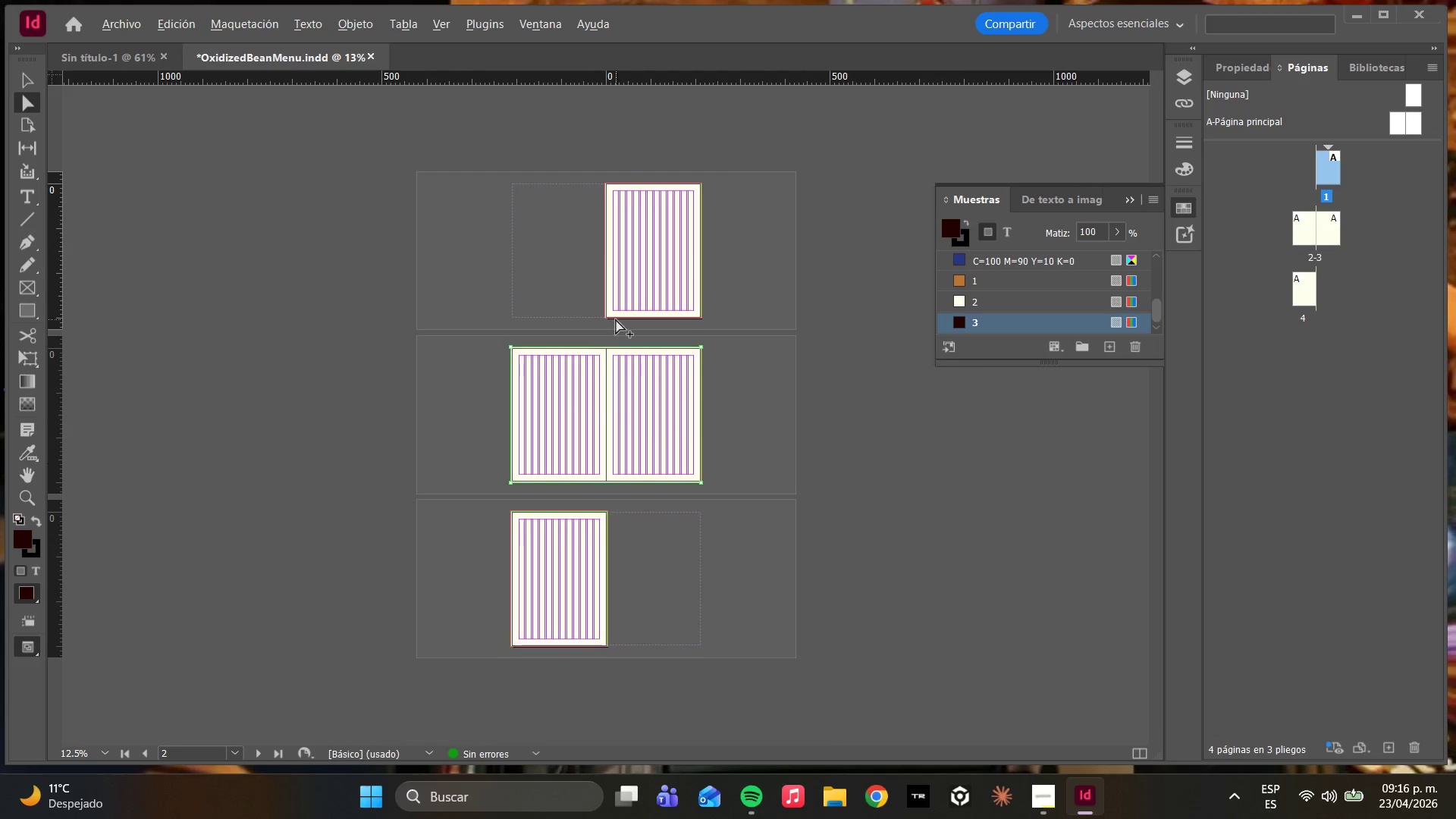 
scroll: coordinate [676, 309], scroll_direction: up, amount: 11.0
 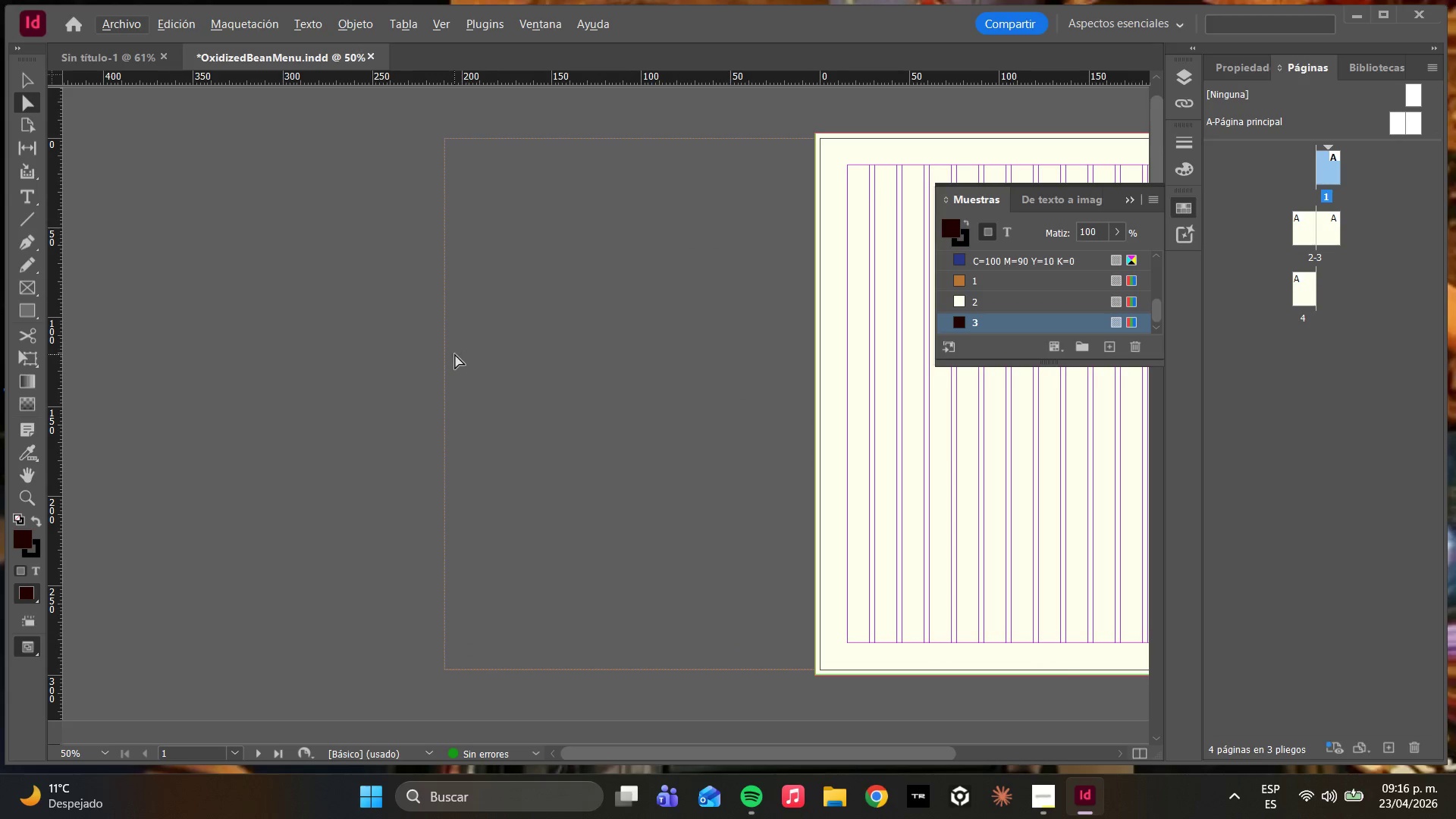 
left_click([453, 353])
 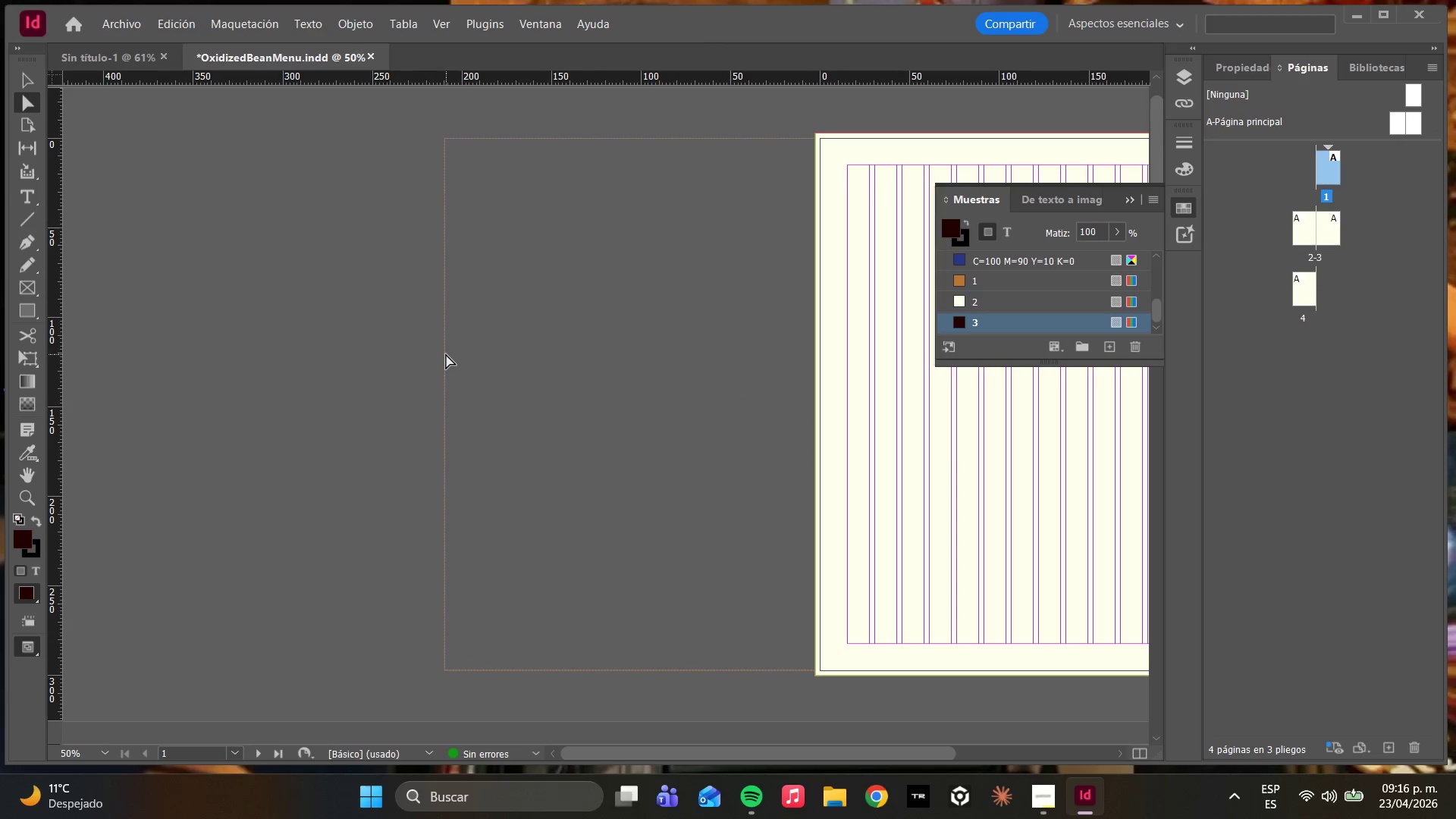 
hold_key(key=AltLeft, duration=0.61)
scroll: coordinate [536, 401], scroll_direction: up, amount: 4.0
 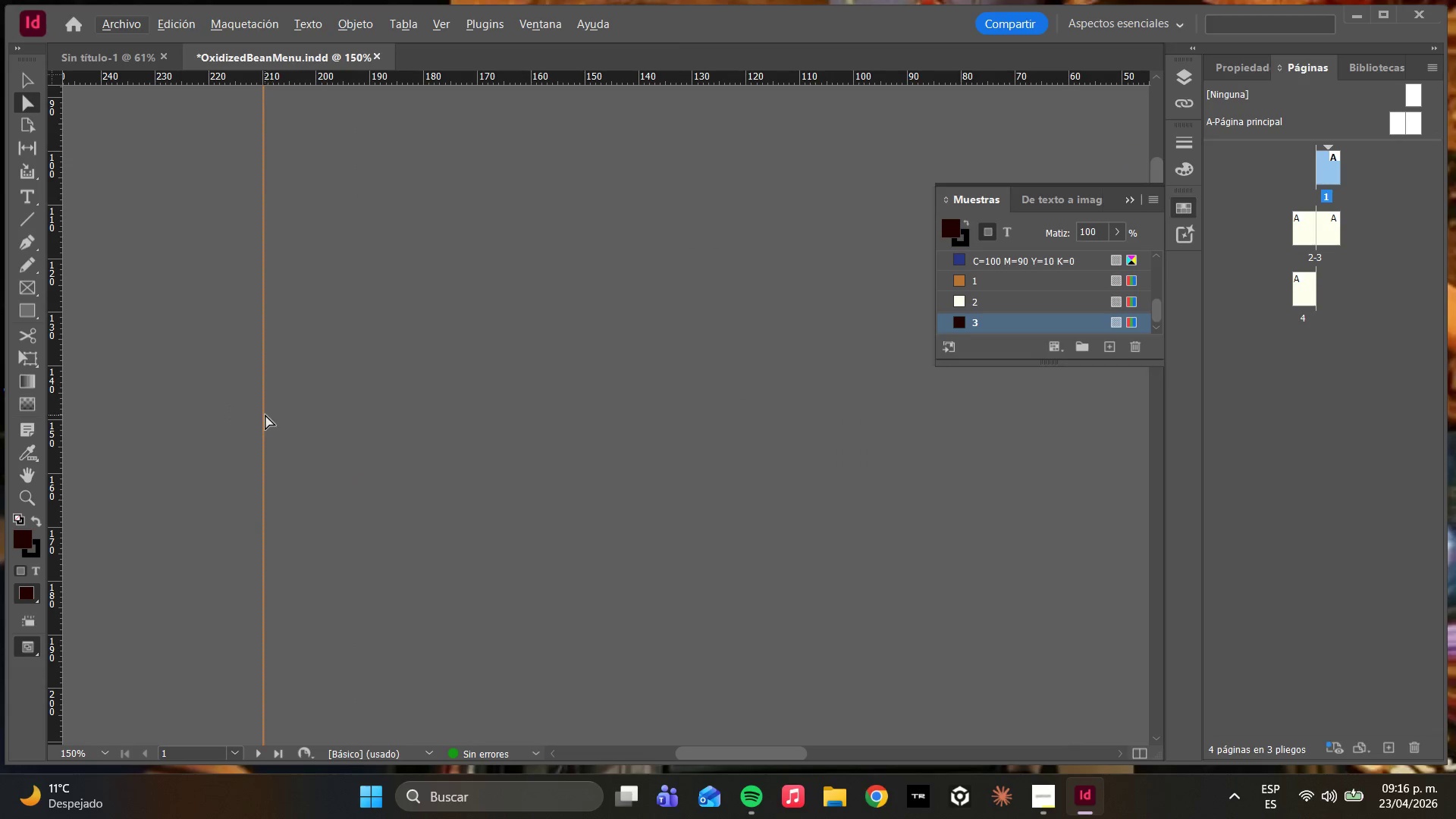 
key(Alt+AltLeft)
 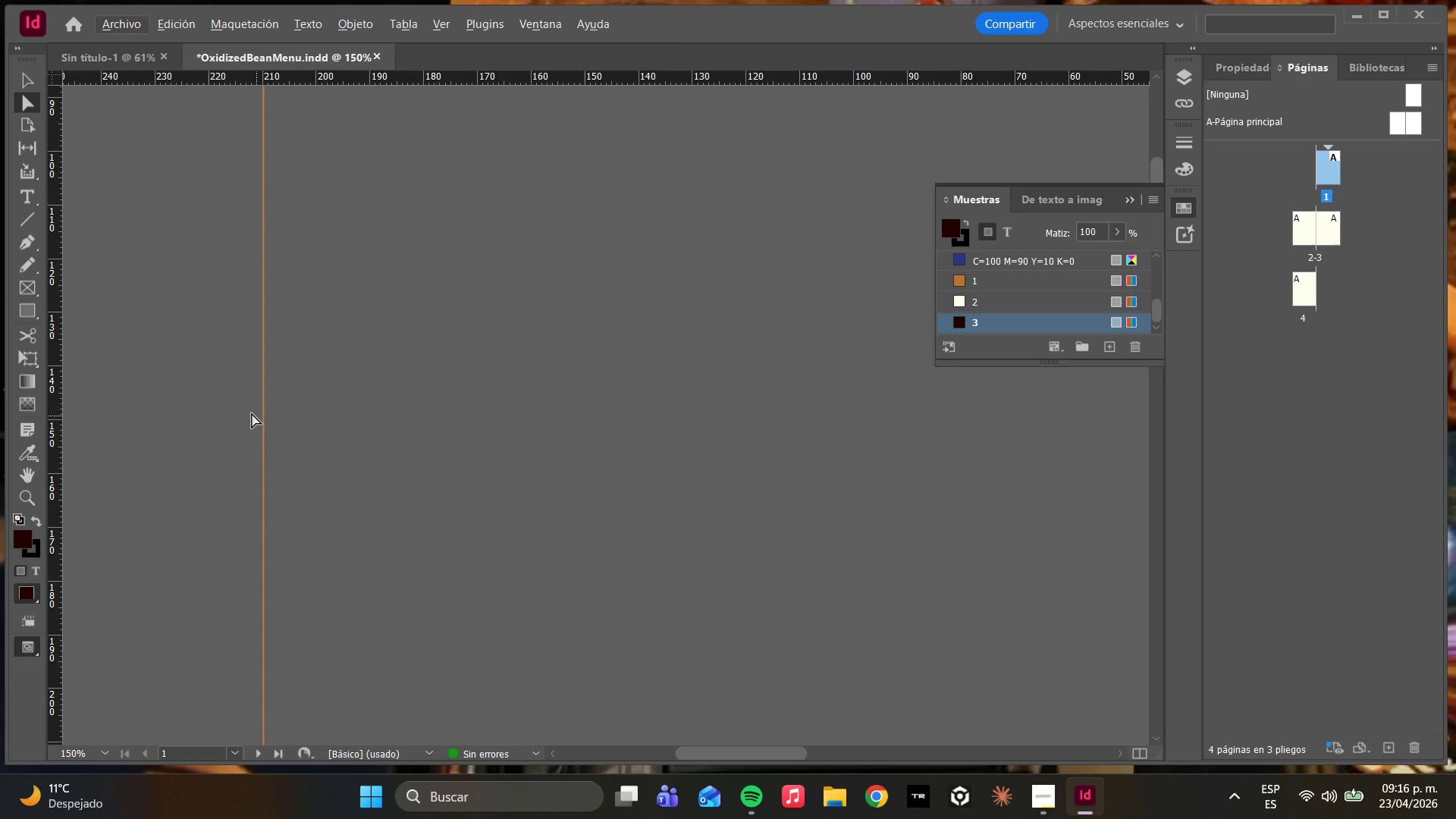 
left_click_drag(start_coordinate=[246, 408], to_coordinate=[347, 471])
 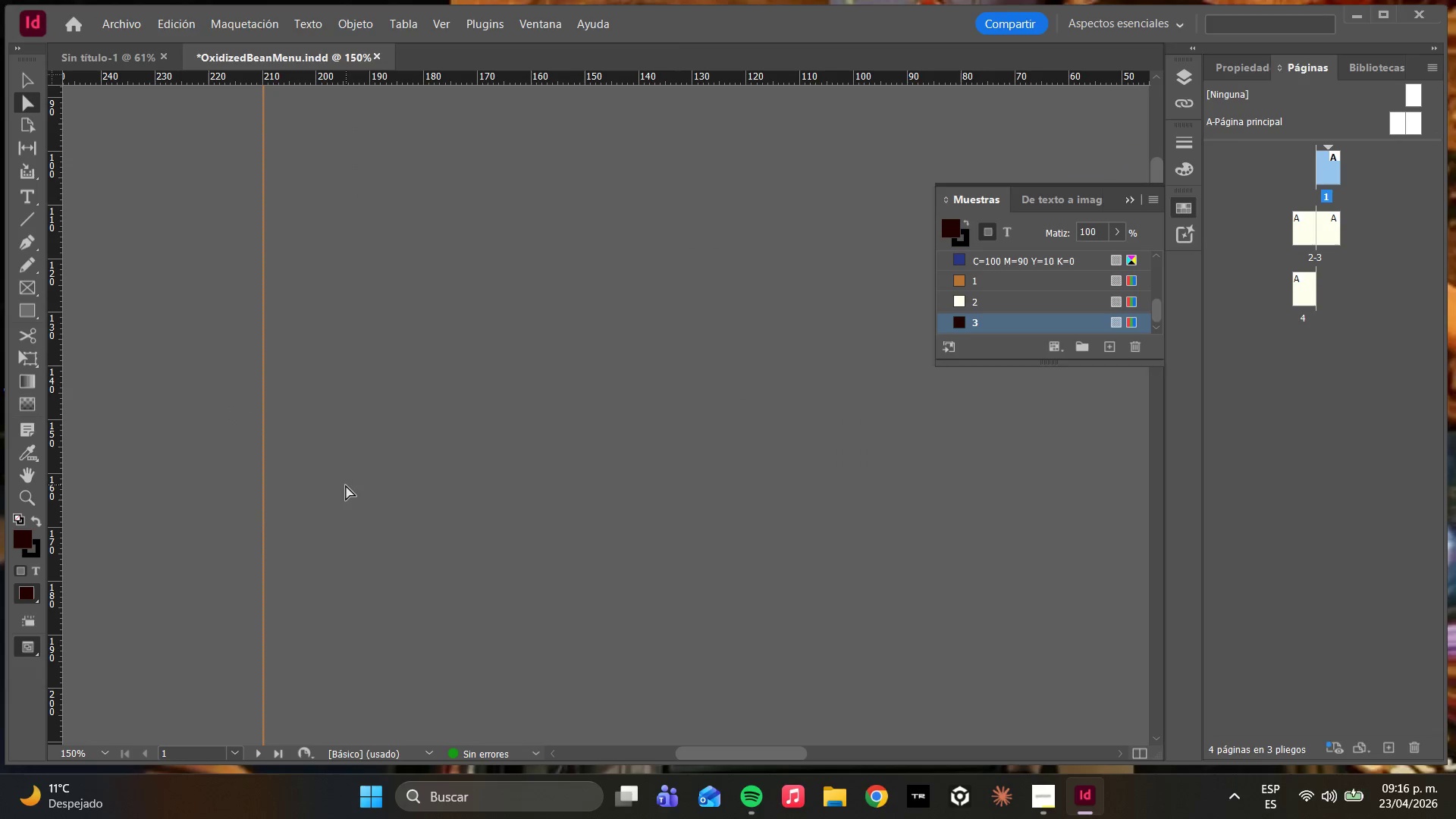 
hold_key(key=AltLeft, duration=2.03)
scroll: coordinate [604, 491], scroll_direction: down, amount: 6.0
 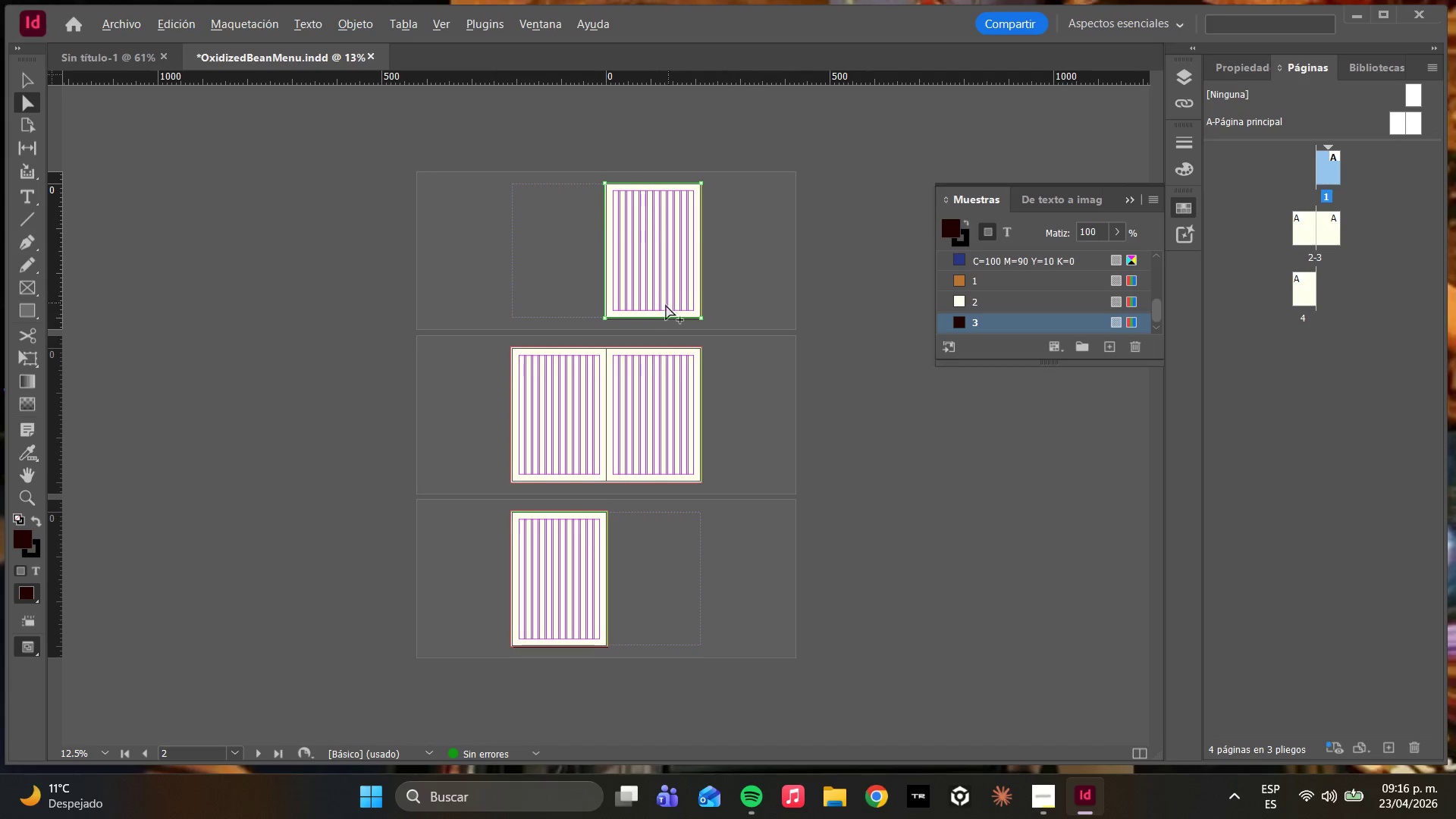 
hold_key(key=AltLeft, duration=1.08)
scroll: coordinate [614, 300], scroll_direction: up, amount: 1.0
 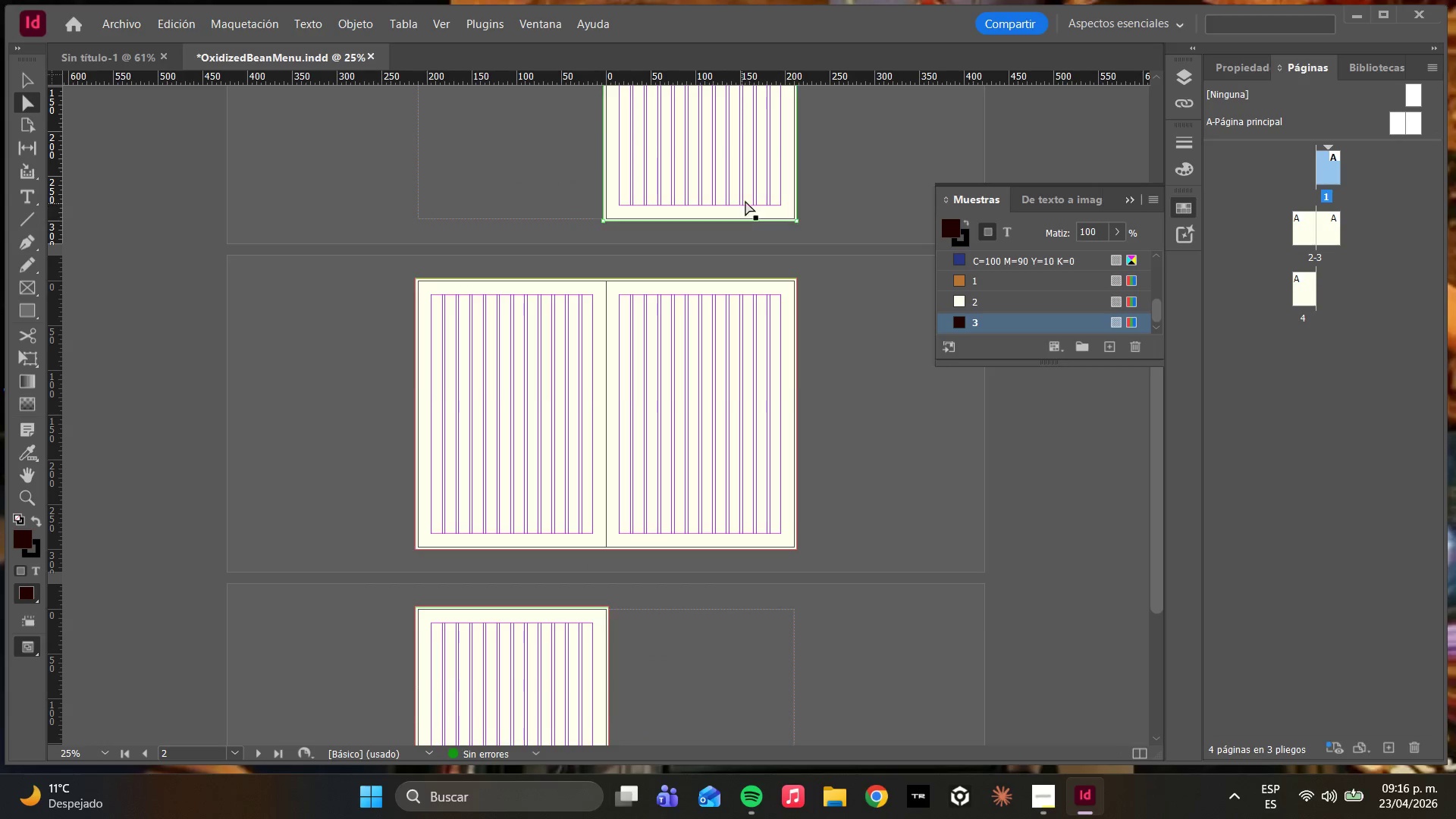 
hold_key(key=AltLeft, duration=2.59)
scroll: coordinate [776, 592], scroll_direction: up, amount: 17.0
 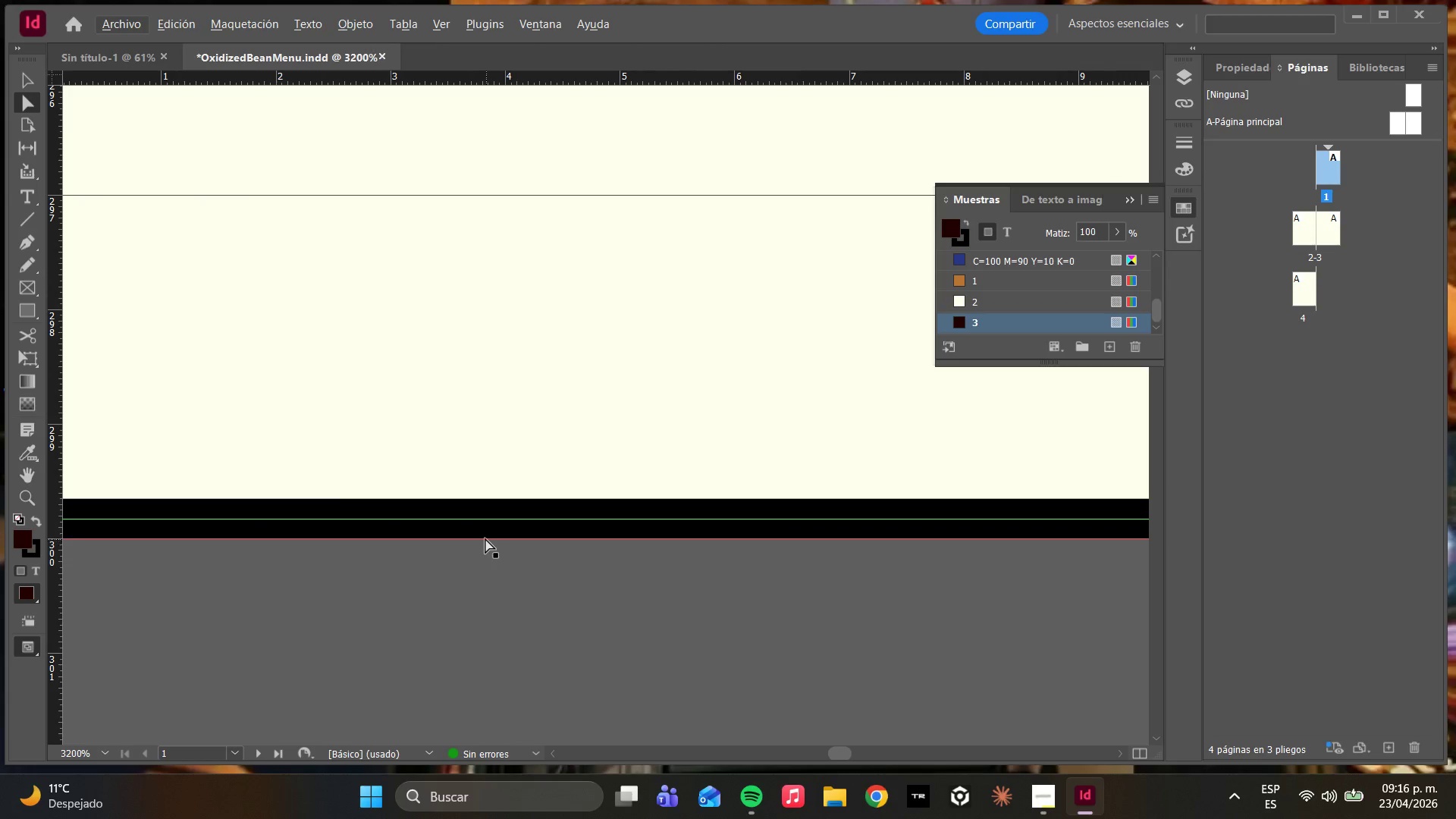 
left_click([485, 532])
 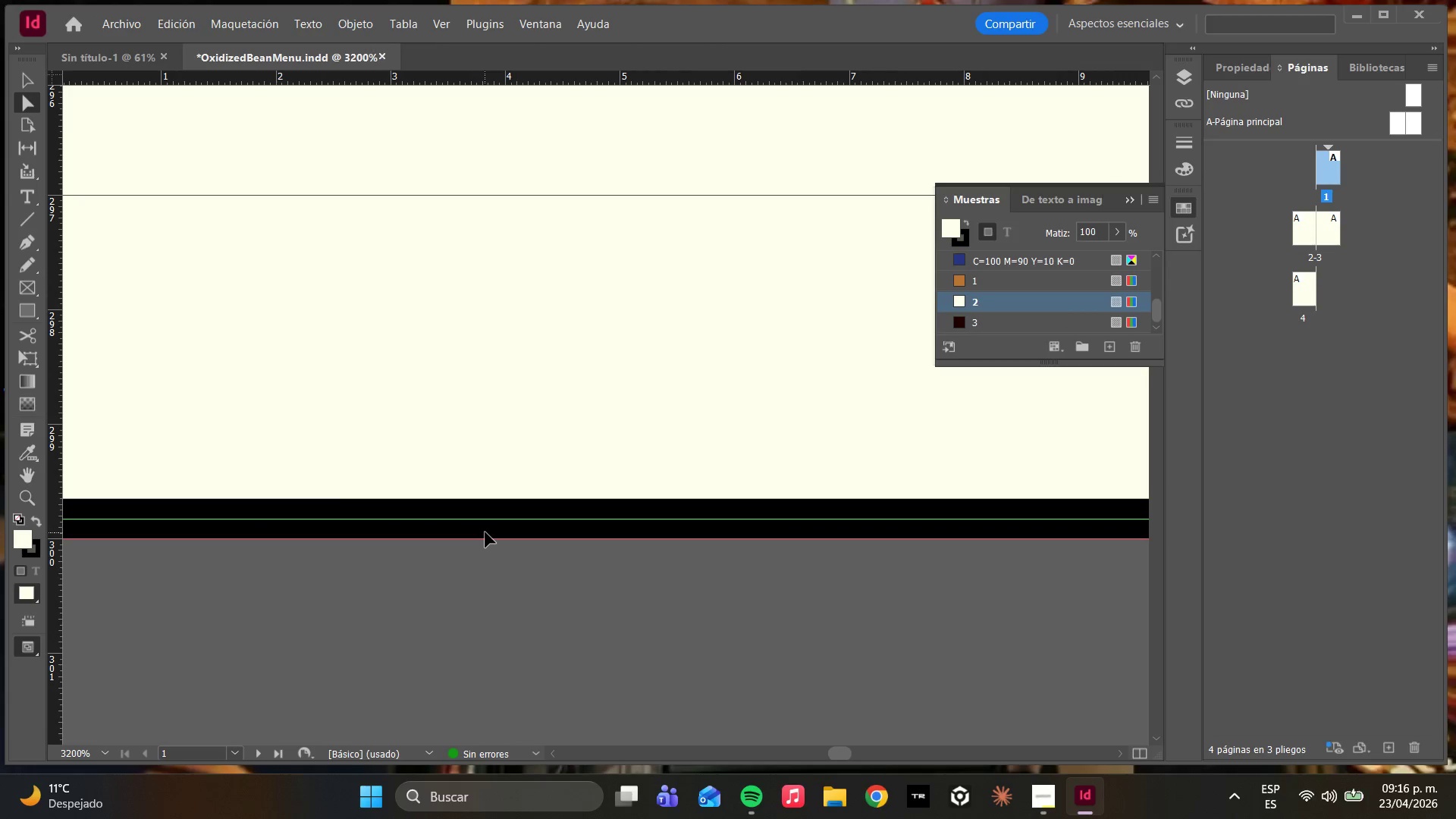 
key(Delete)
 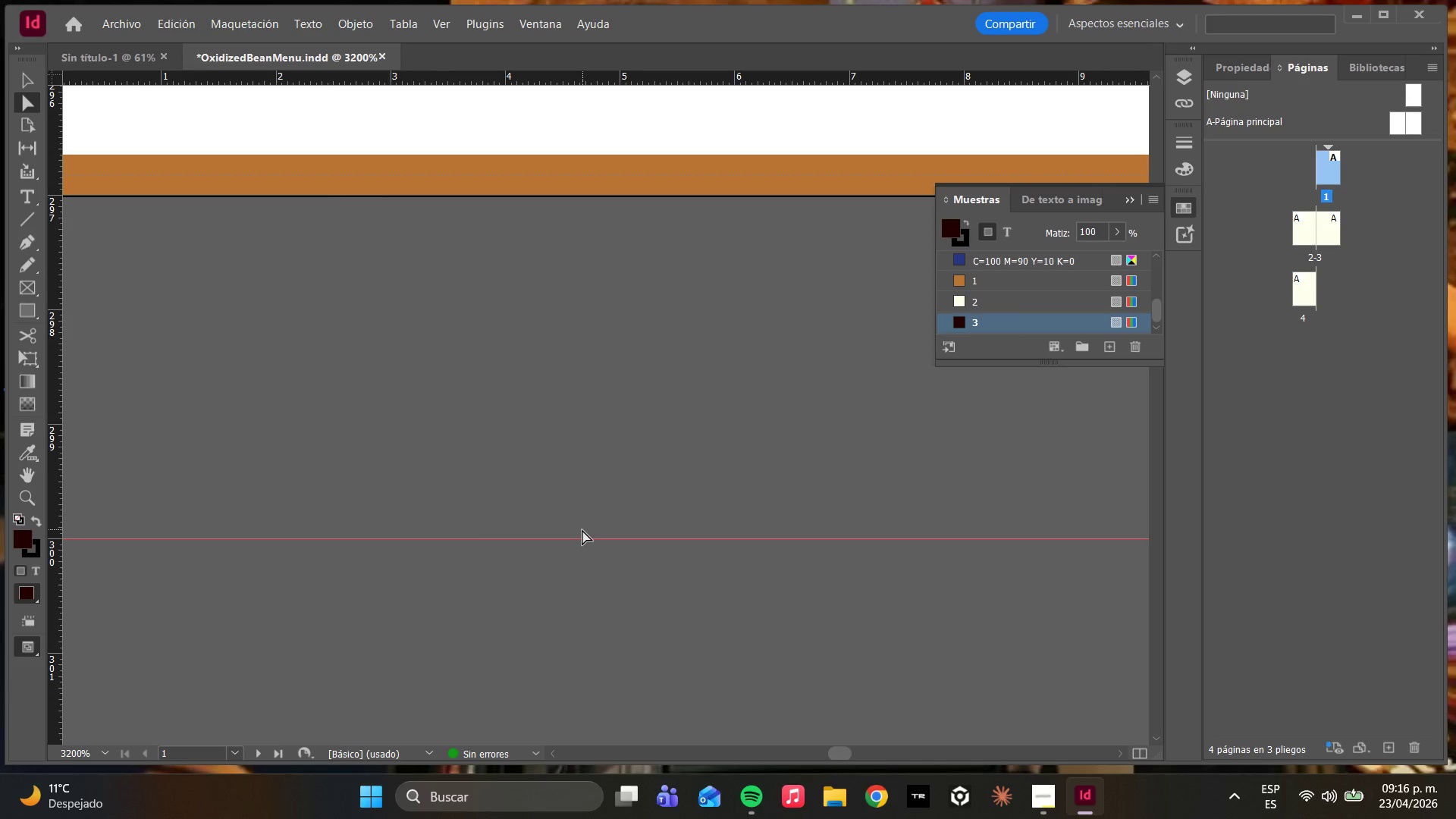 
hold_key(key=ControlLeft, duration=0.5)
 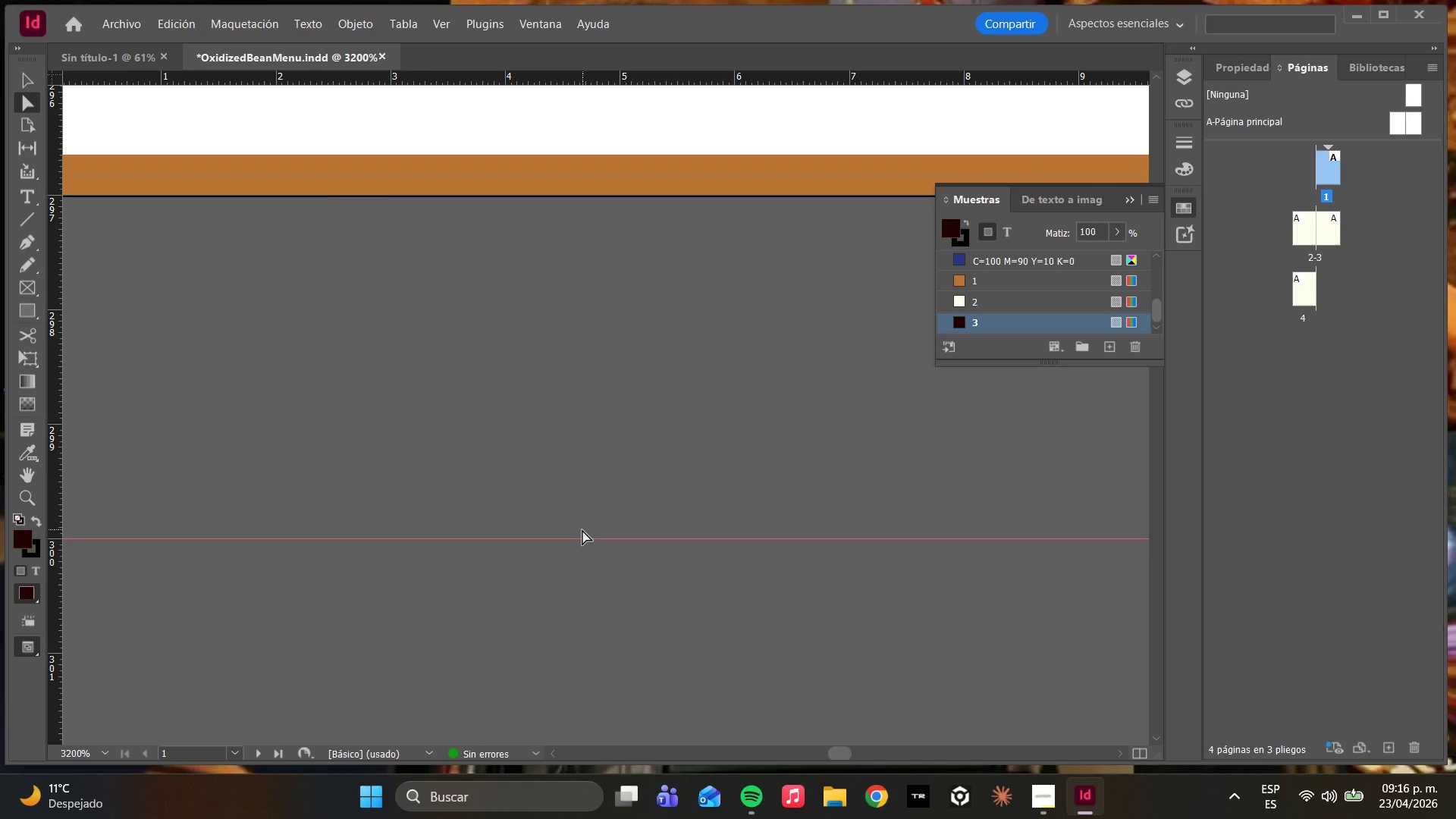 
hold_key(key=AltLeft, duration=5.3)
scroll: coordinate [933, 400], scroll_direction: down, amount: 15.0
 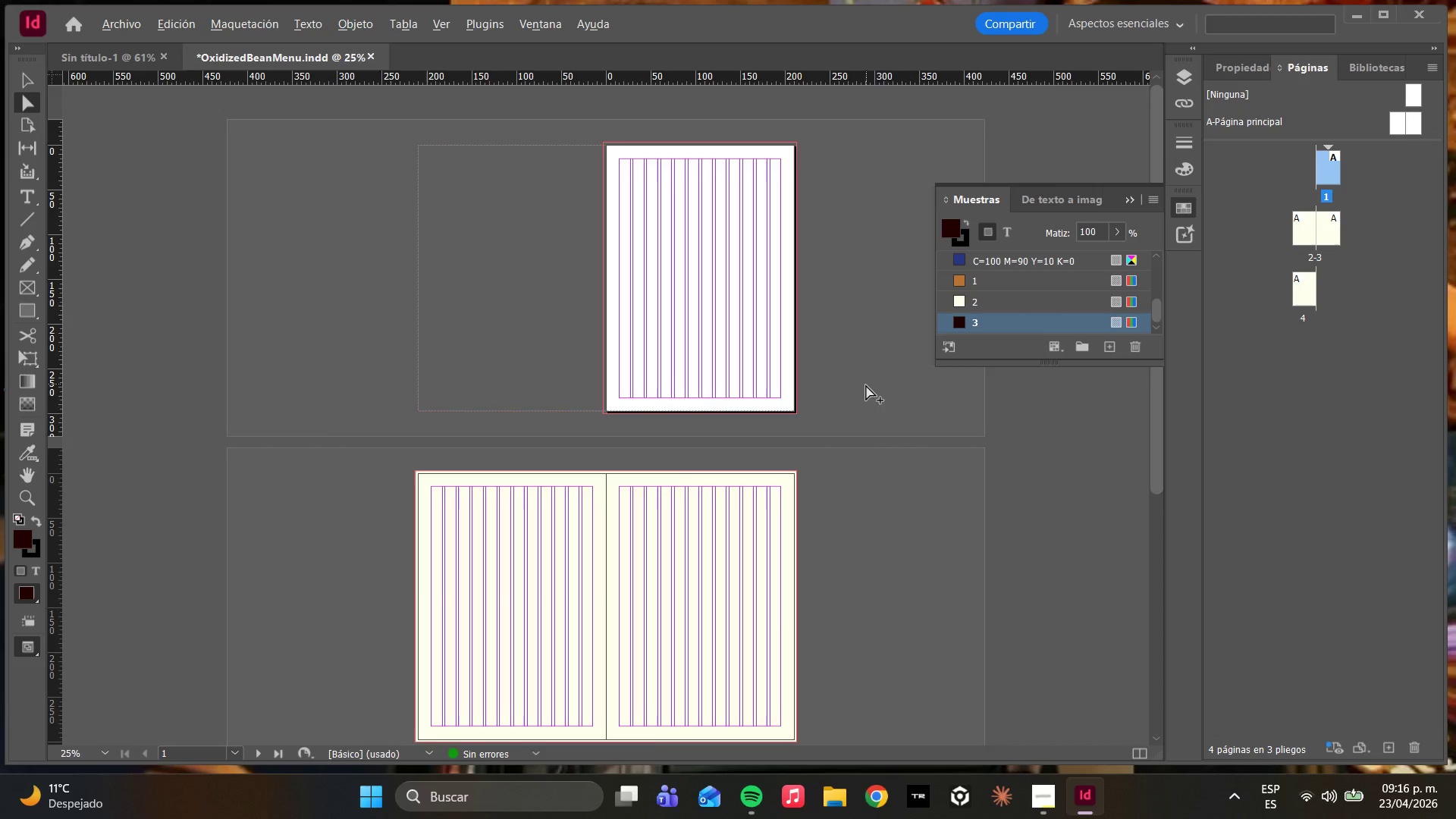 
scroll: coordinate [803, 588], scroll_direction: up, amount: 10.0
 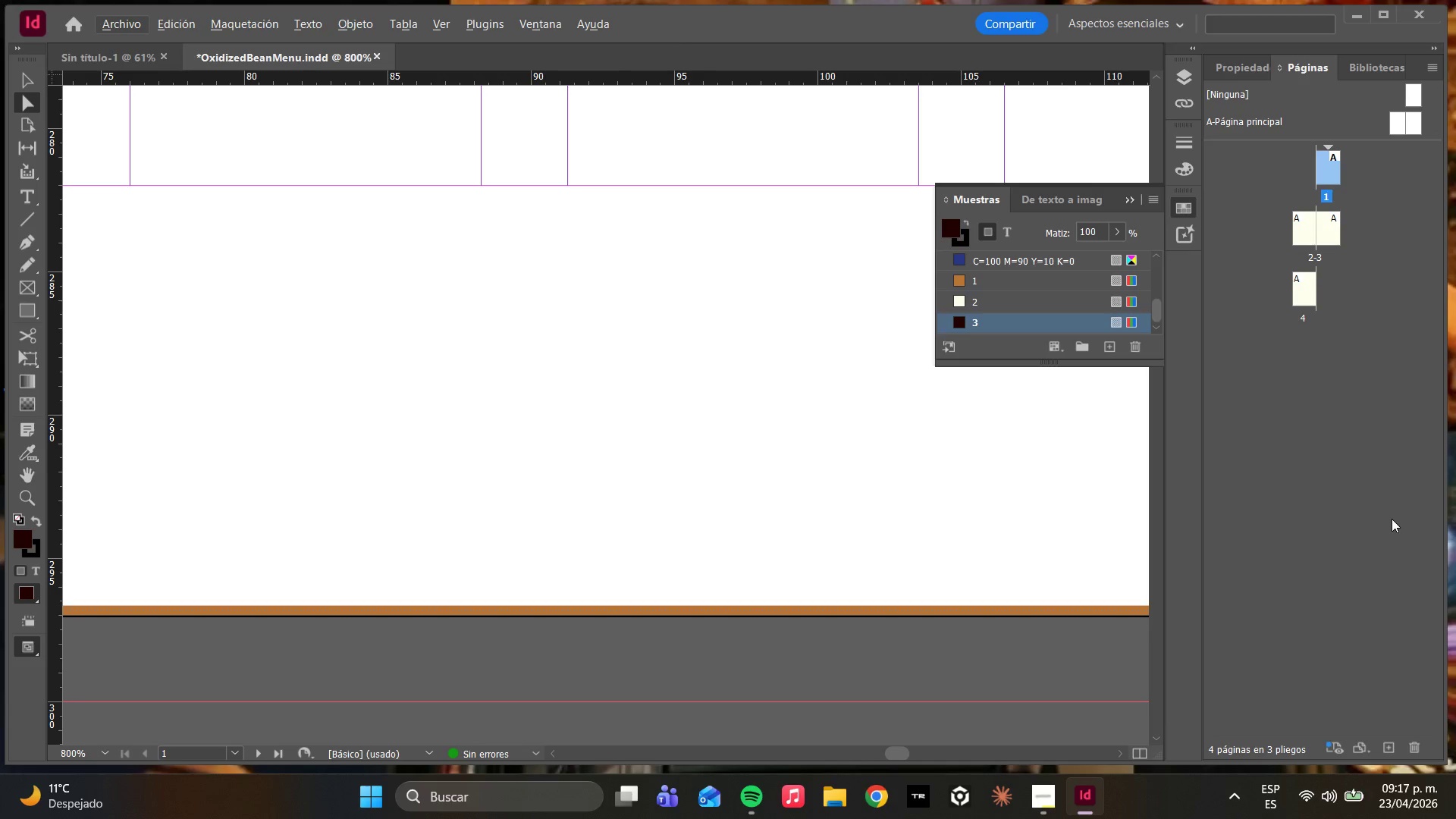 
wait(30.77)
 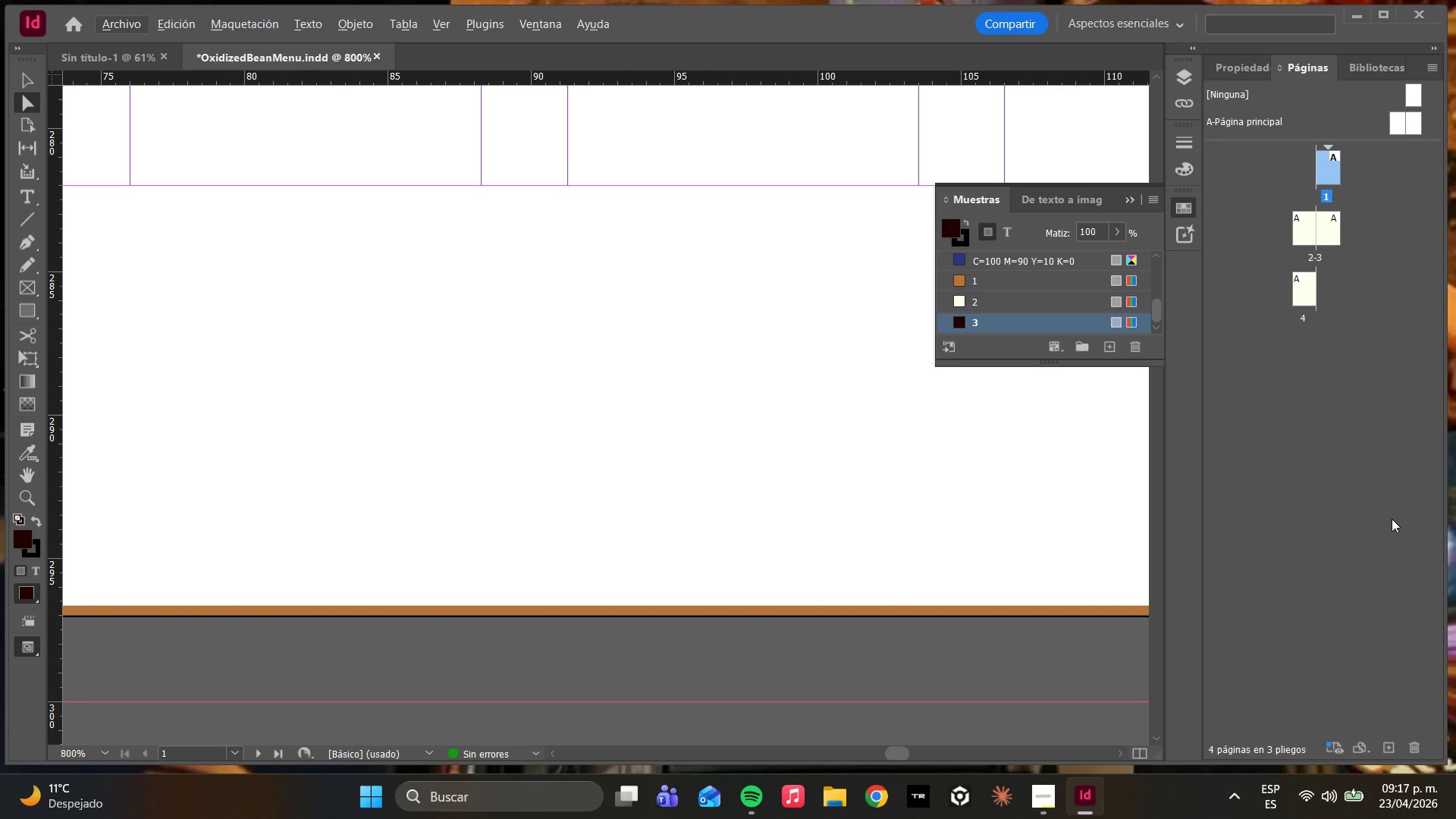 
hold_key(key=AltLeft, duration=1.5)
scroll: coordinate [593, 318], scroll_direction: down, amount: 8.0
 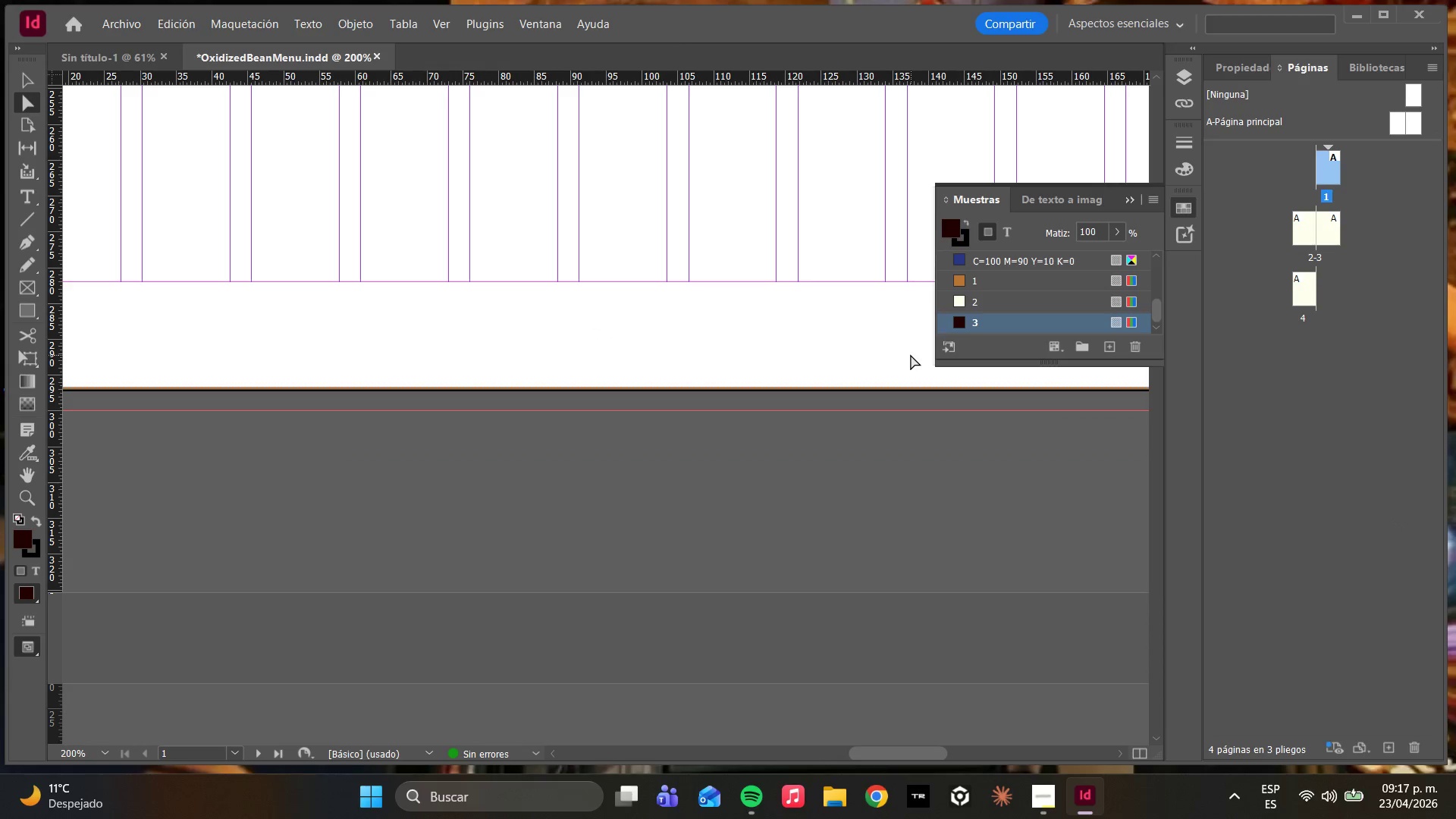 
wait(8.09)
 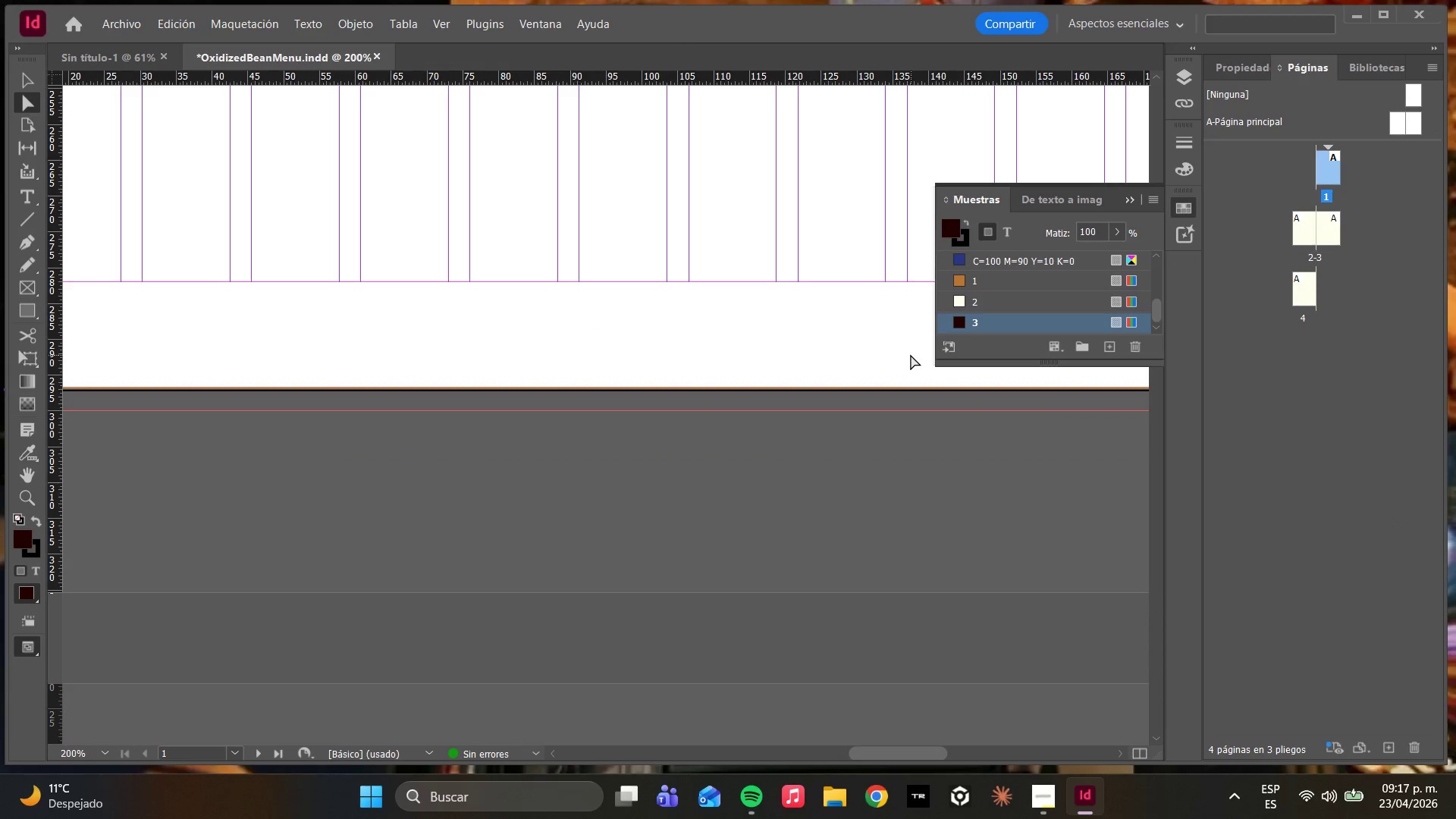 
left_click_drag(start_coordinate=[1386, 116], to_coordinate=[1390, 116])
 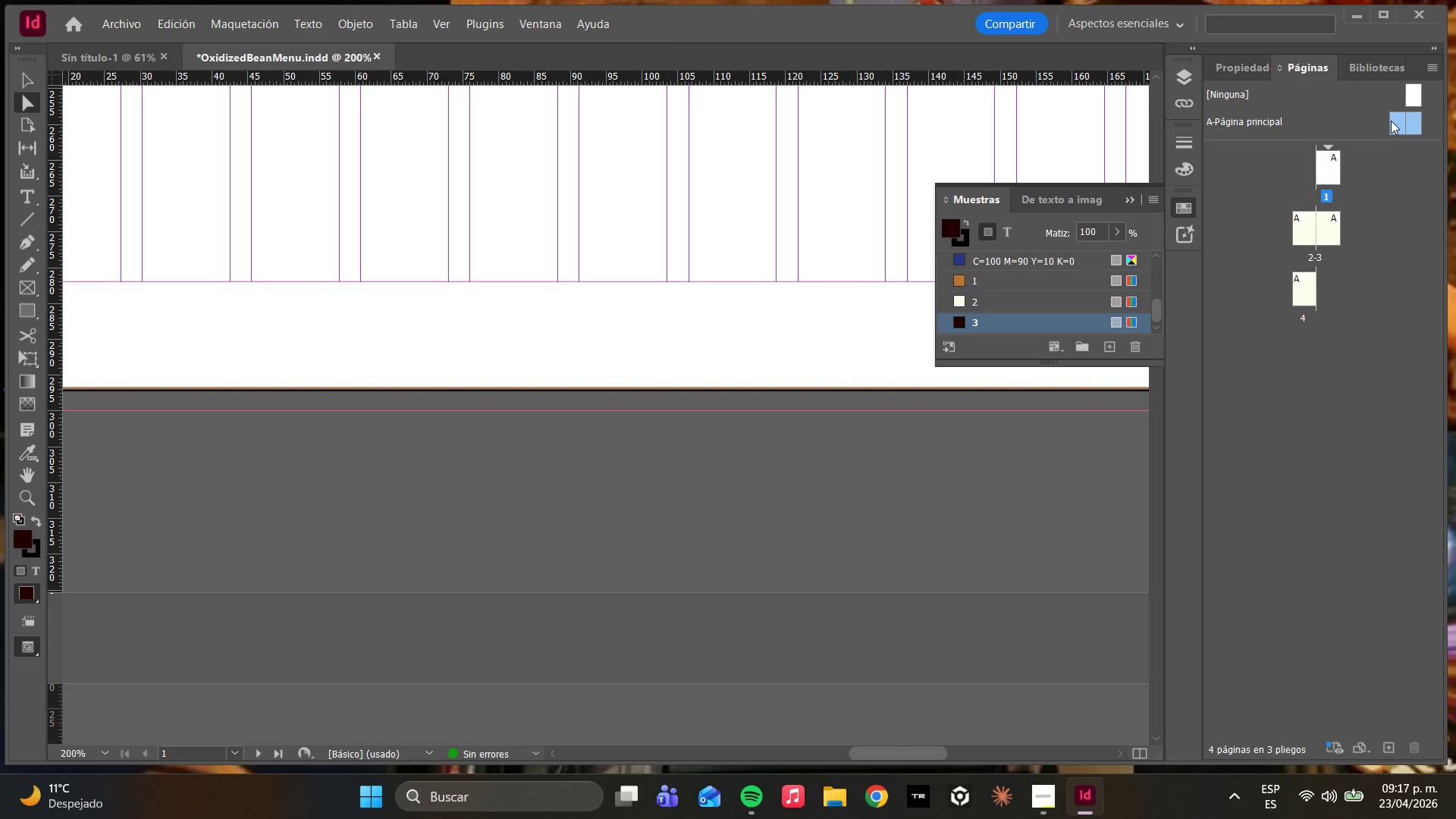 
triple_click([1392, 121])
 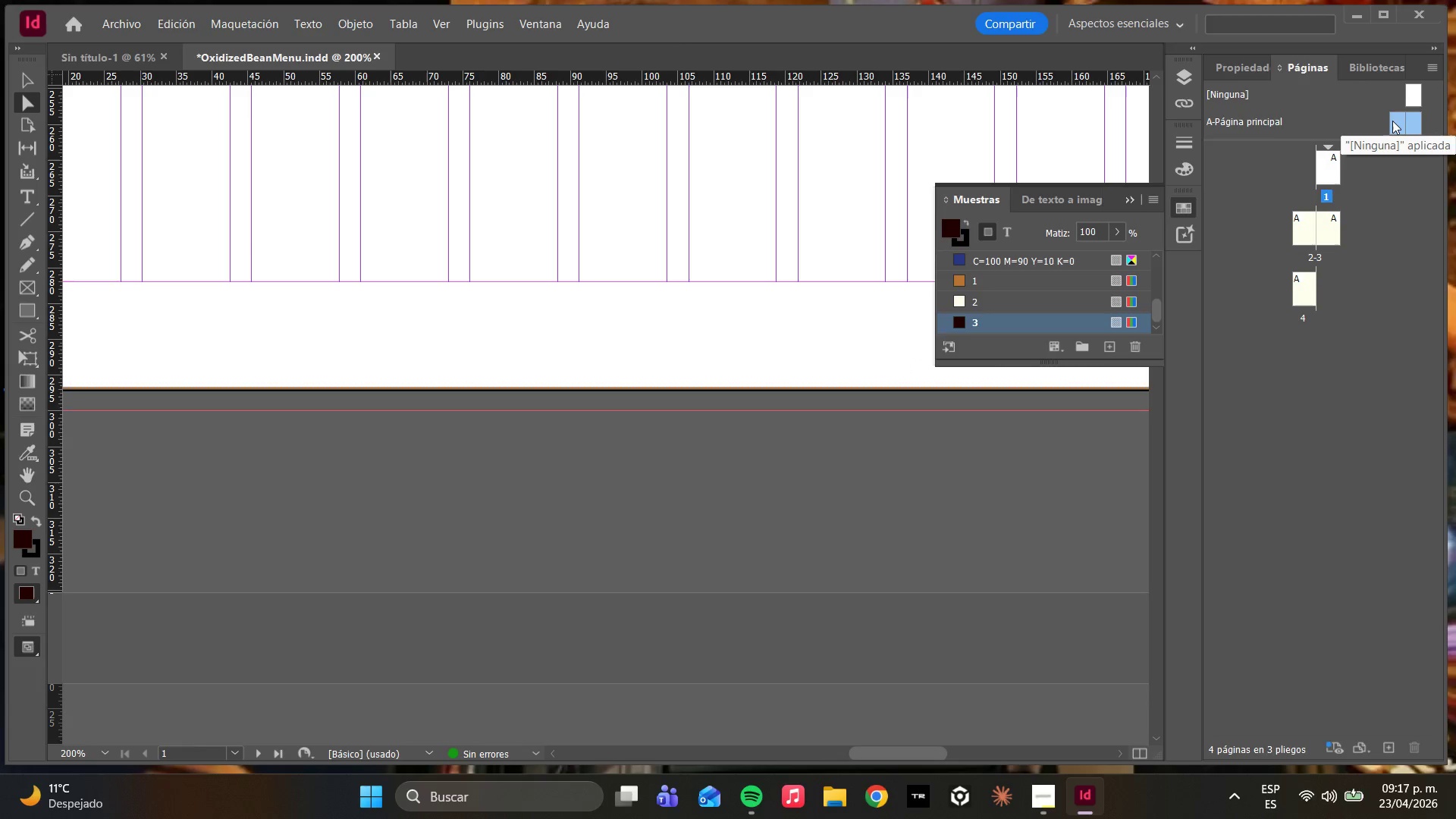 
triple_click([1392, 121])
 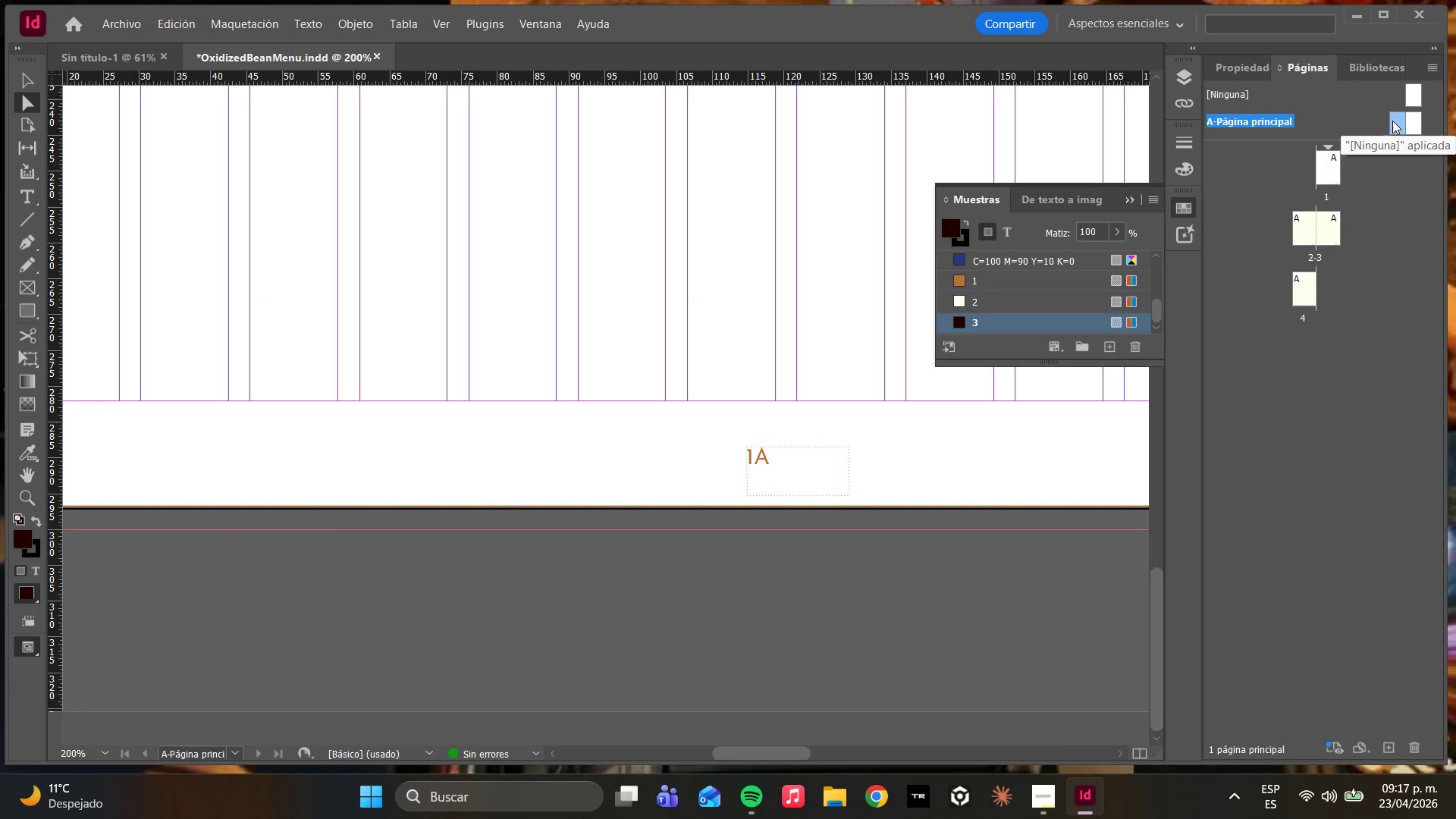 
triple_click([1392, 121])
 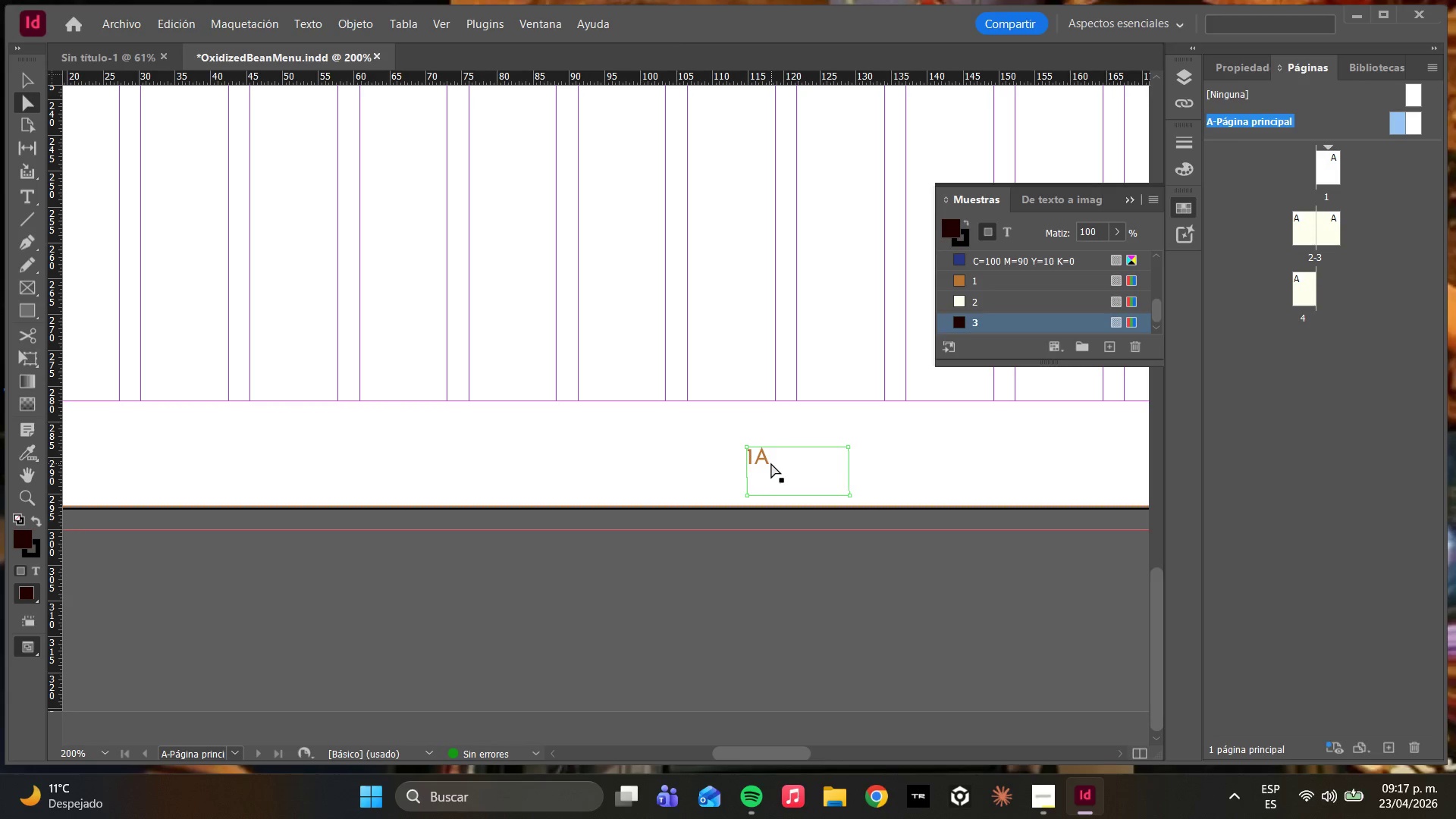 
wait(8.38)
 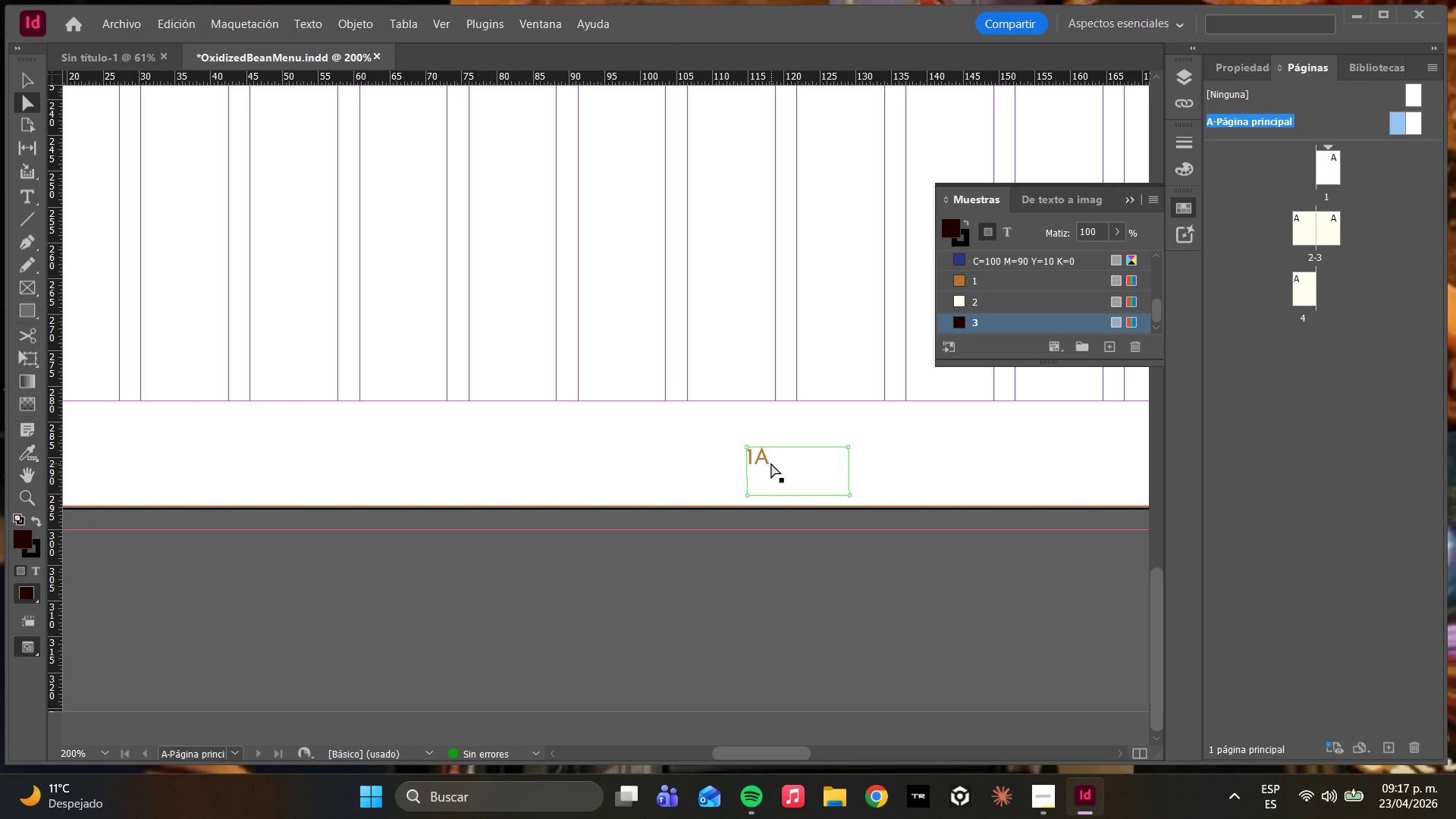 
left_click([309, 21])
 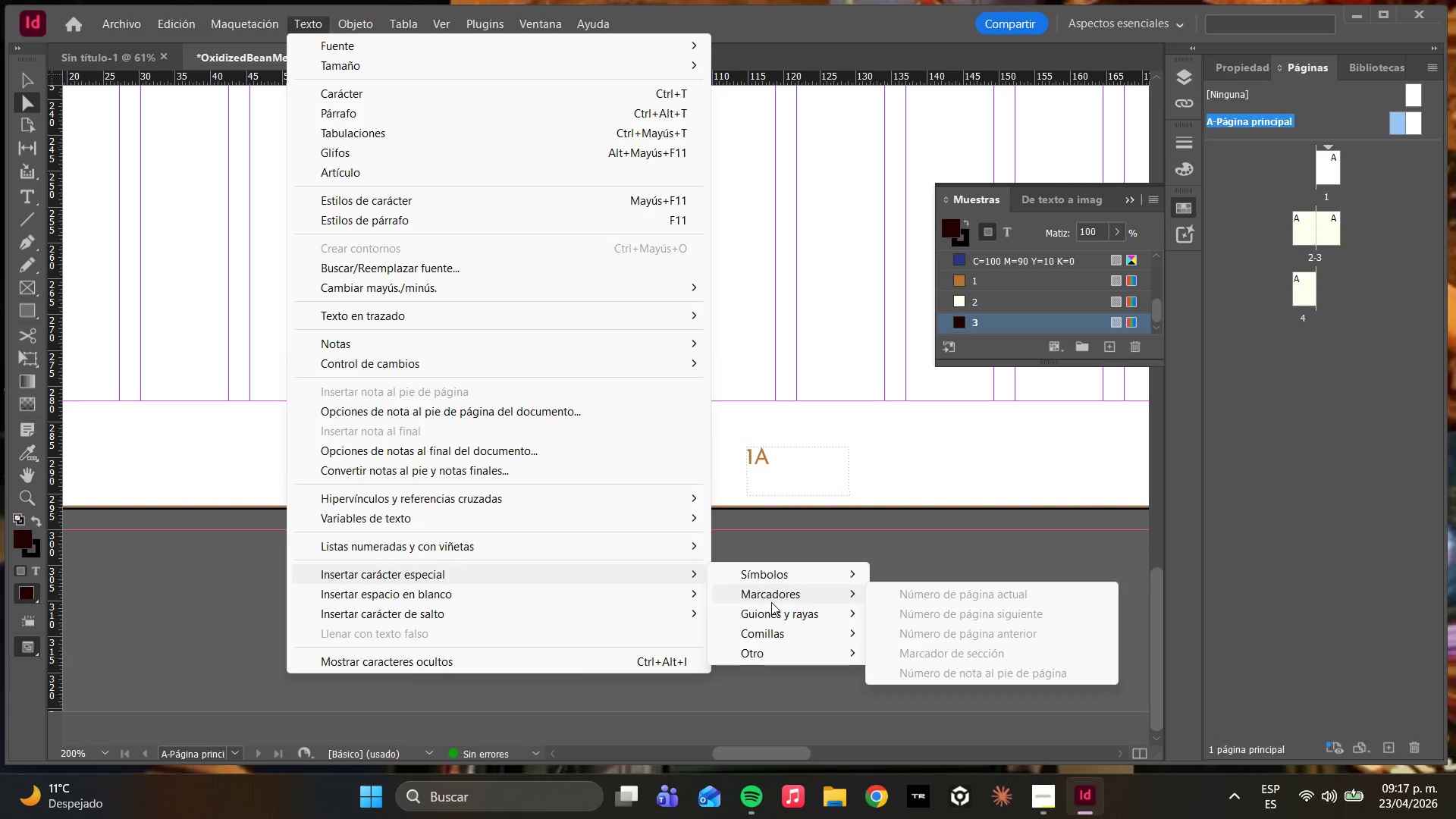 
wait(7.31)
 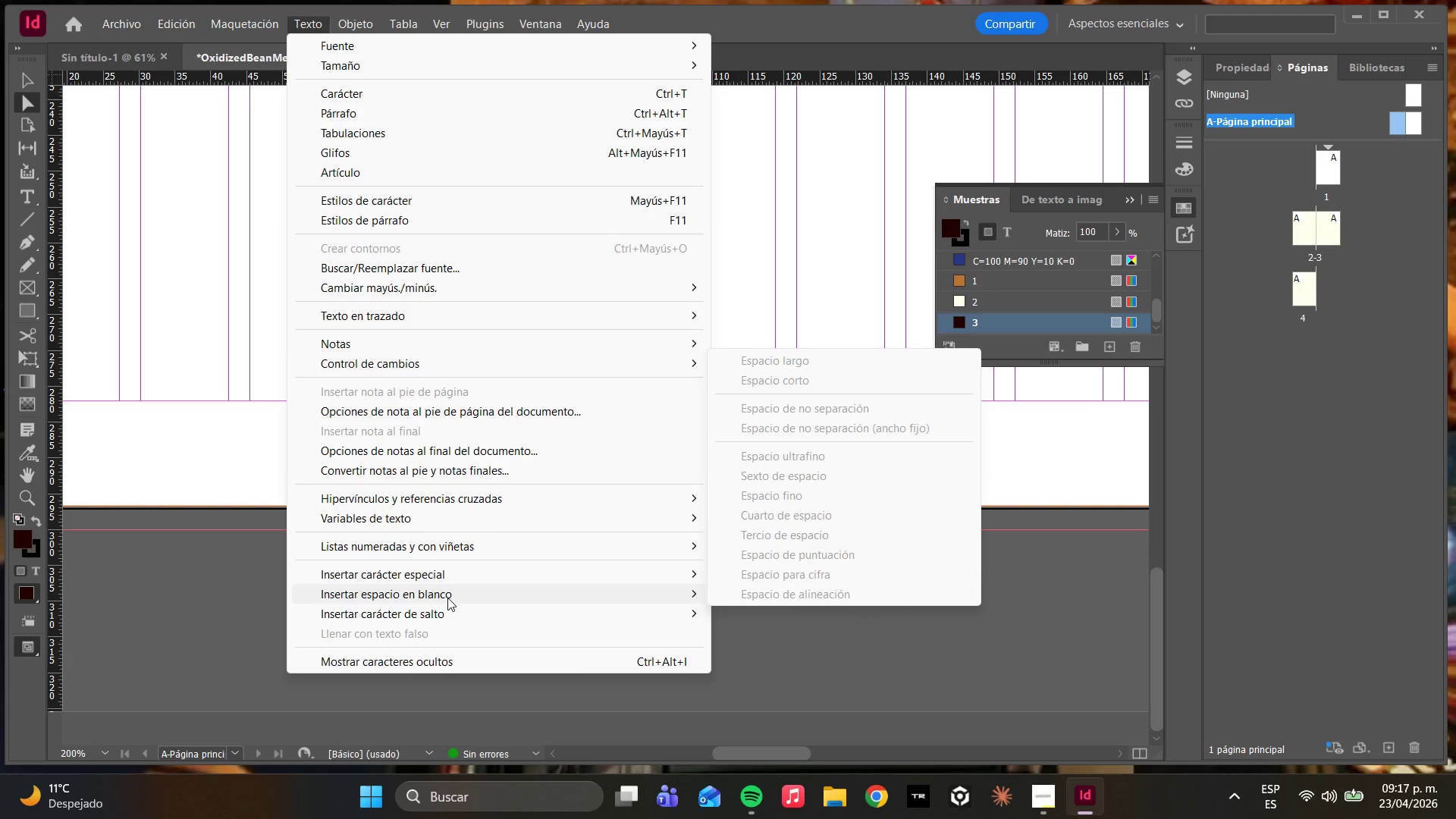 
left_click([749, 467])
 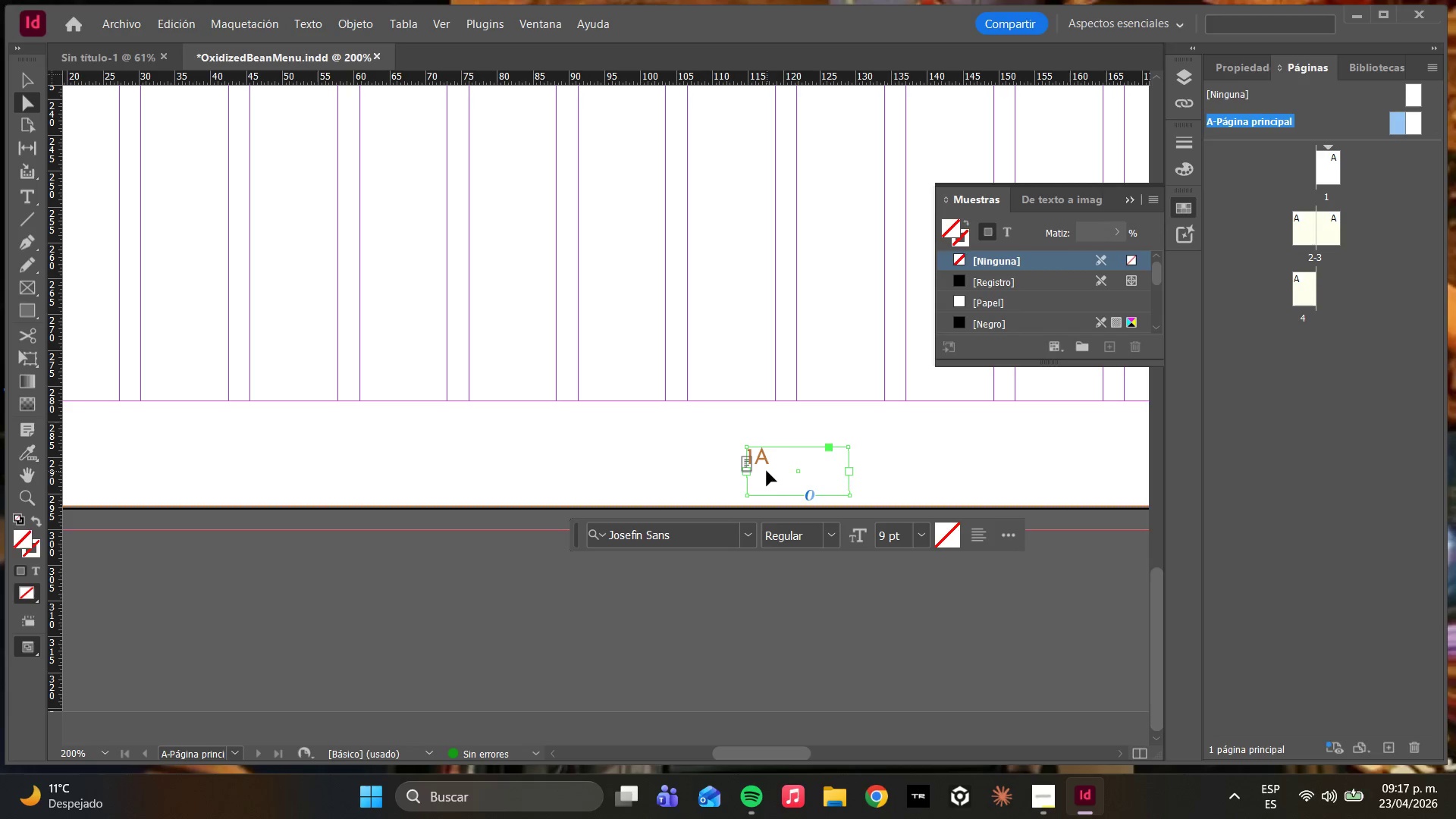 
right_click([770, 466])
 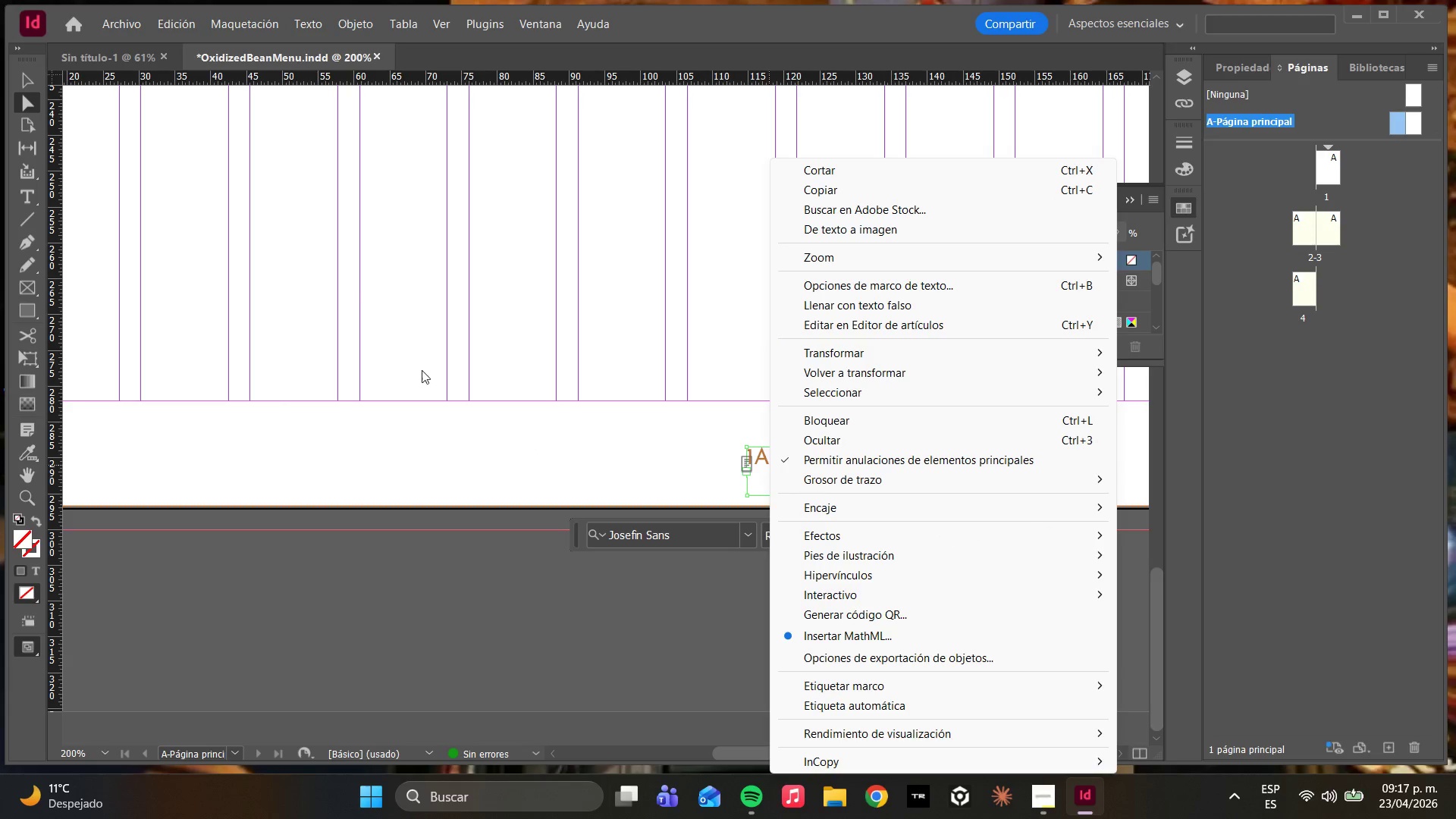 
wait(5.03)
 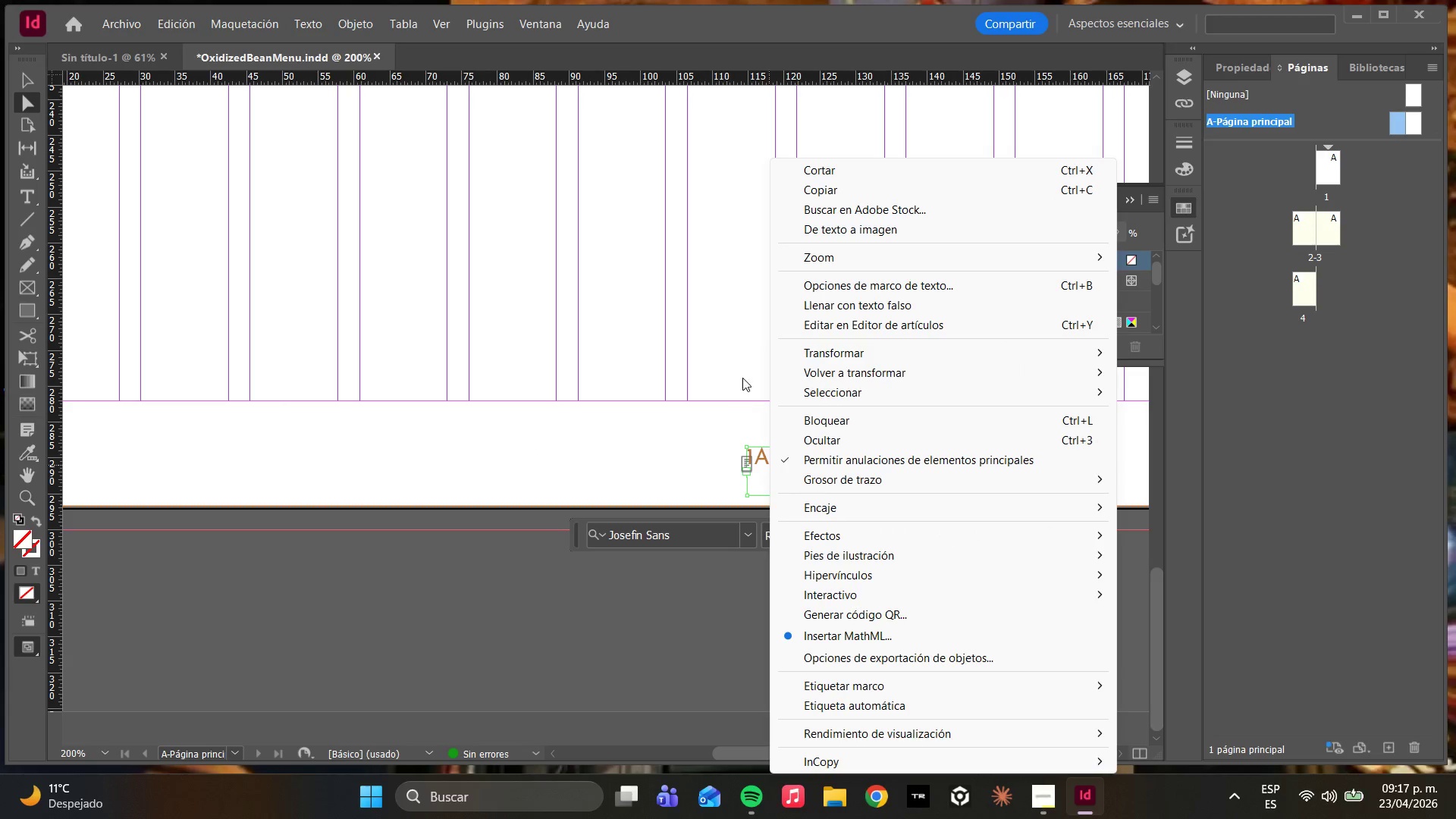 
double_click([304, 24])
 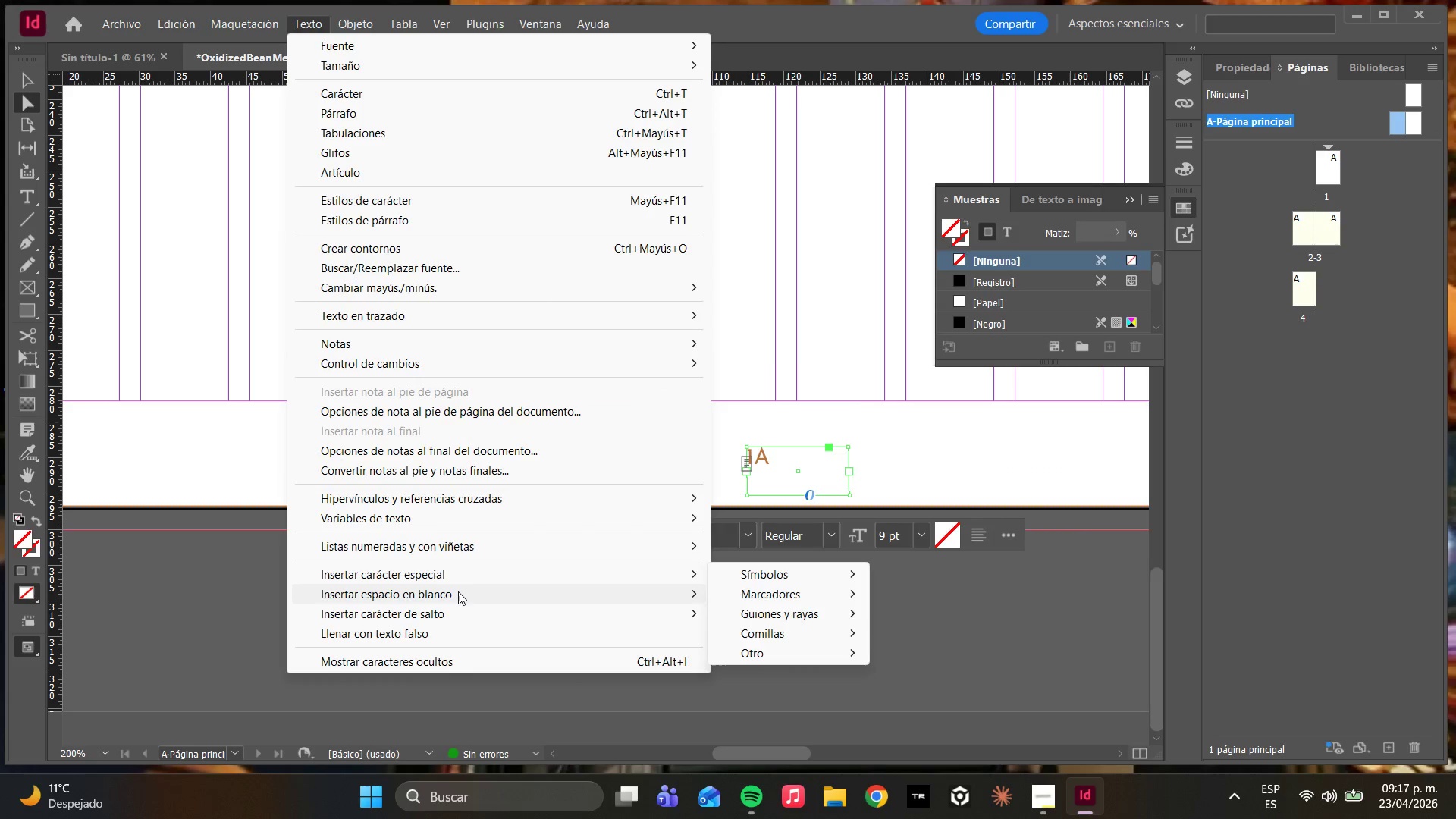 
left_click([450, 580])
 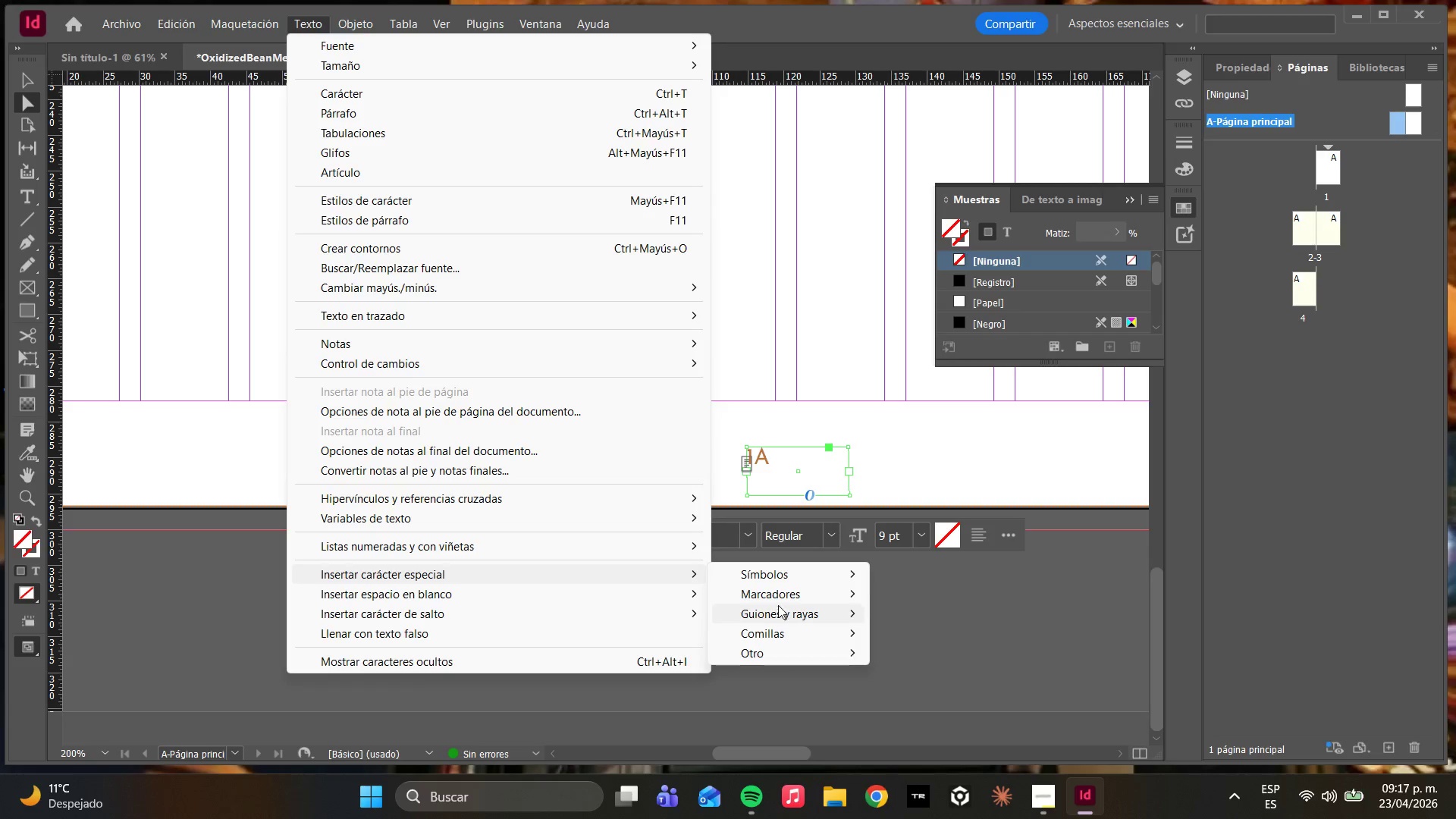 
mouse_move([753, 634])
 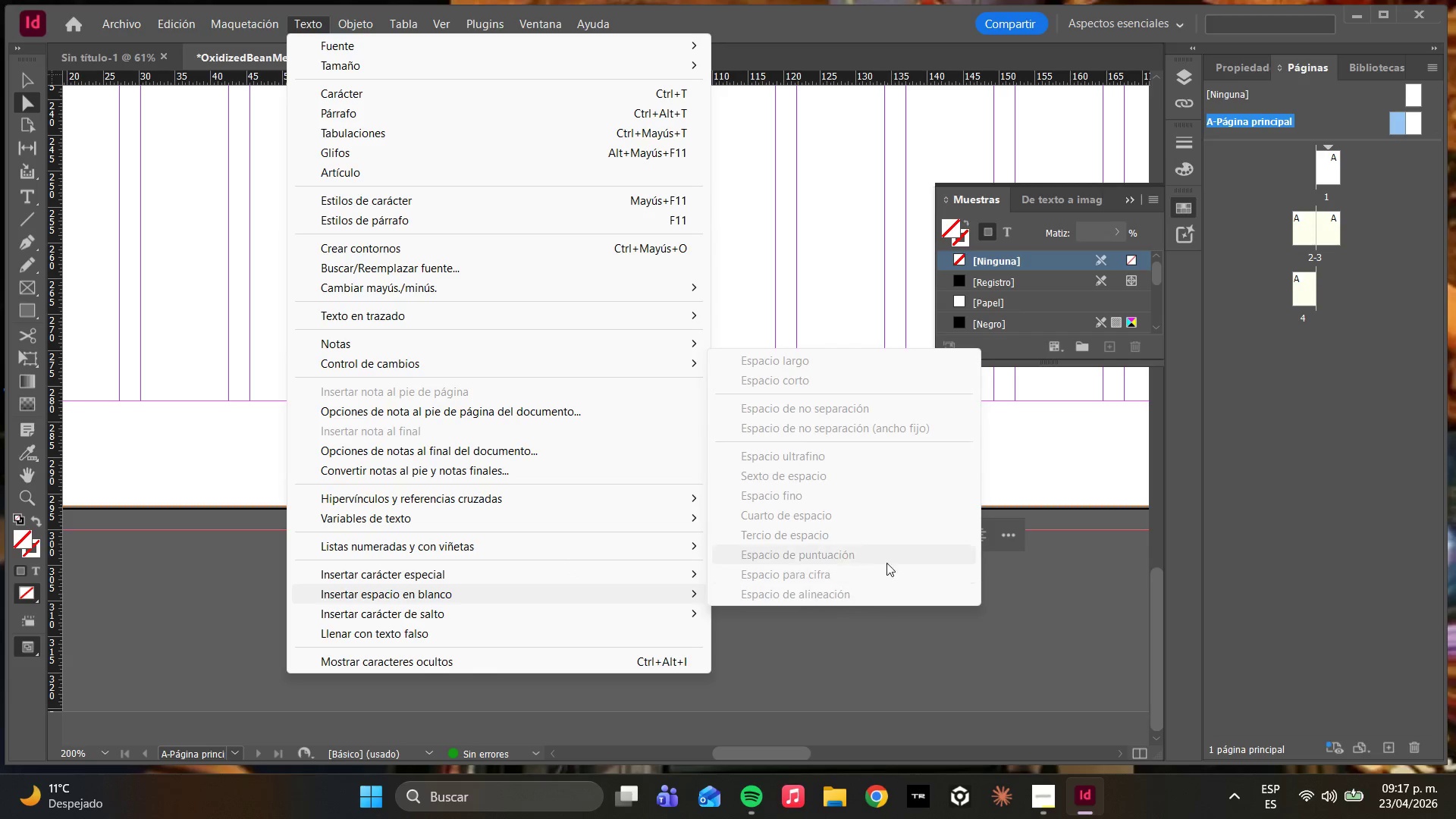 
left_click([806, 278])
 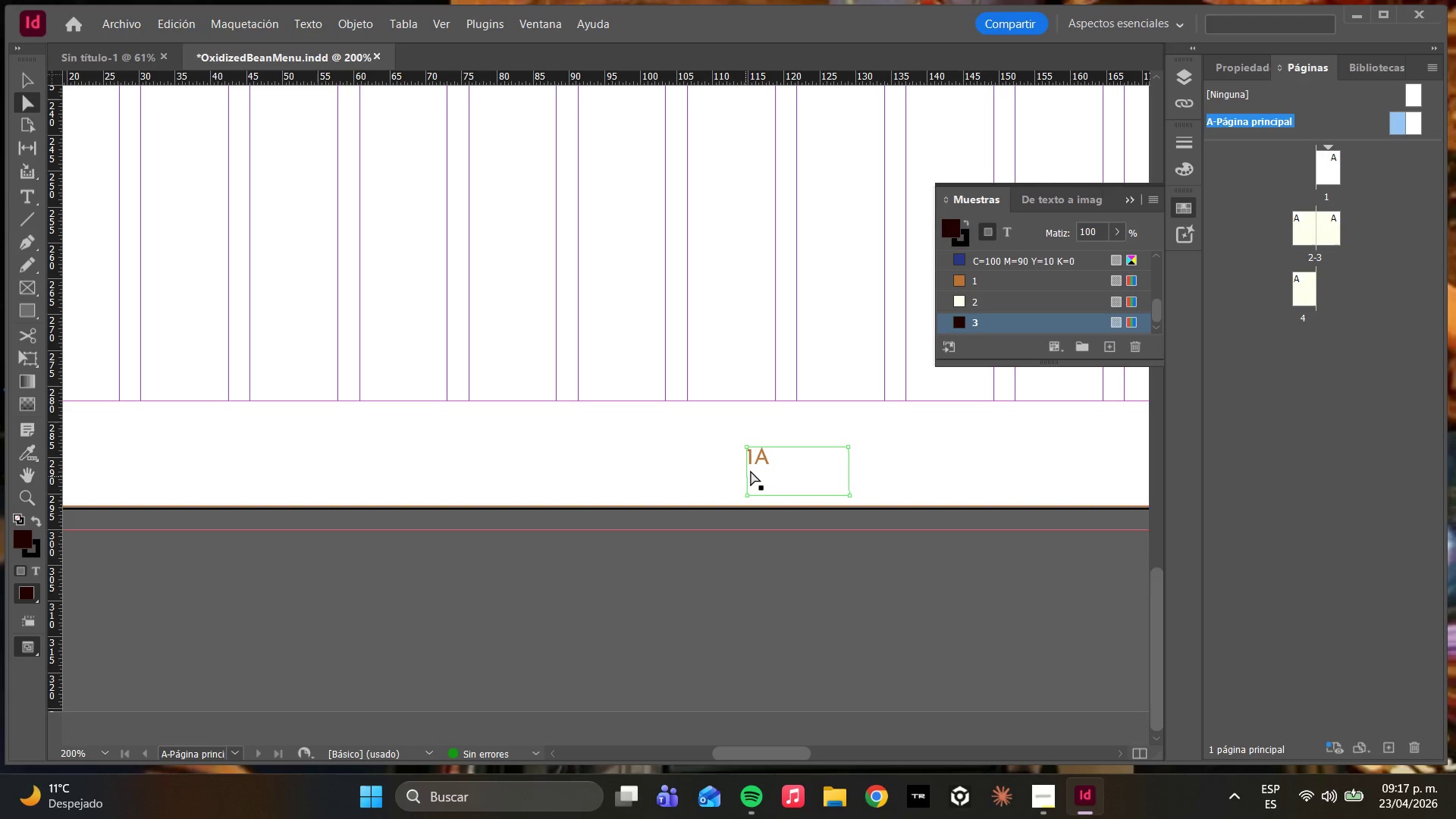 
double_click([754, 465])
 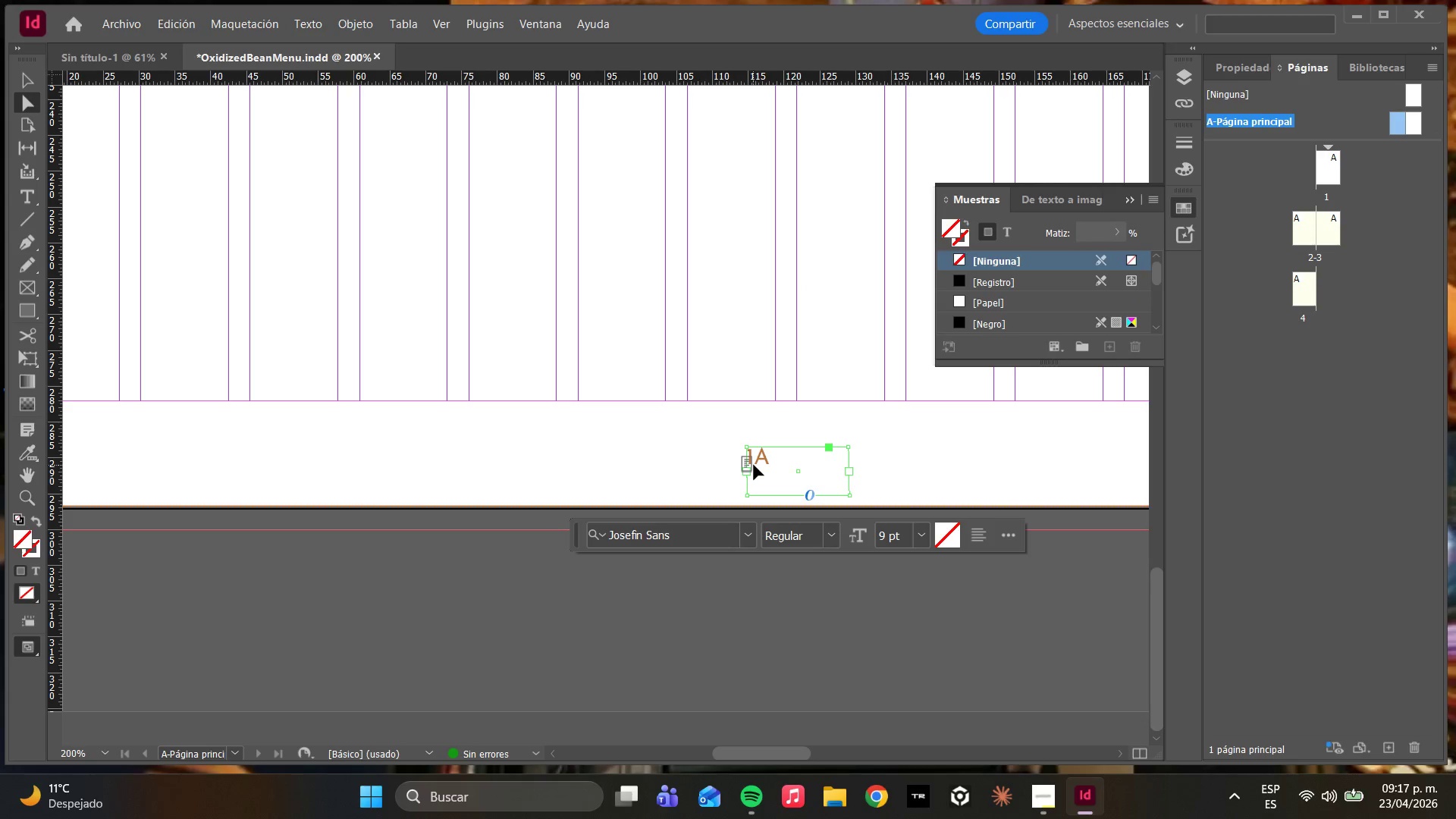 
left_click([754, 465])
 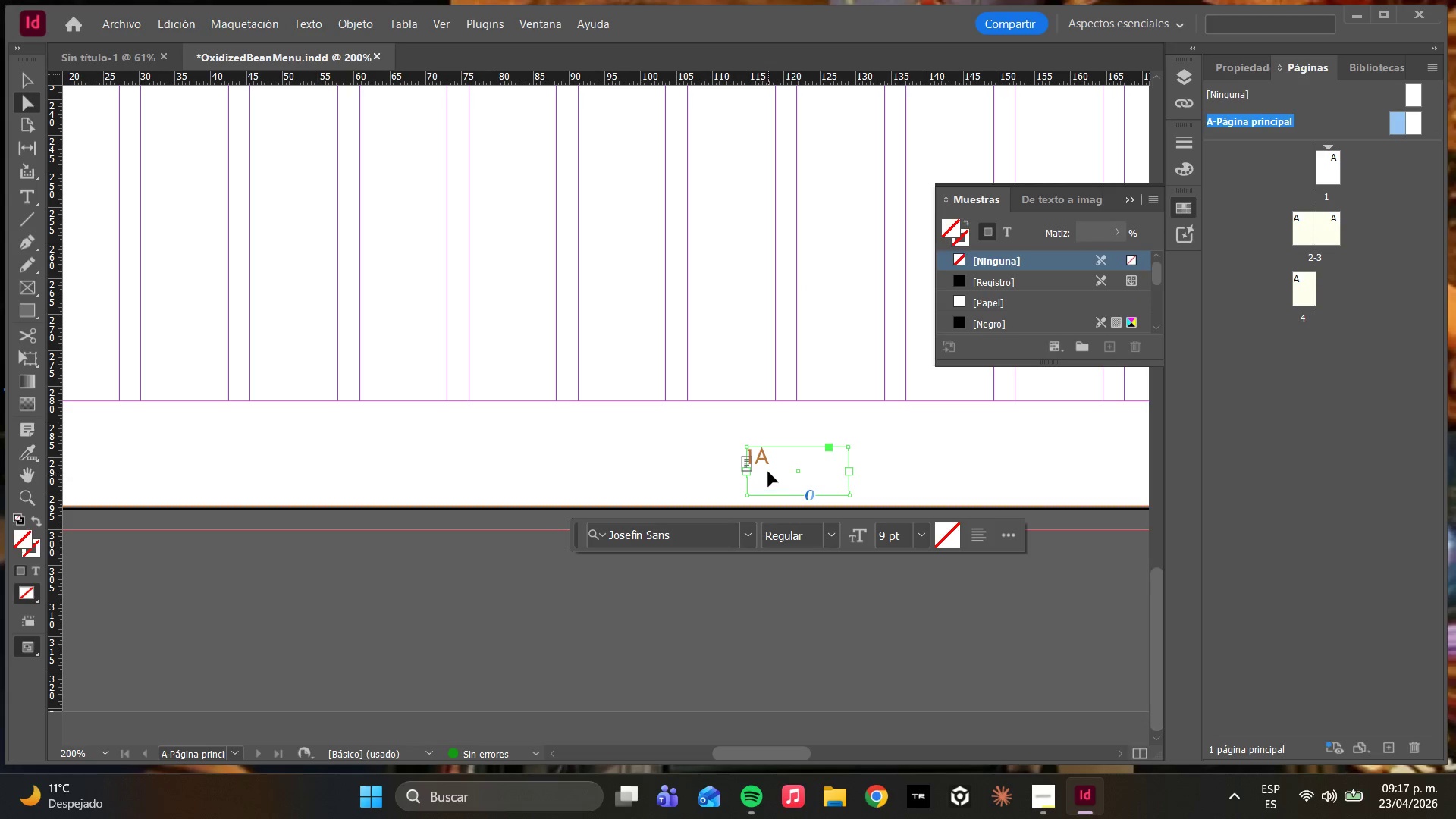 
double_click([768, 472])
 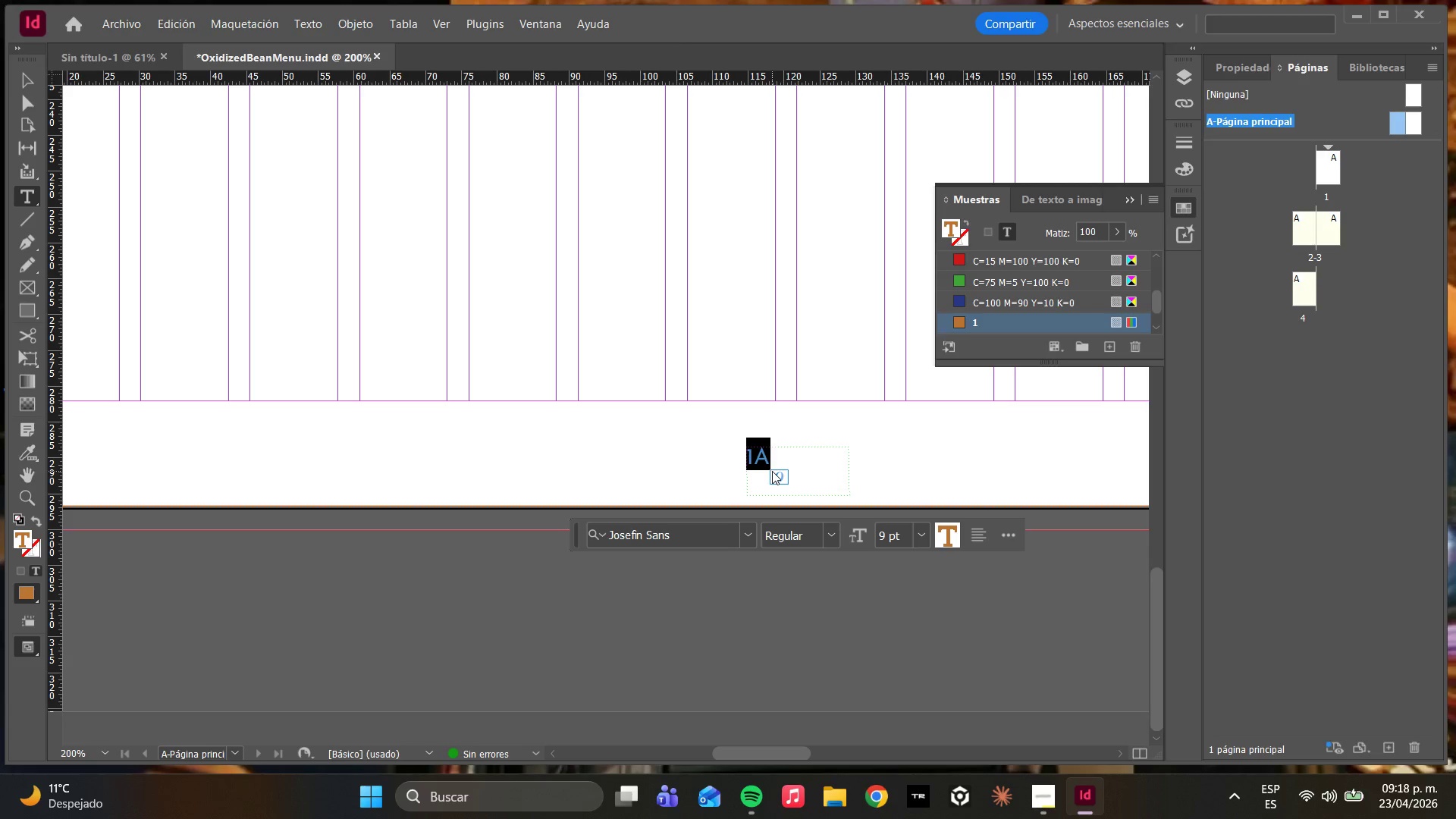 
key(Backspace)
 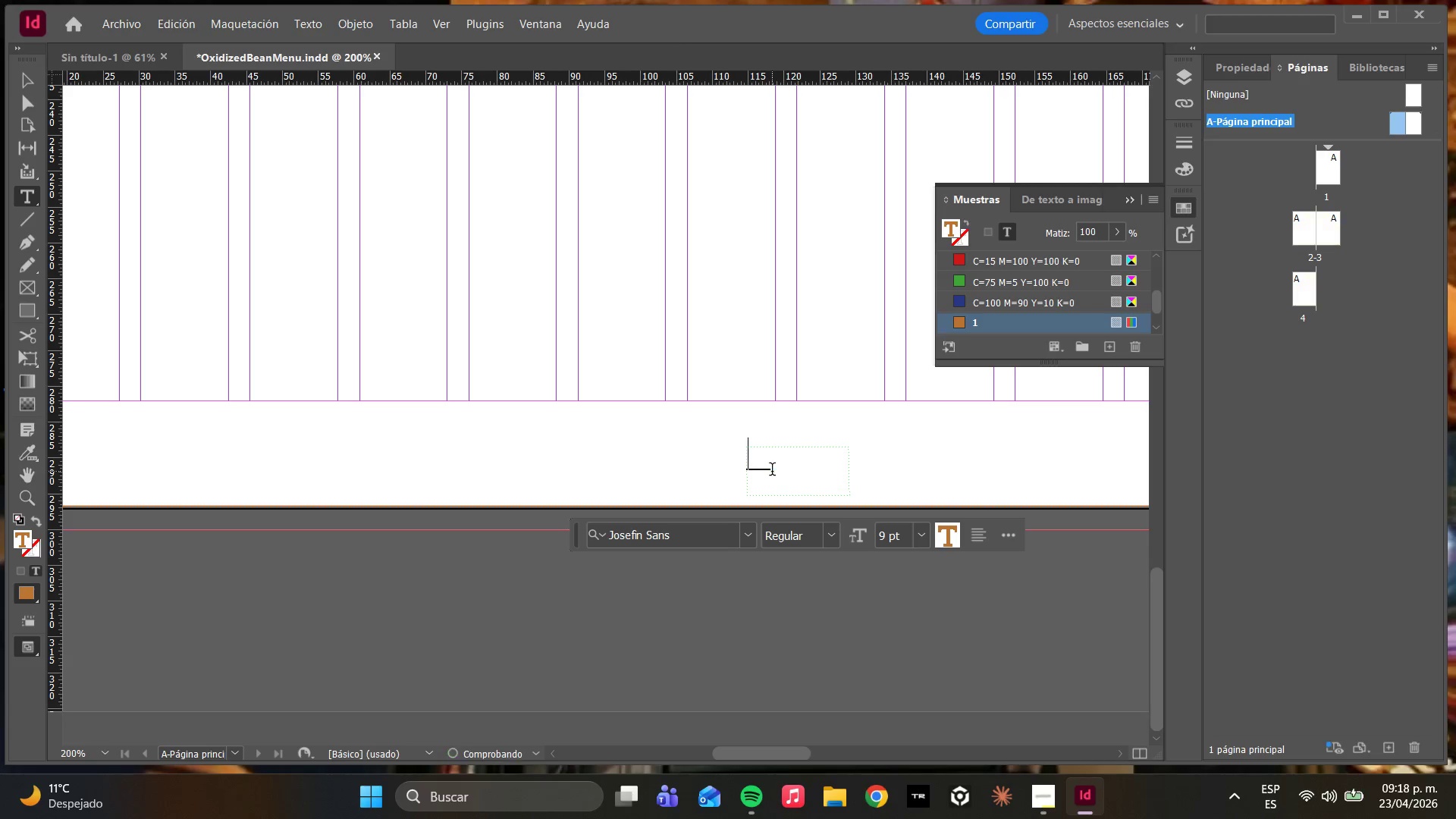 
key(Backspace)
 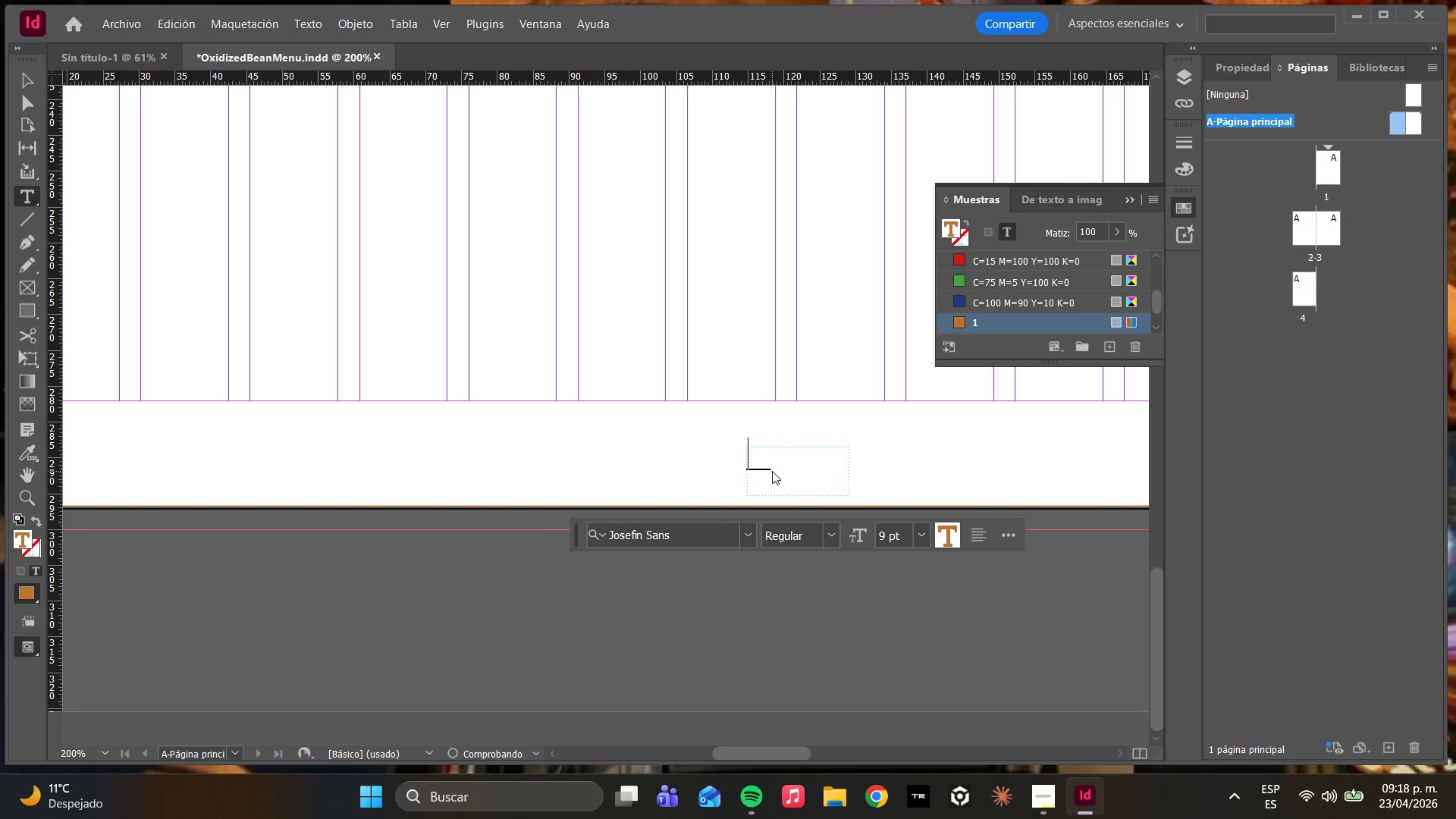 
key(1)
 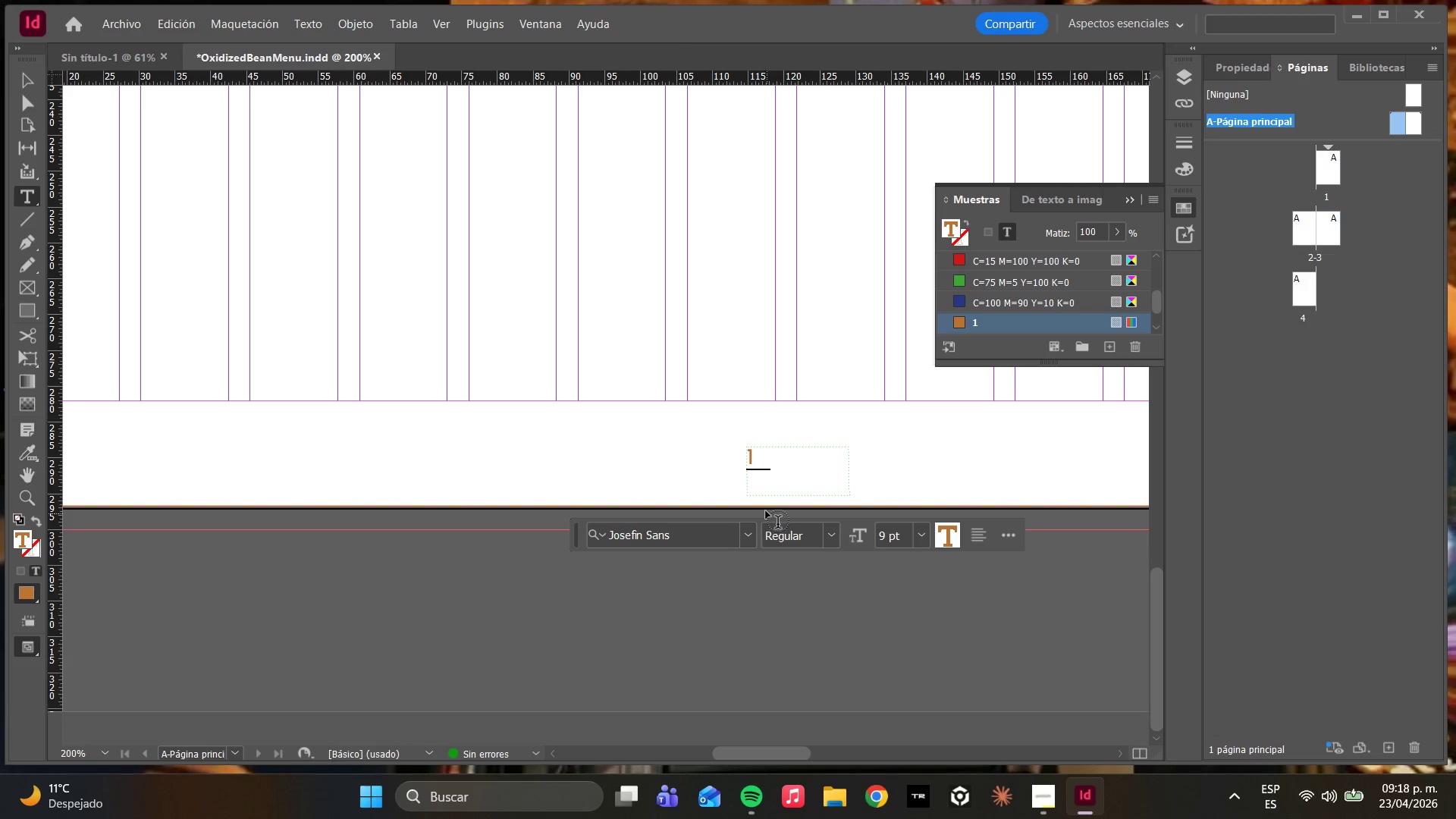 
left_click([888, 397])
 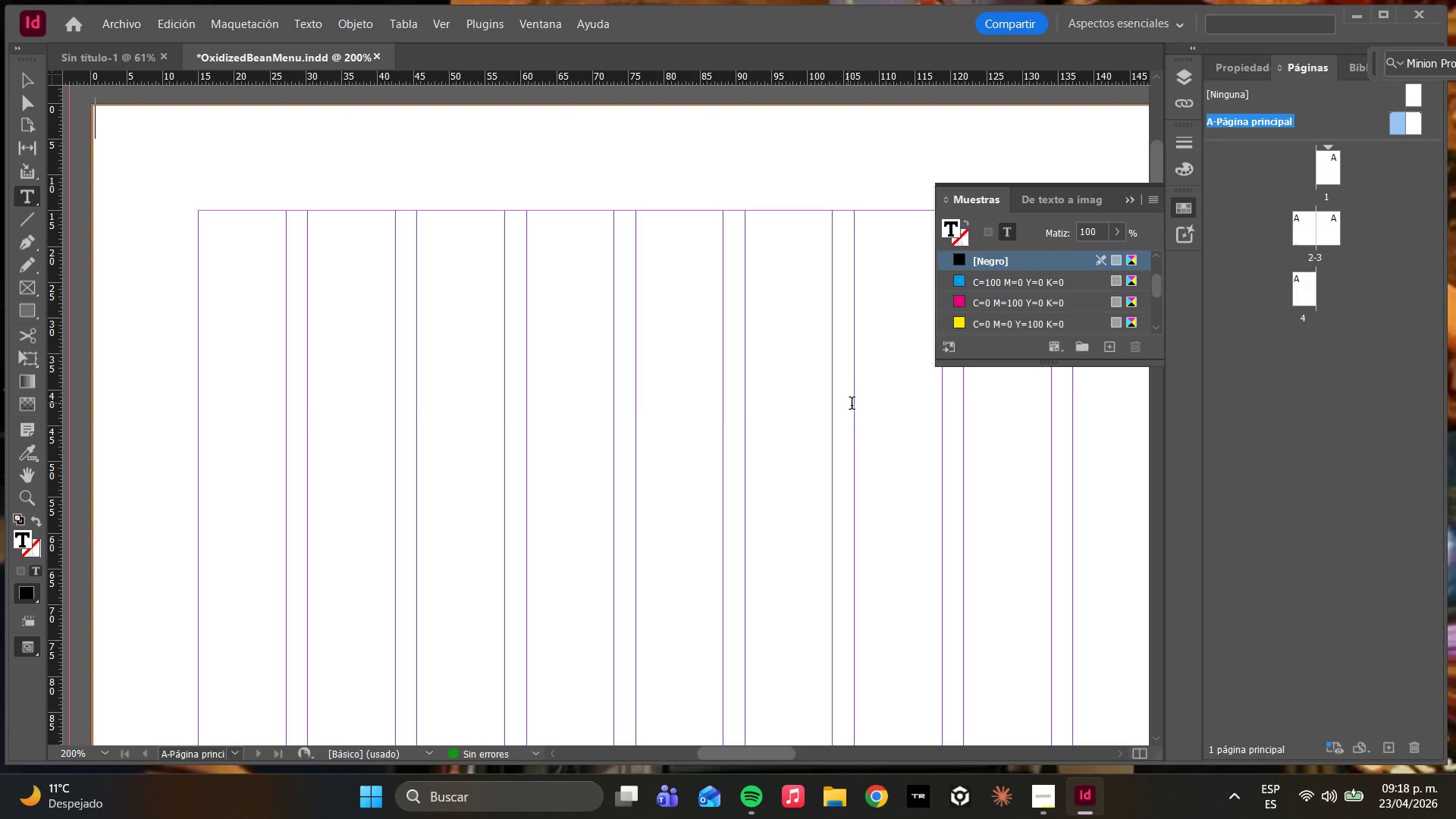 
scroll: coordinate [829, 488], scroll_direction: down, amount: 34.0
 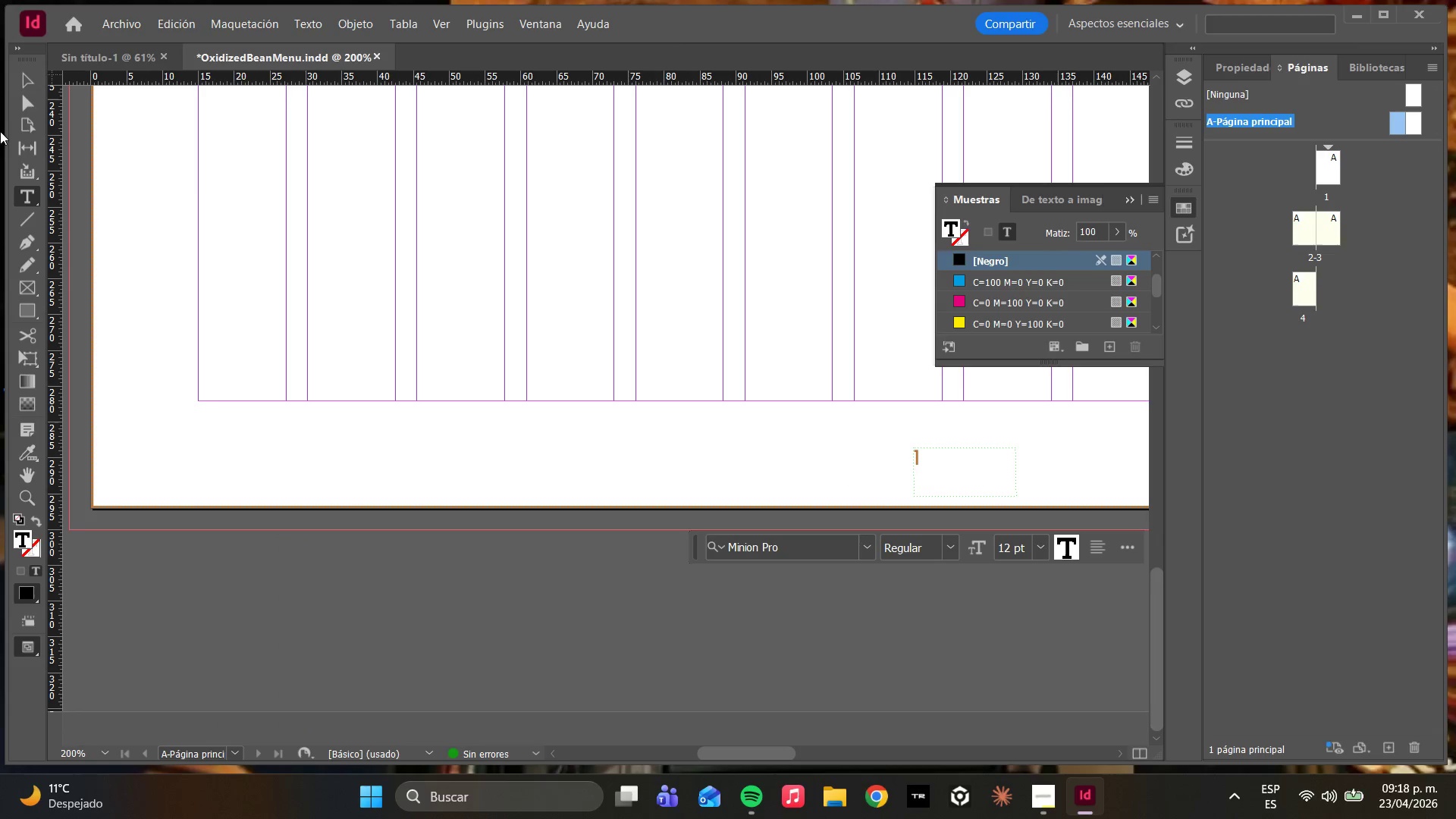 
left_click([35, 74])
 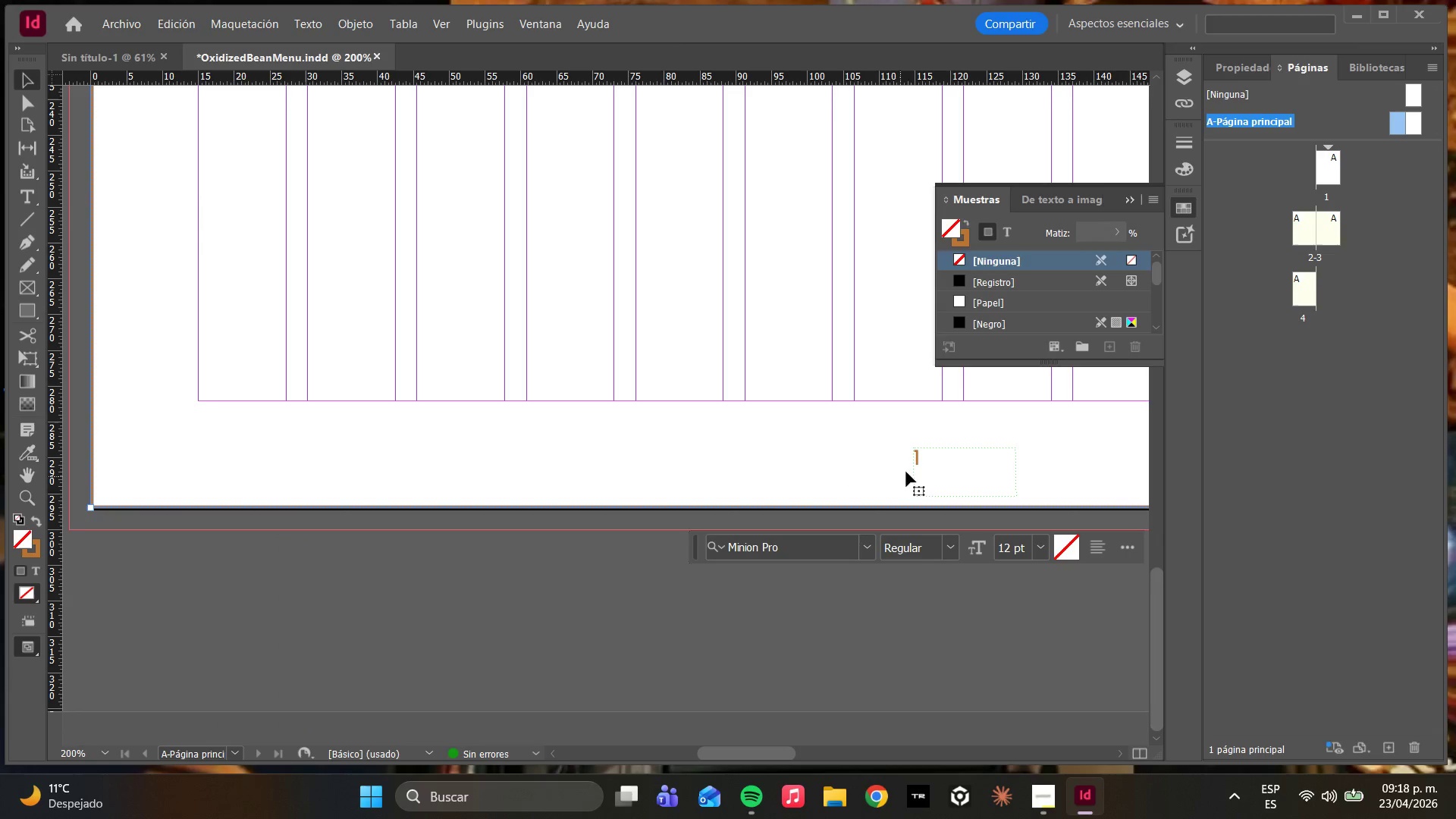 
left_click([915, 464])
 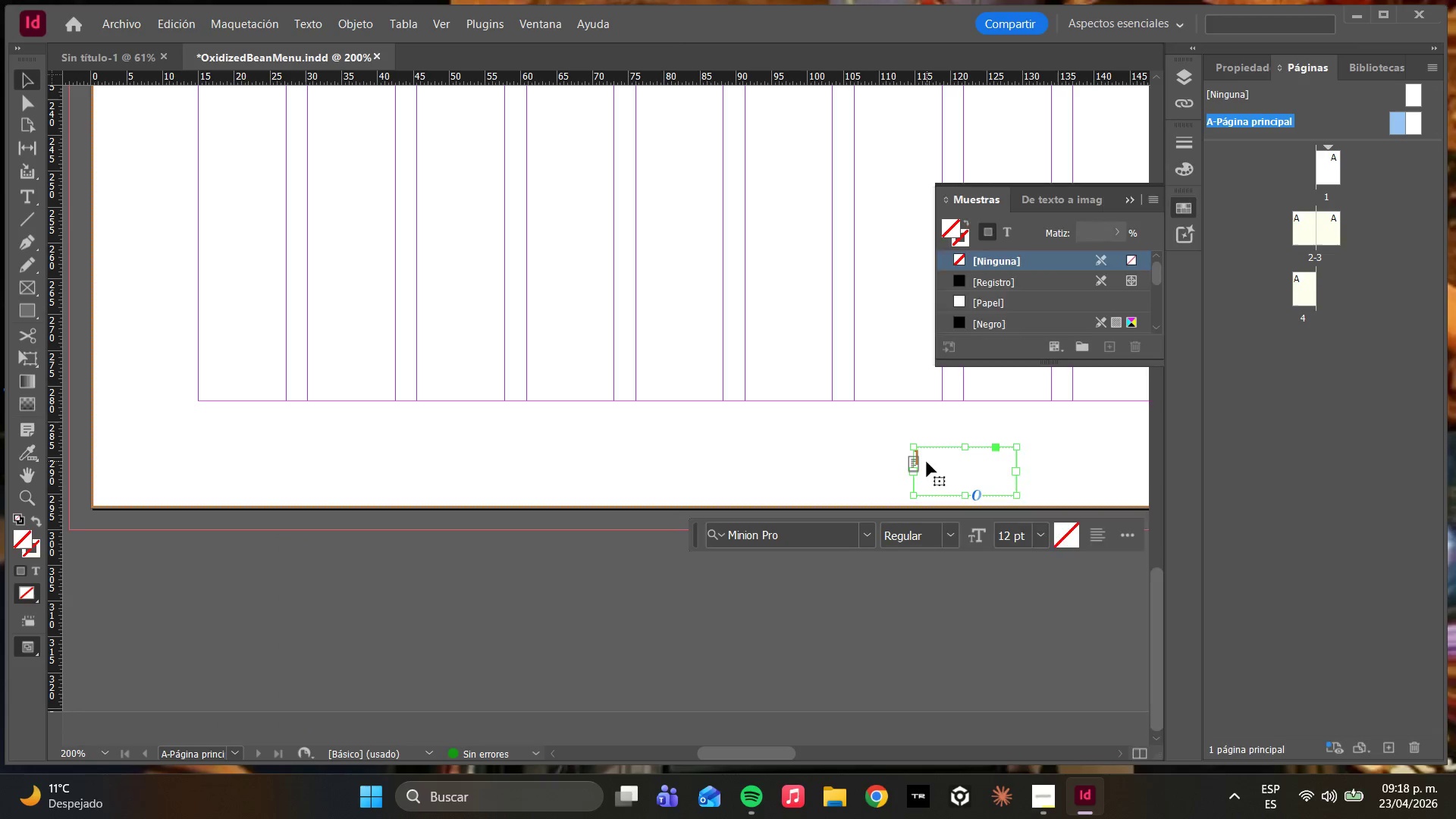 
right_click([927, 462])
 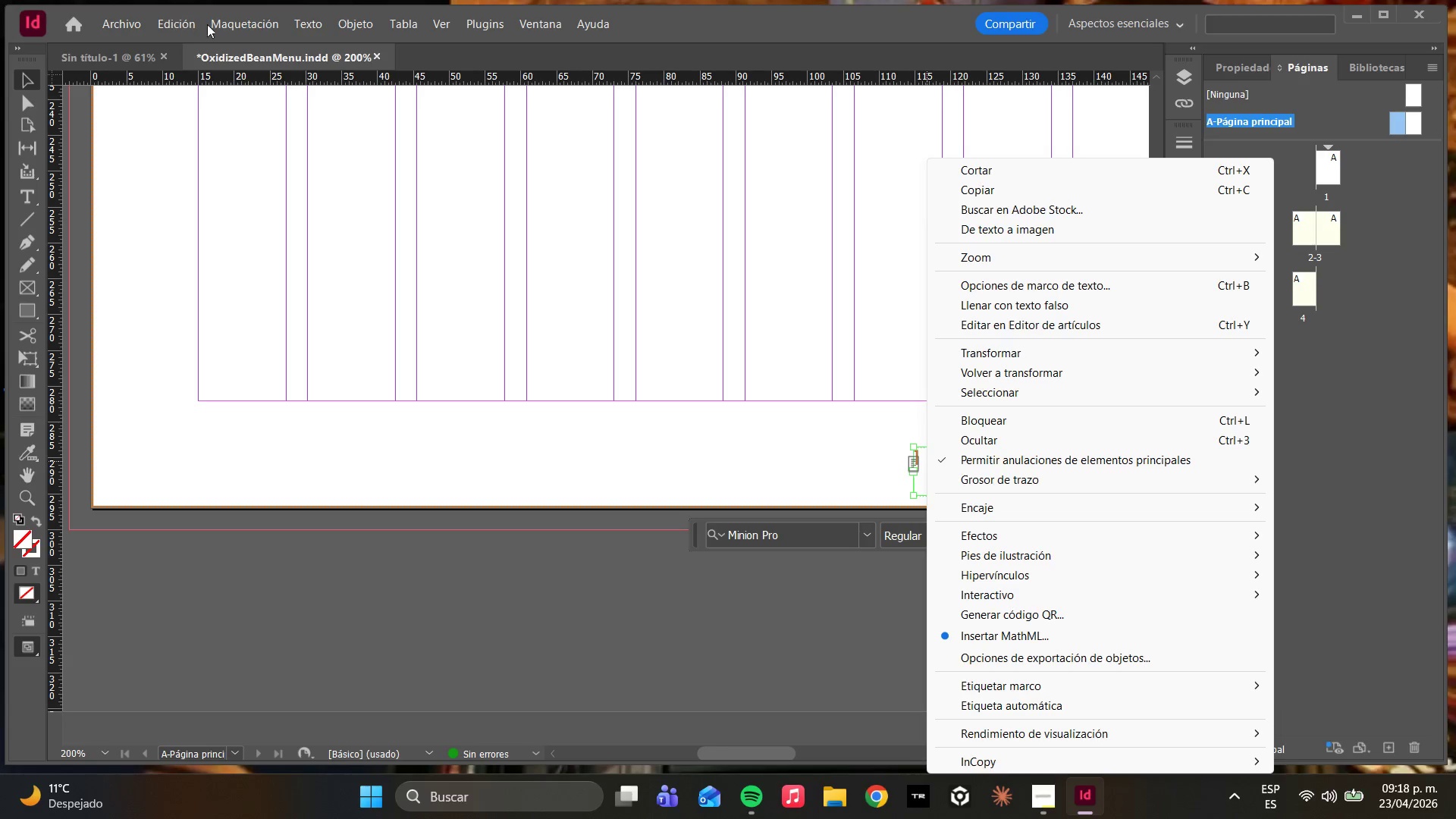 
double_click([300, 35])
 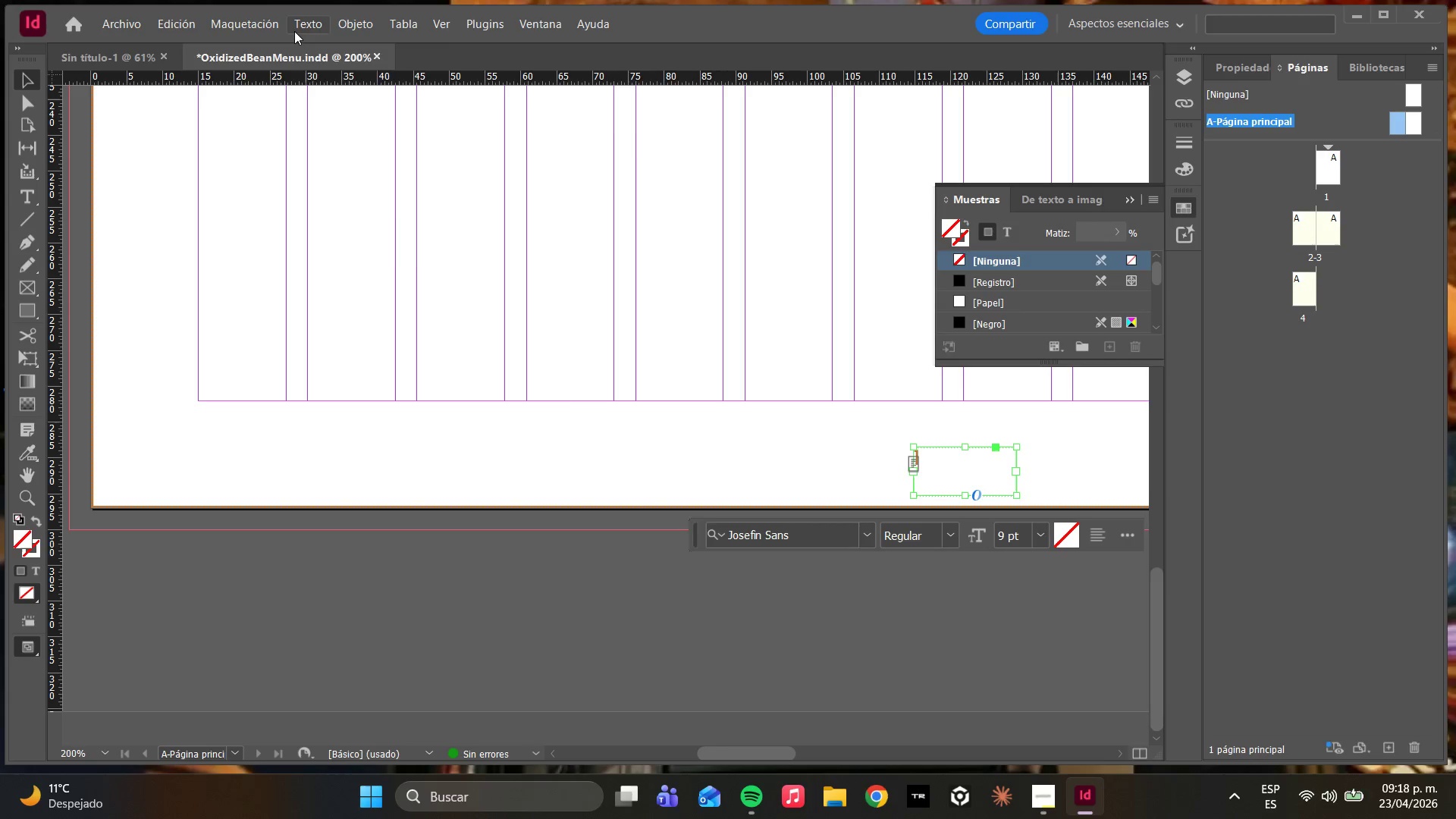 
triple_click([294, 28])
 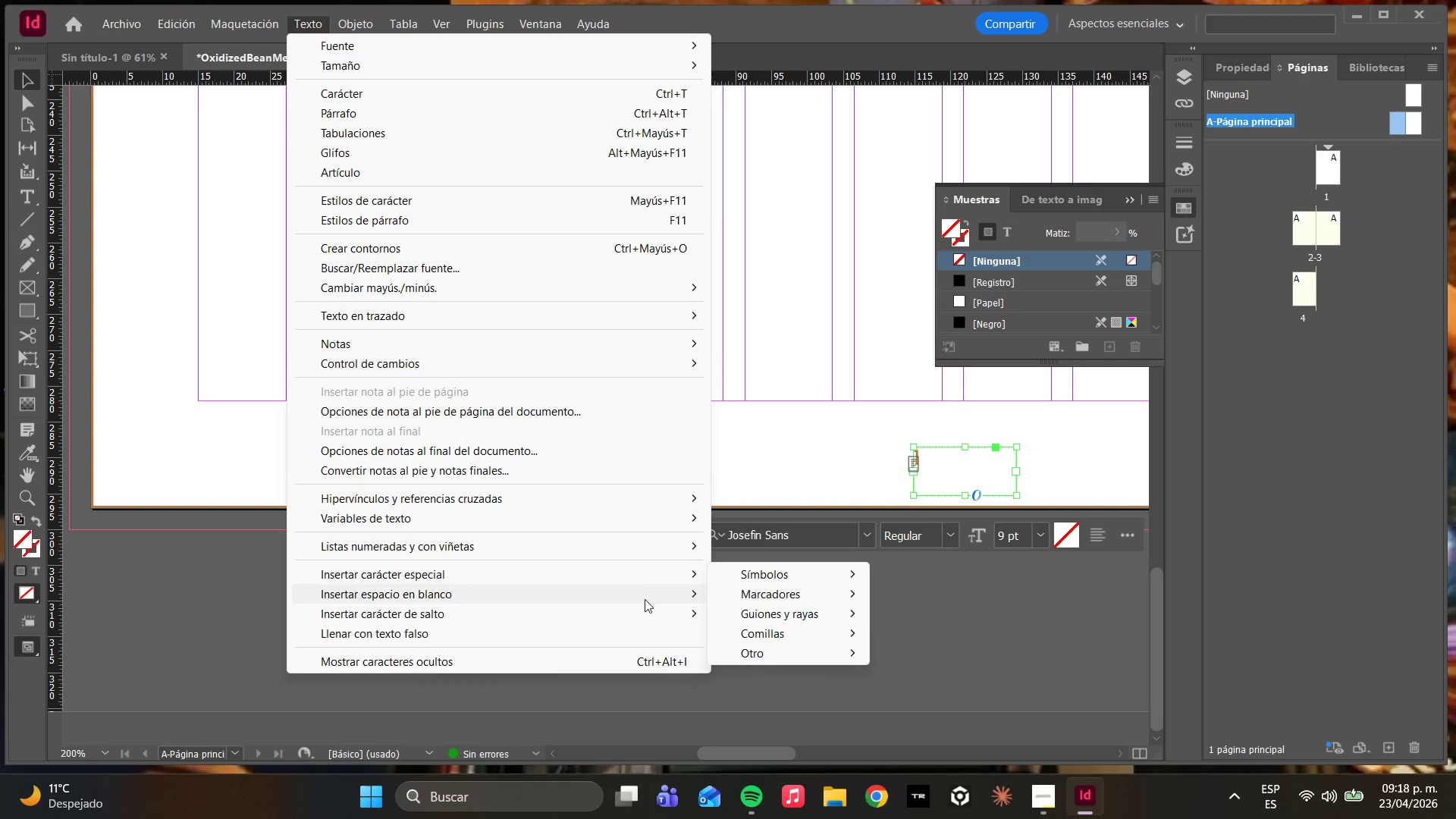 
mouse_move([743, 594])
 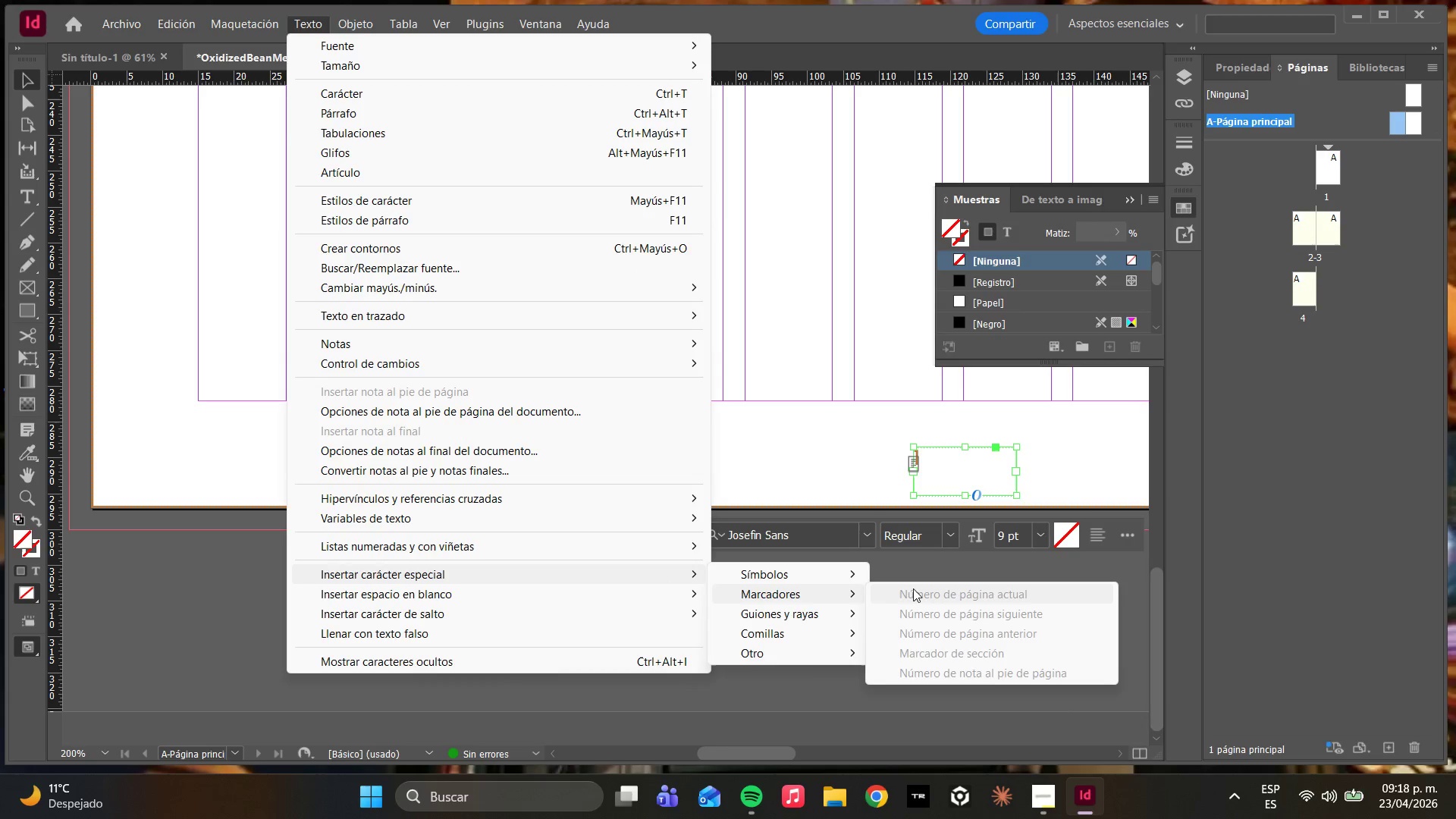 
left_click([913, 588])
 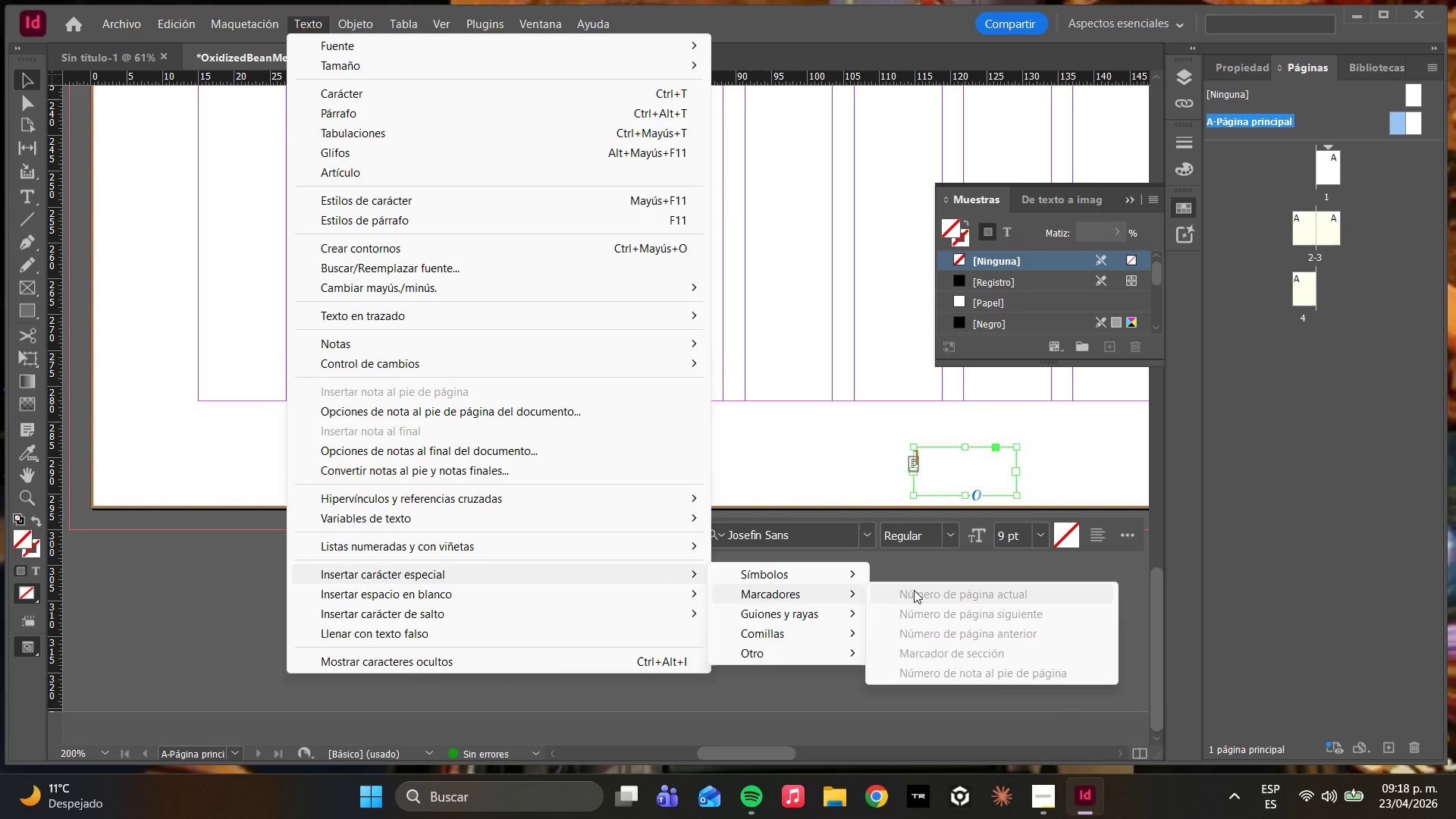 
left_click([914, 604])
 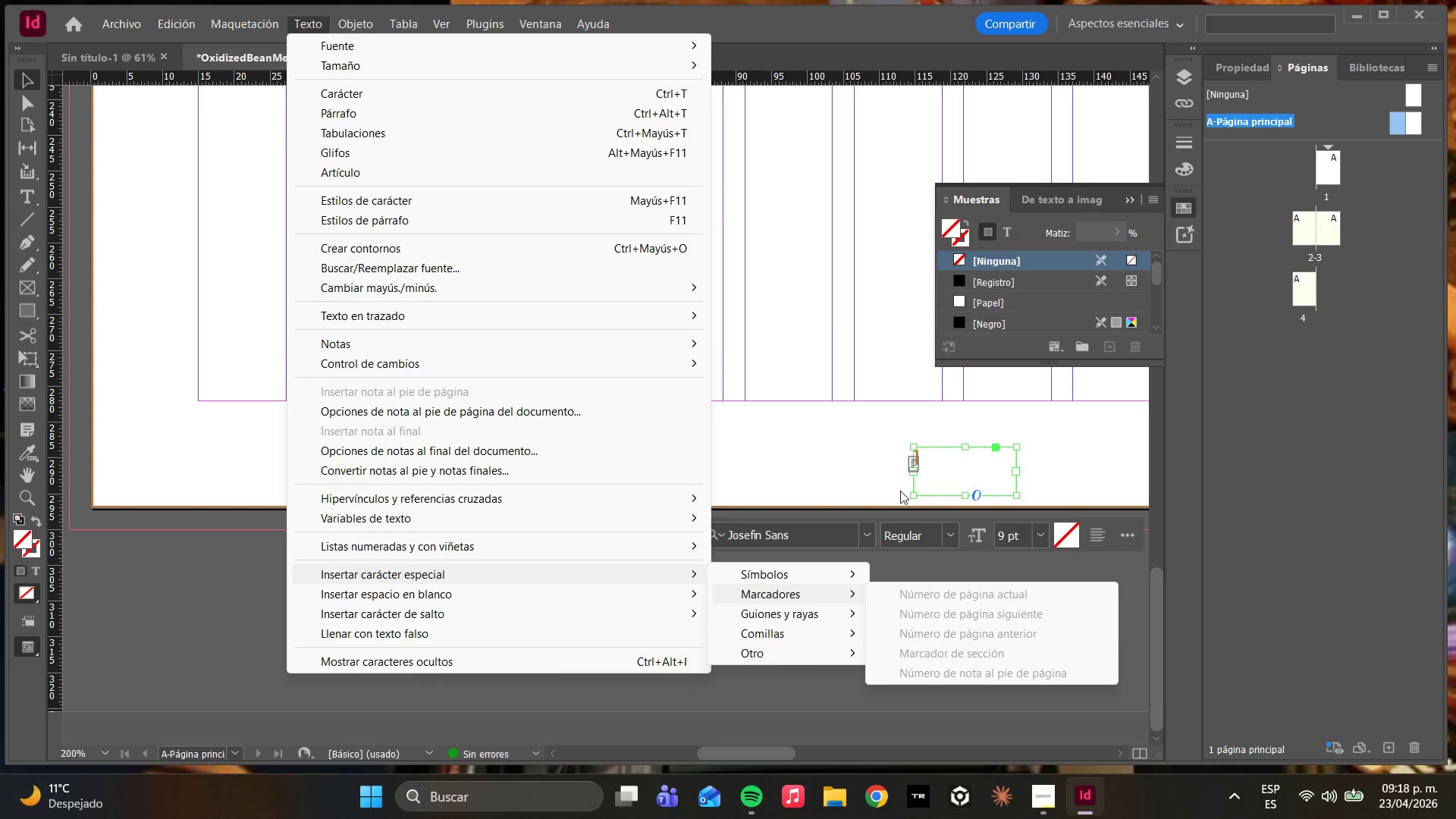 
triple_click([824, 324])
 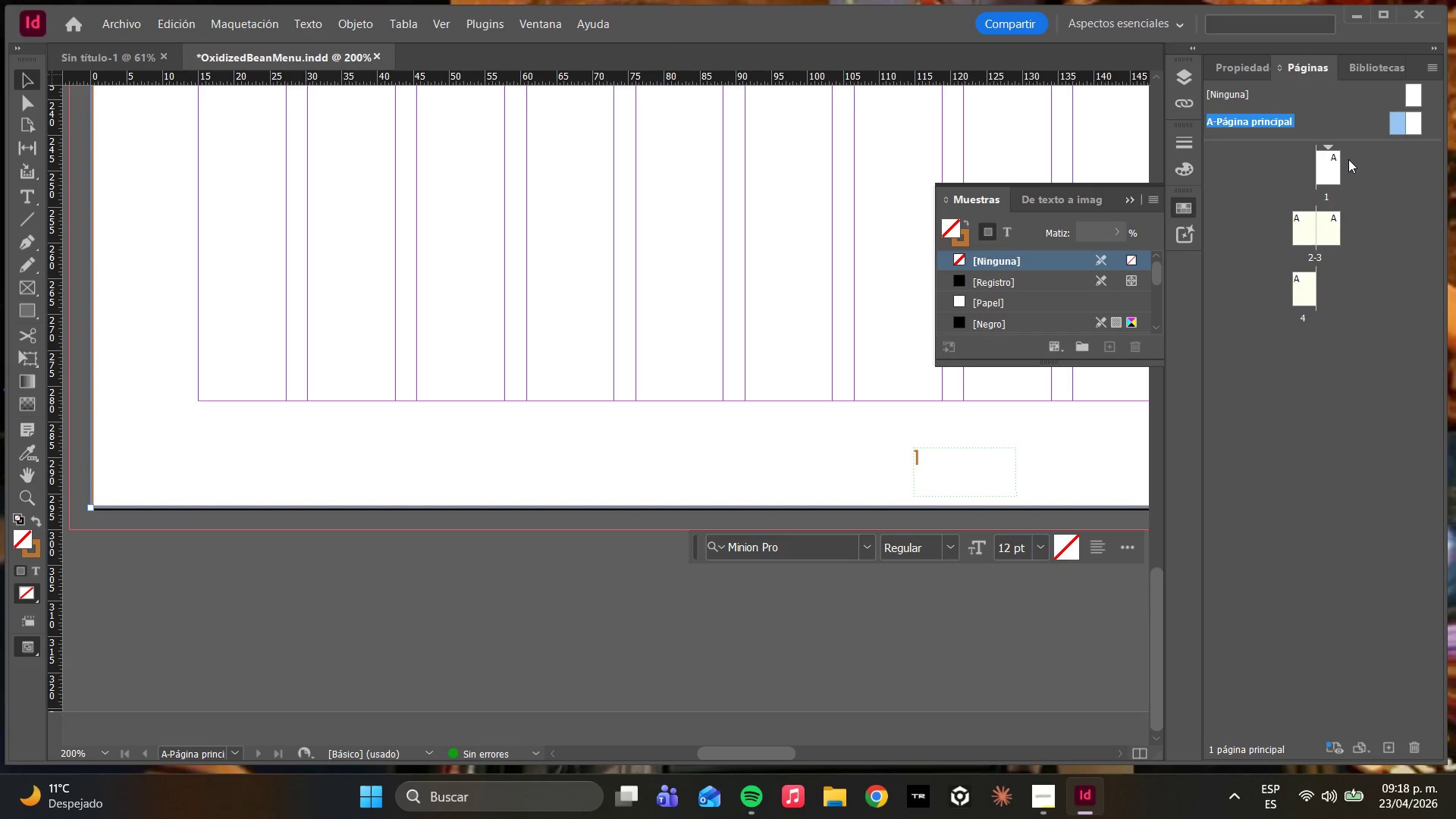 
wait(10.19)
 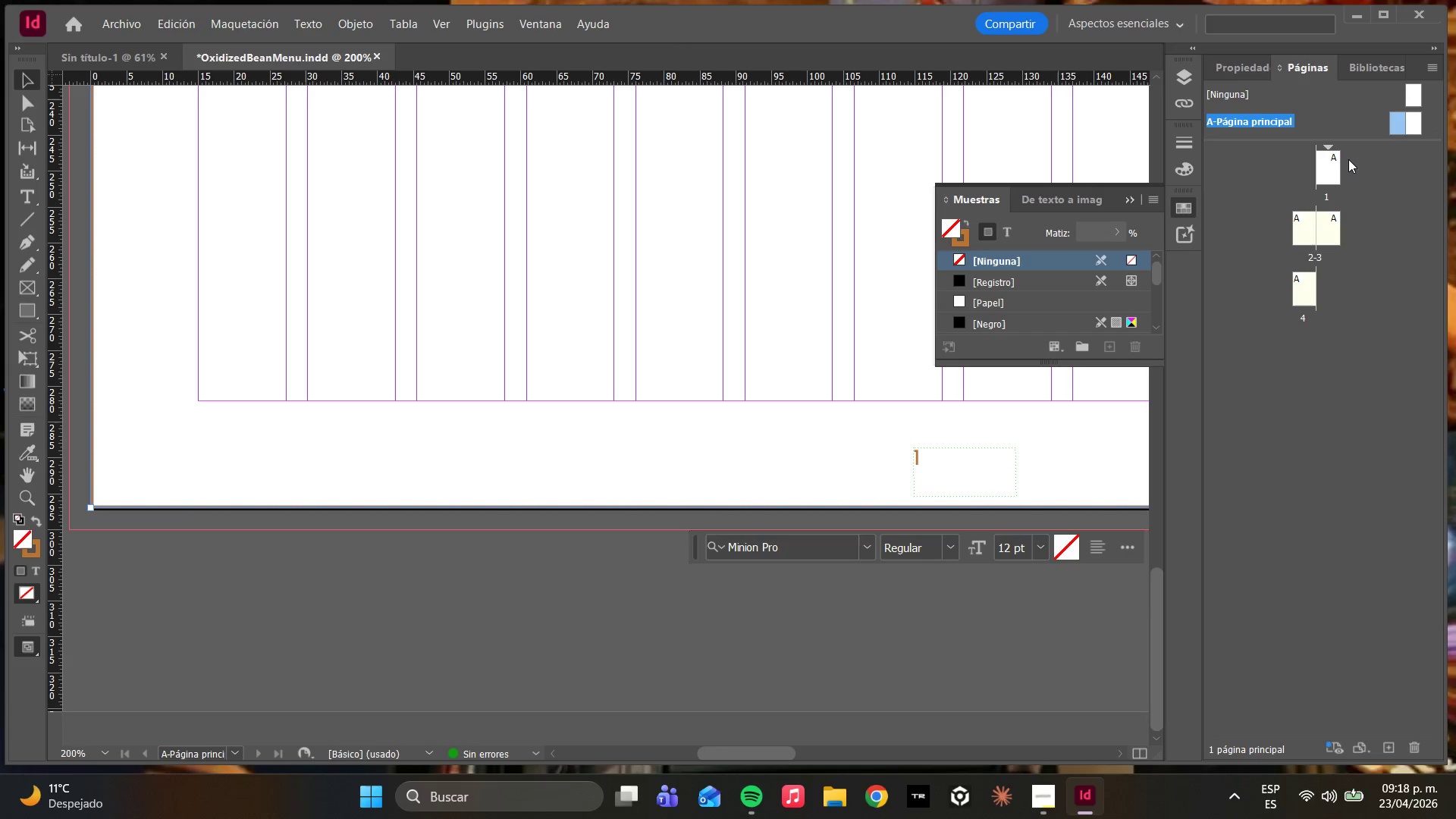 
key(Control+A)
 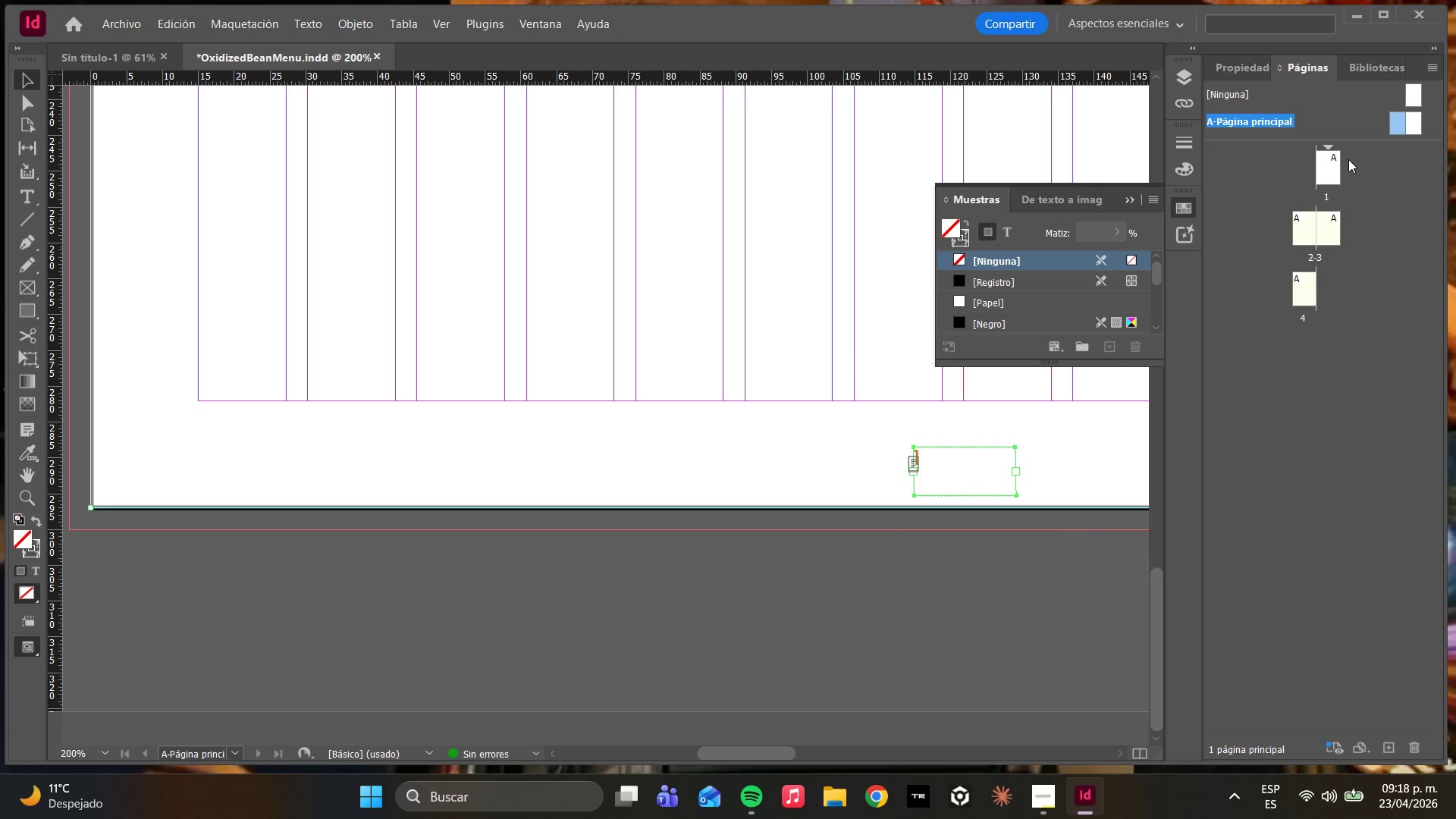 
key(Control+A)
 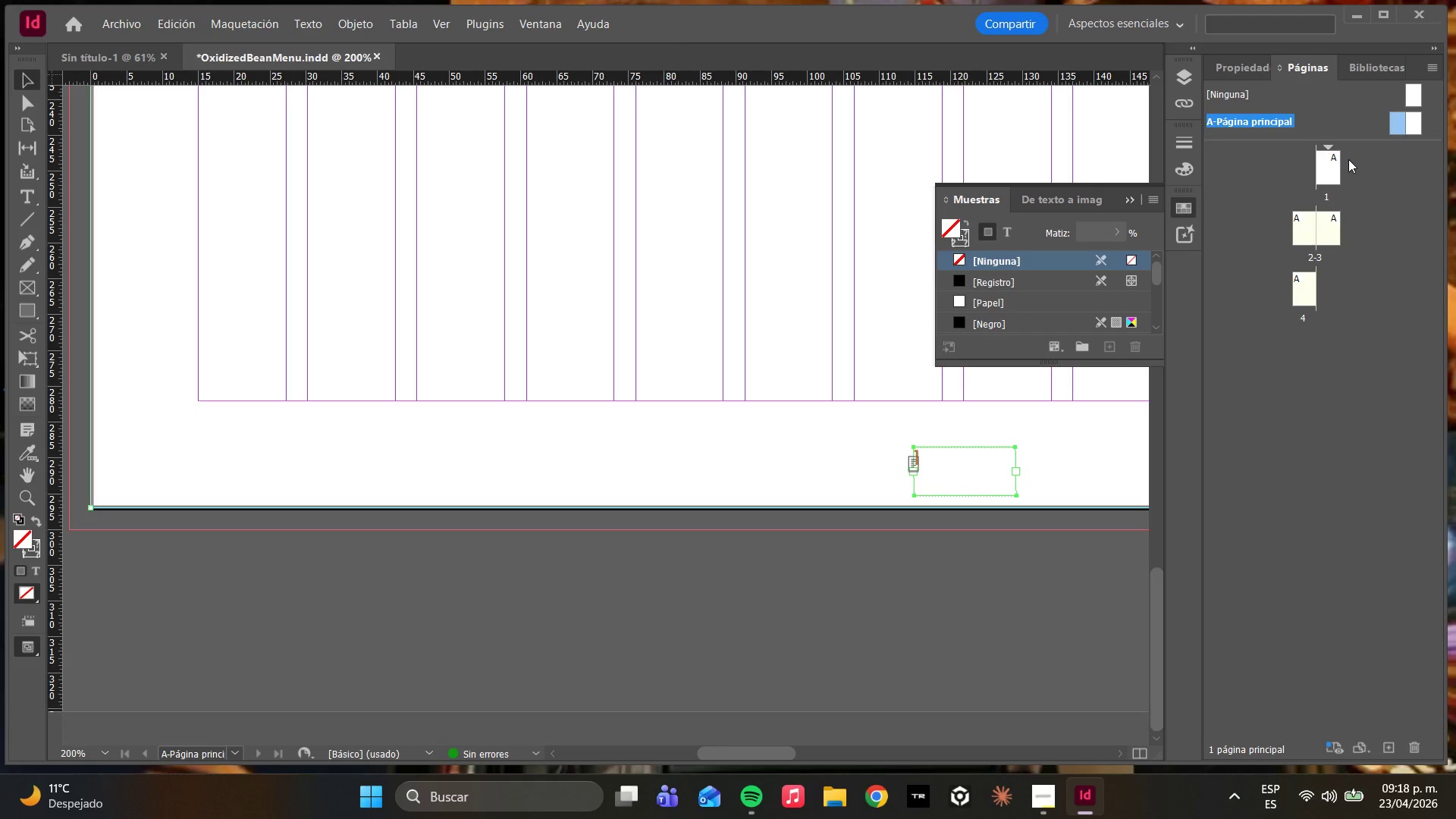 
key(Control+ControlLeft)
 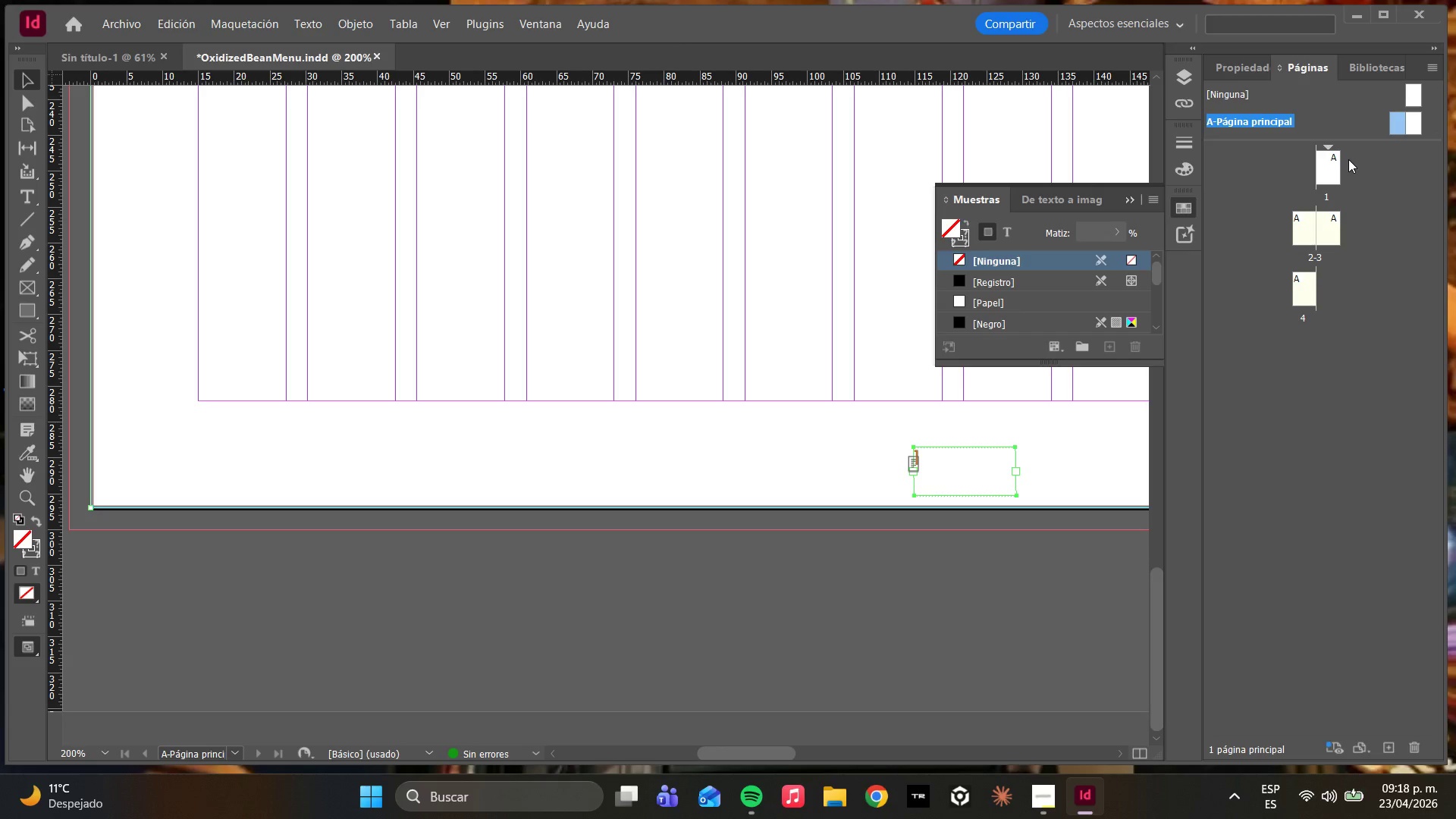 
key(Control+A)
 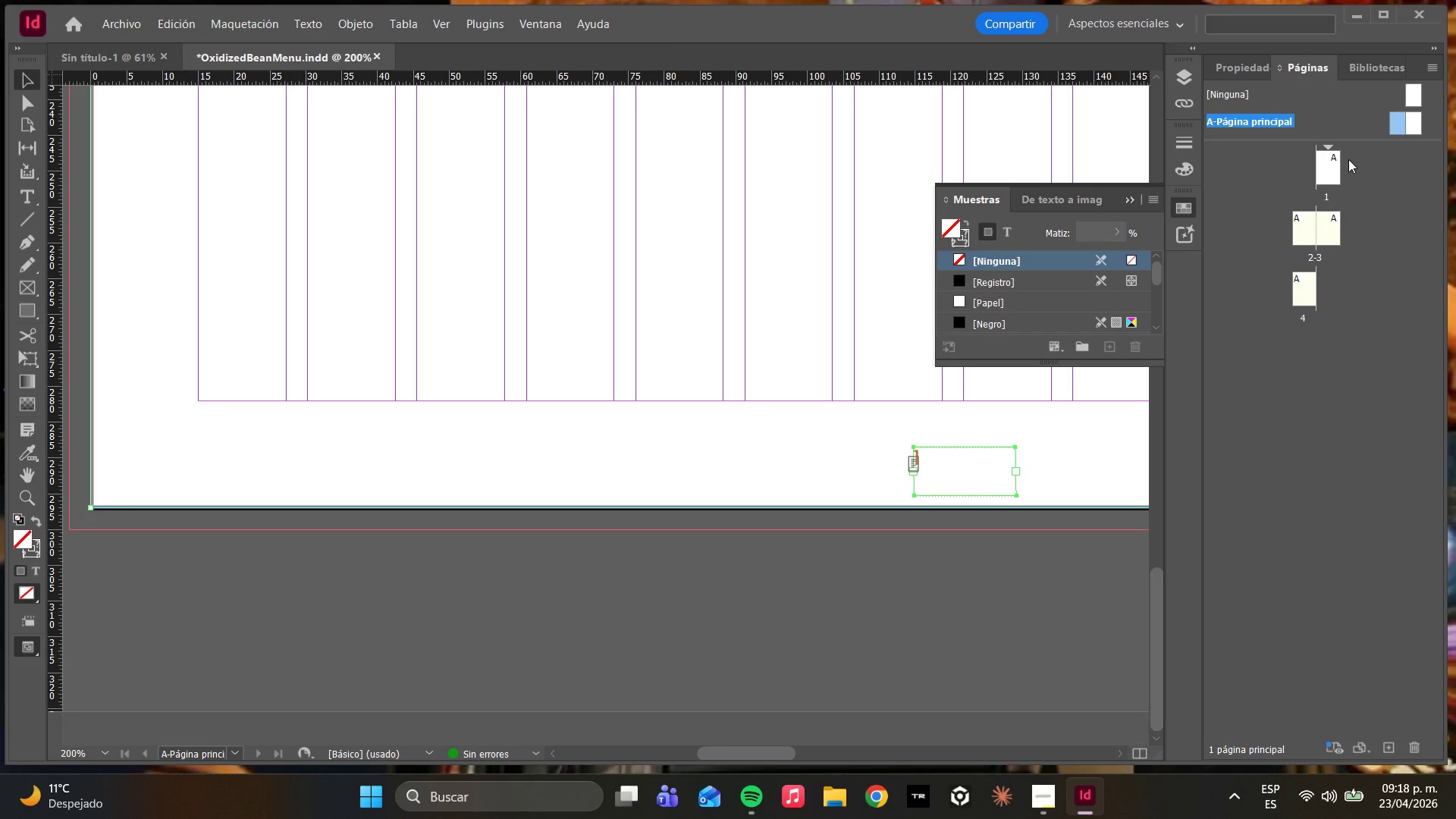 
key(Control+A)
 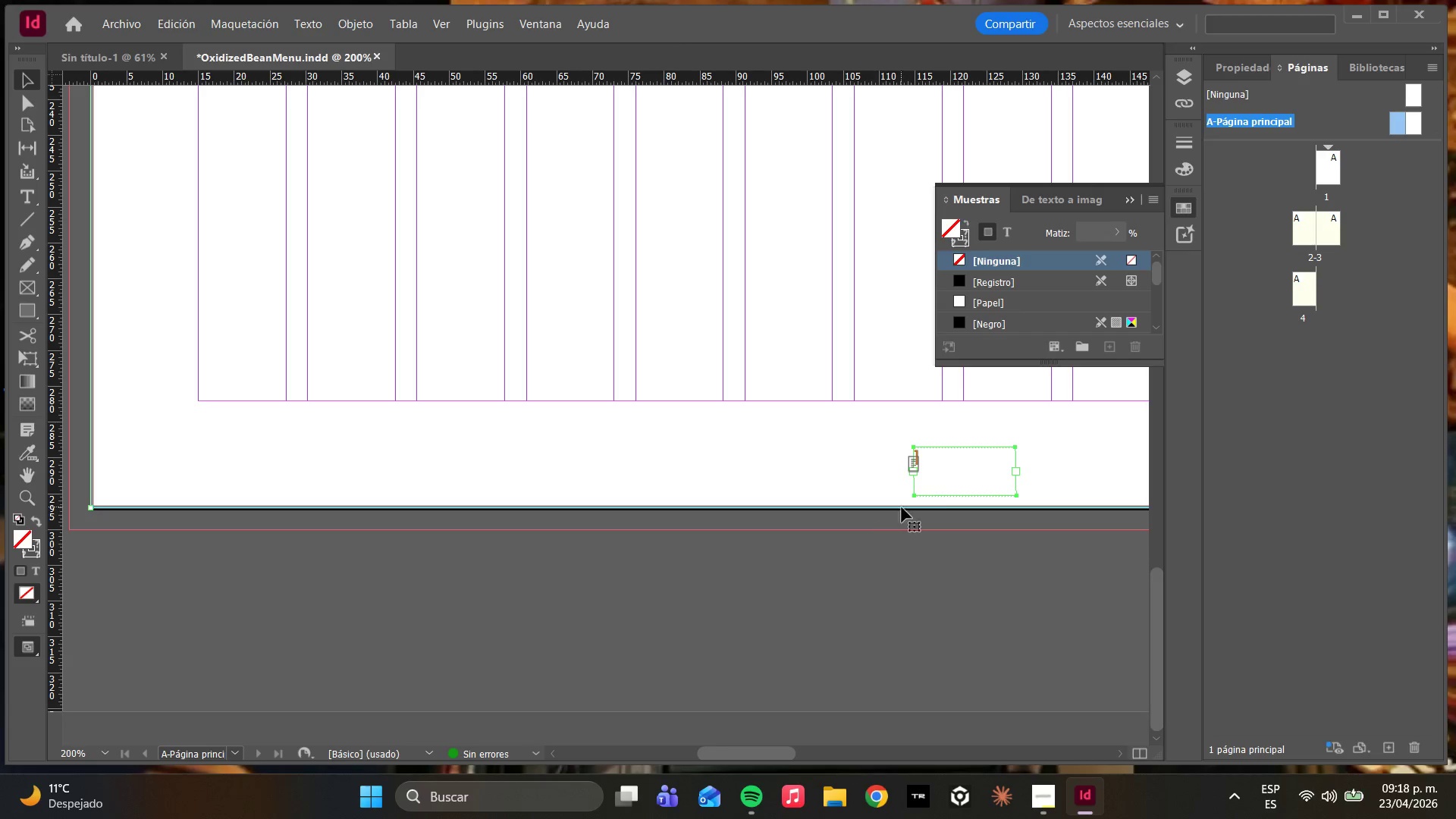 
double_click([943, 465])
 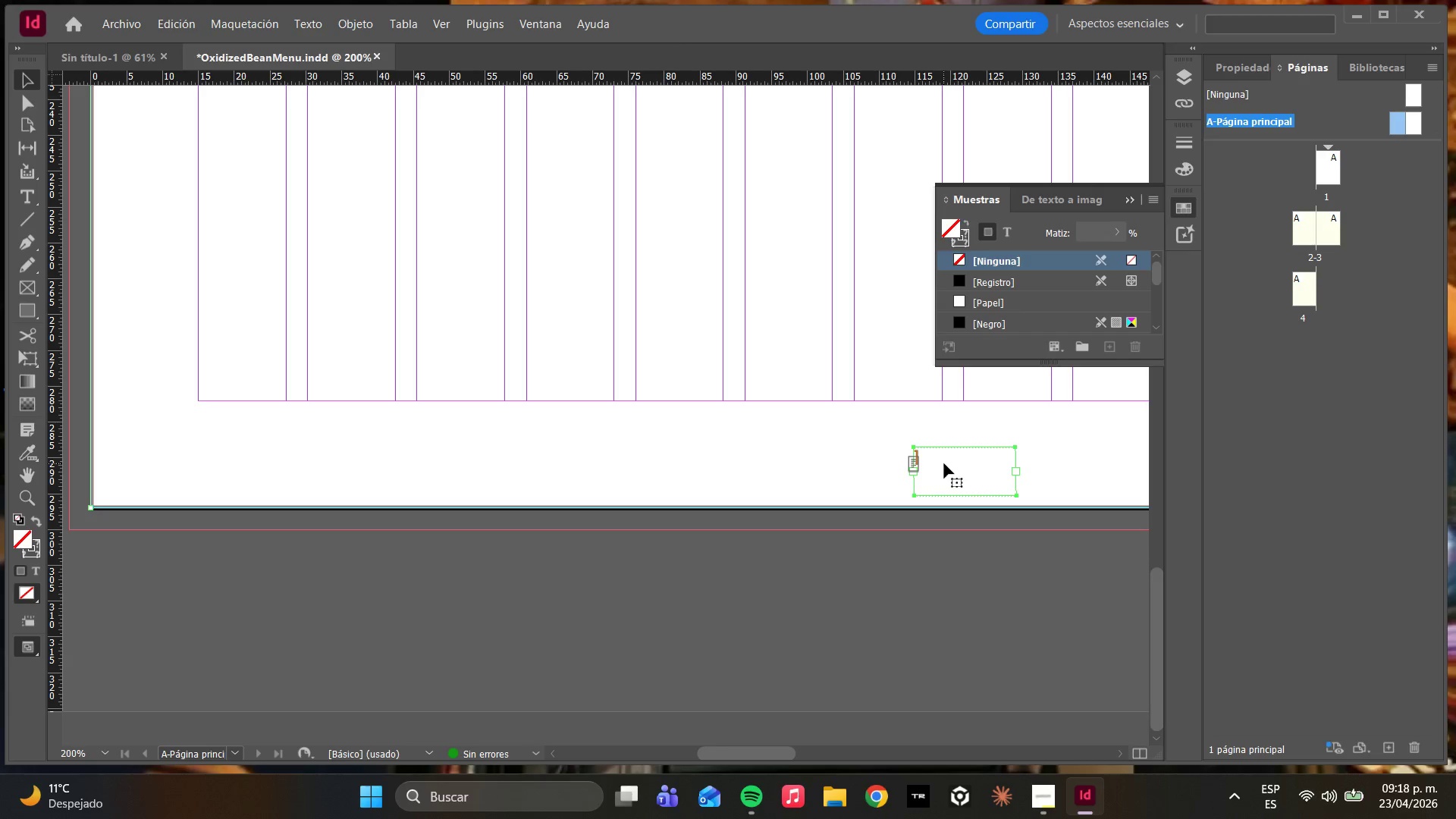 
key(Control+A)
 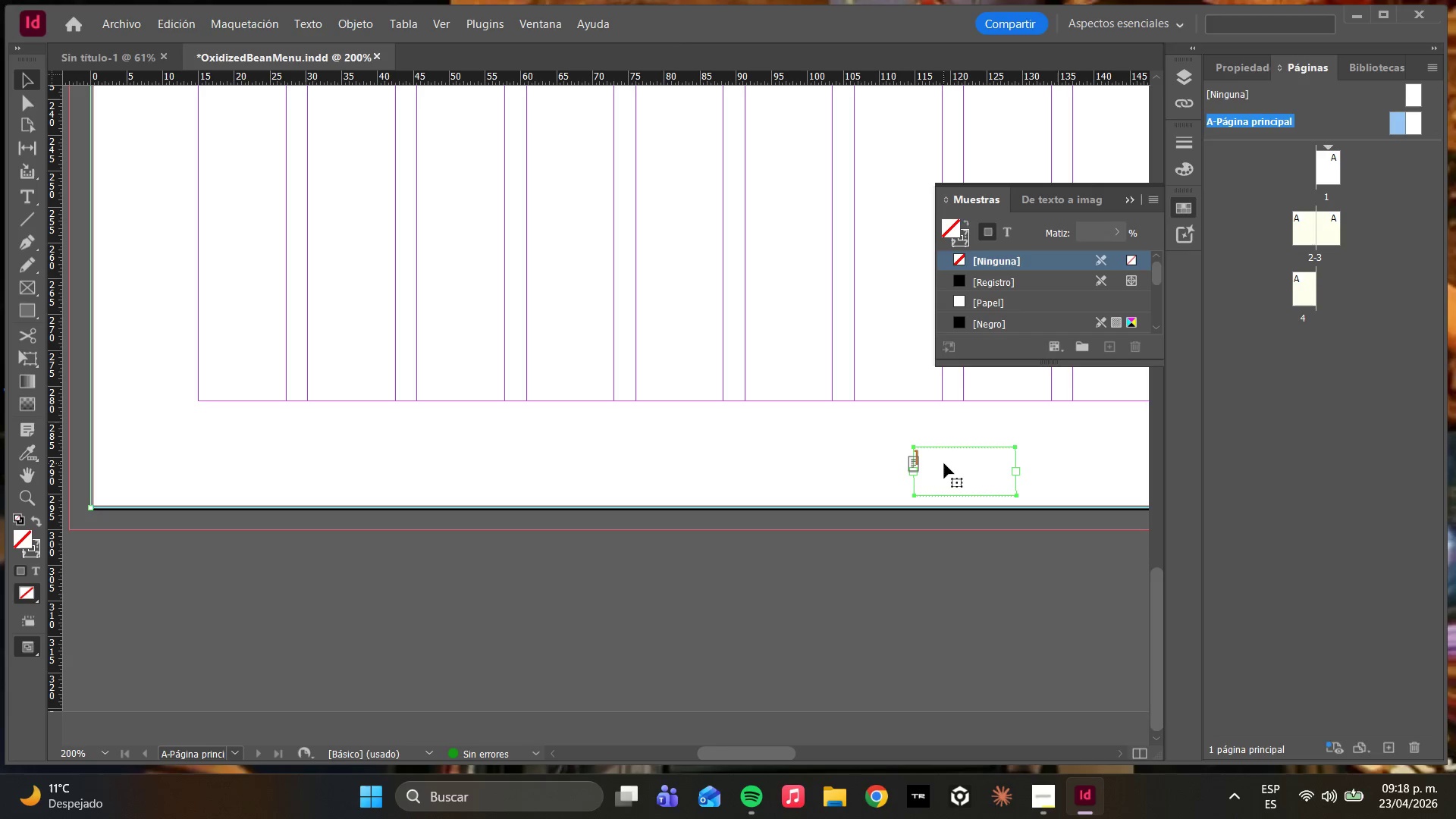 
left_click([944, 463])
 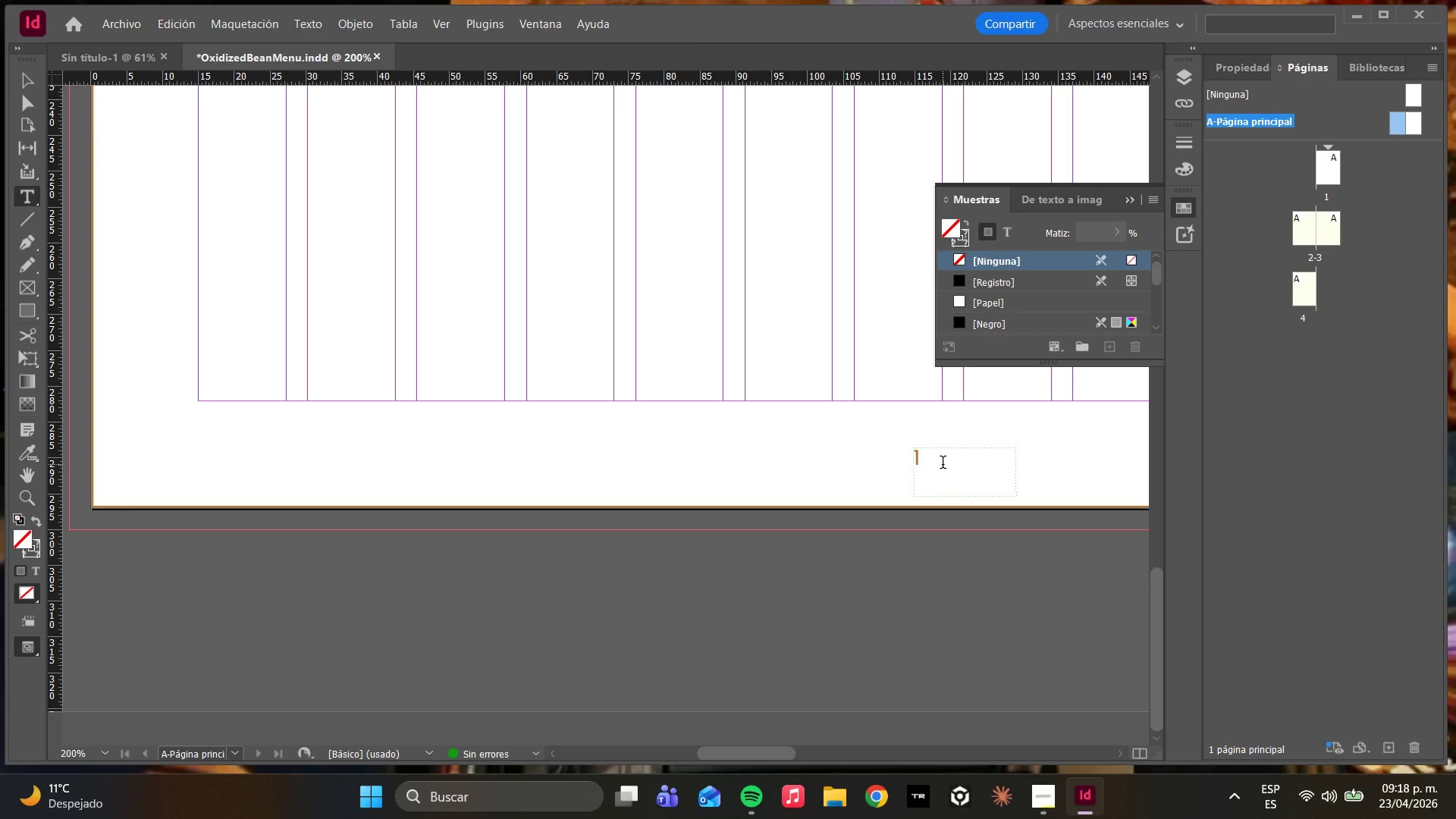 
double_click([943, 464])
 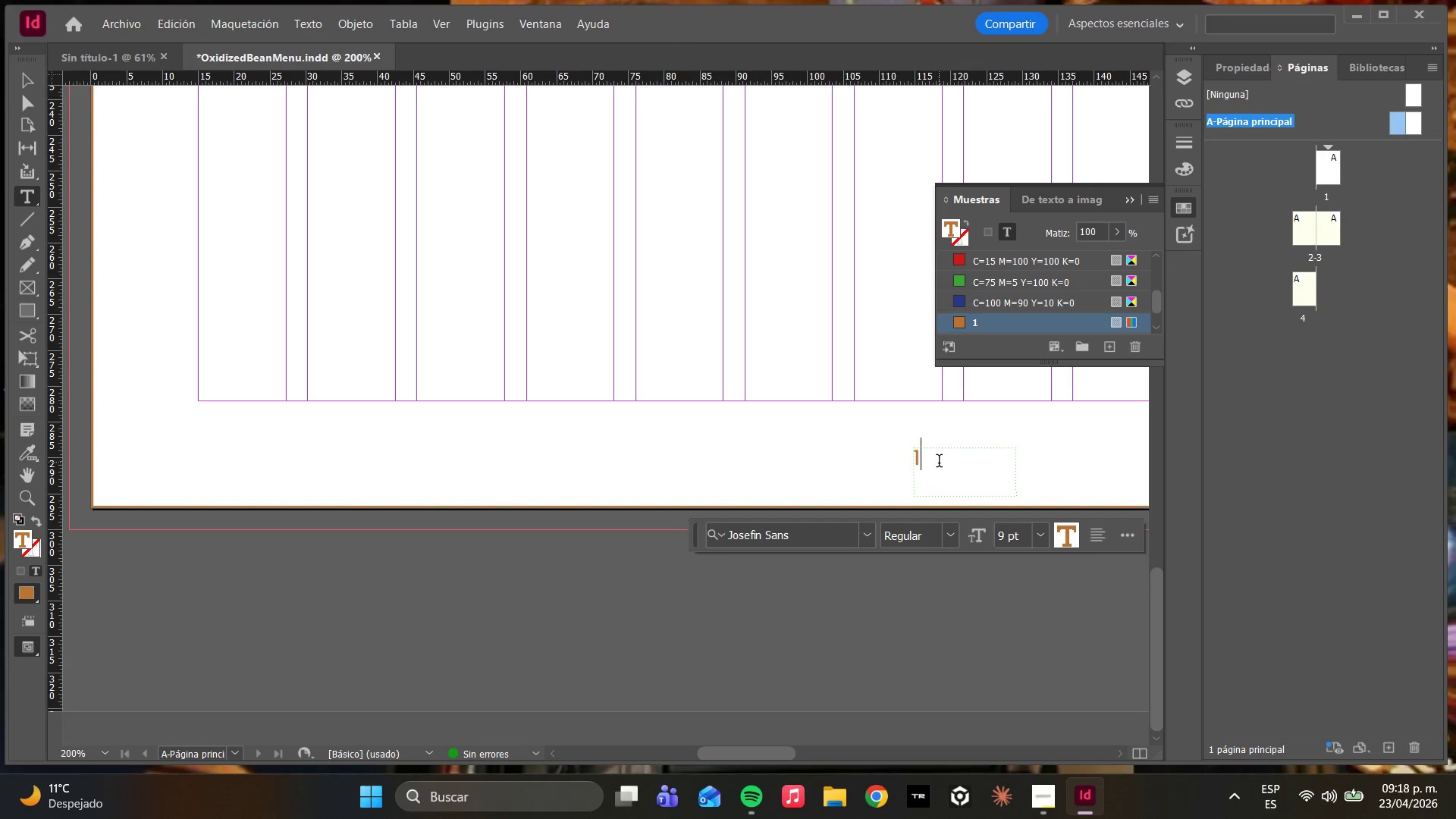 
left_click([924, 461])
 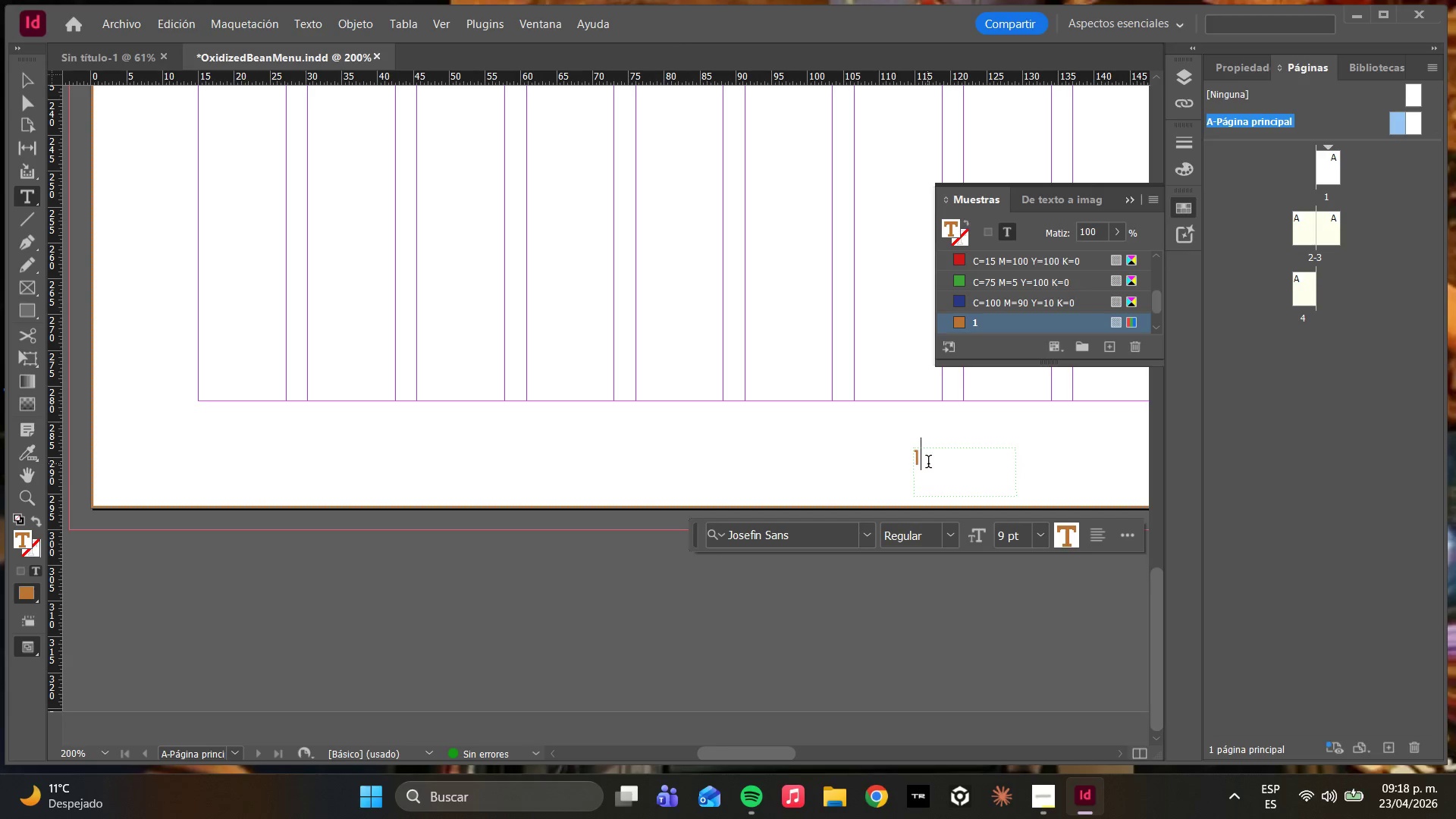 
key(Control+A)
 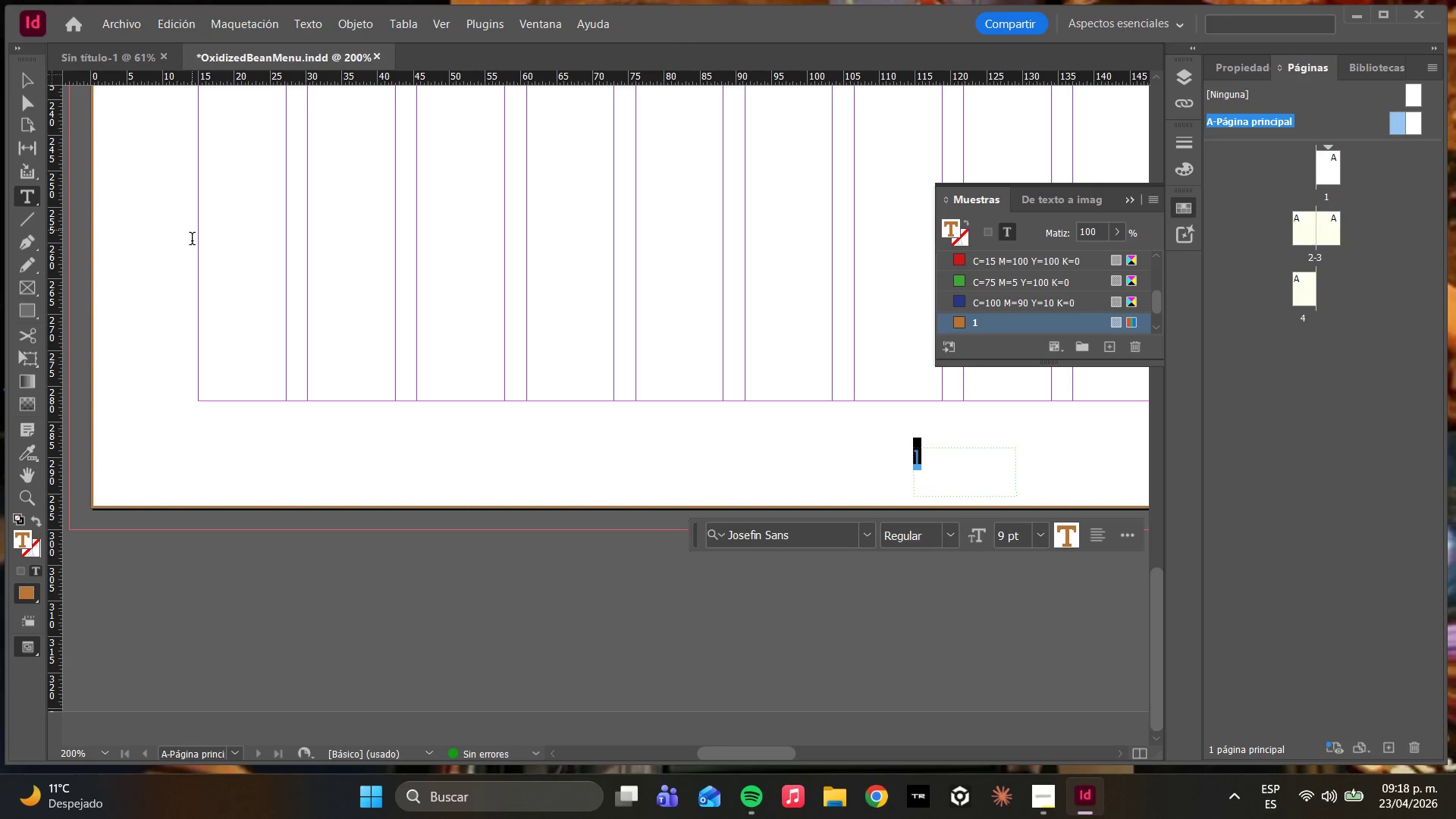 
wait(6.75)
 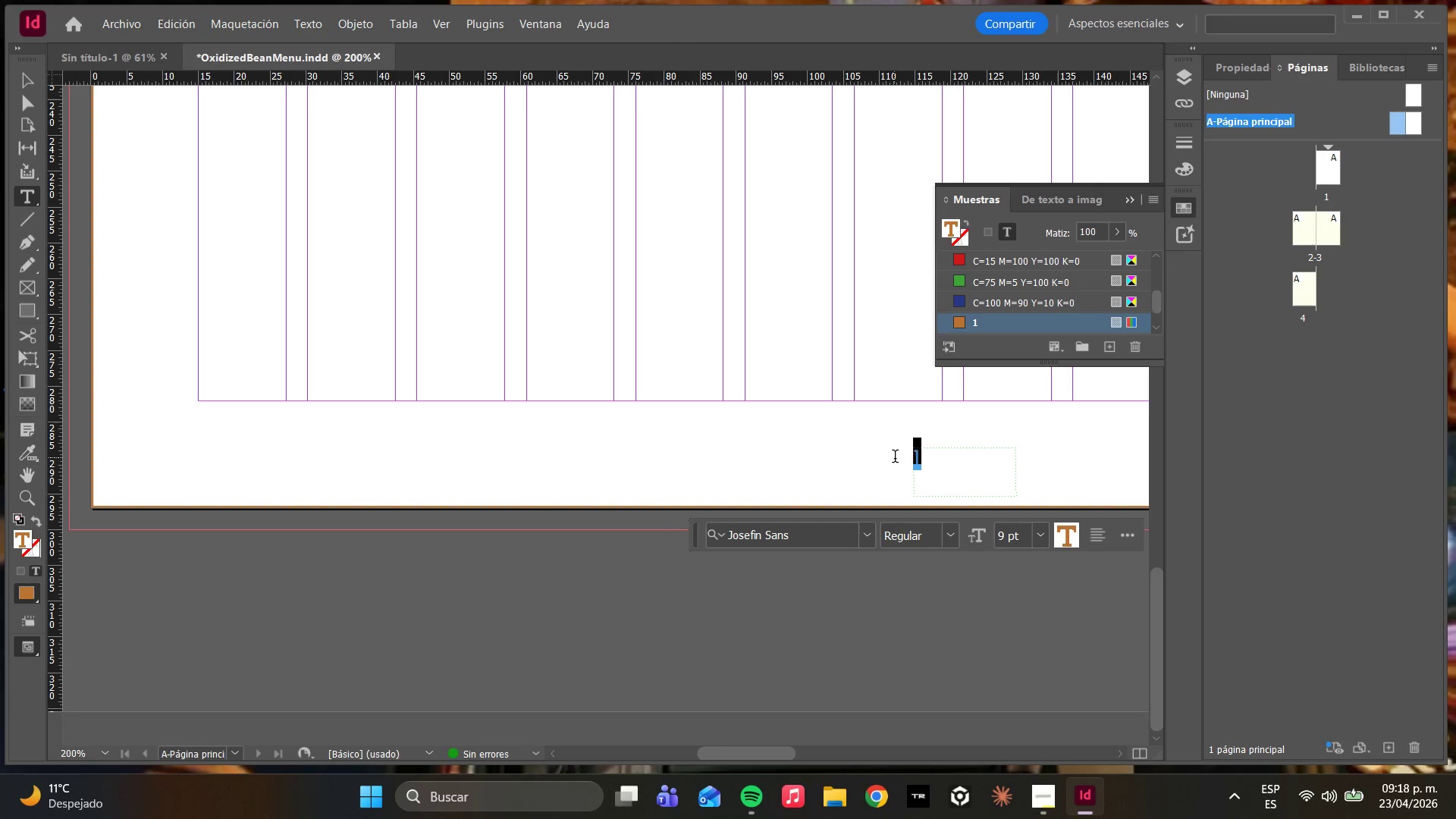 
left_click([1234, 64])
 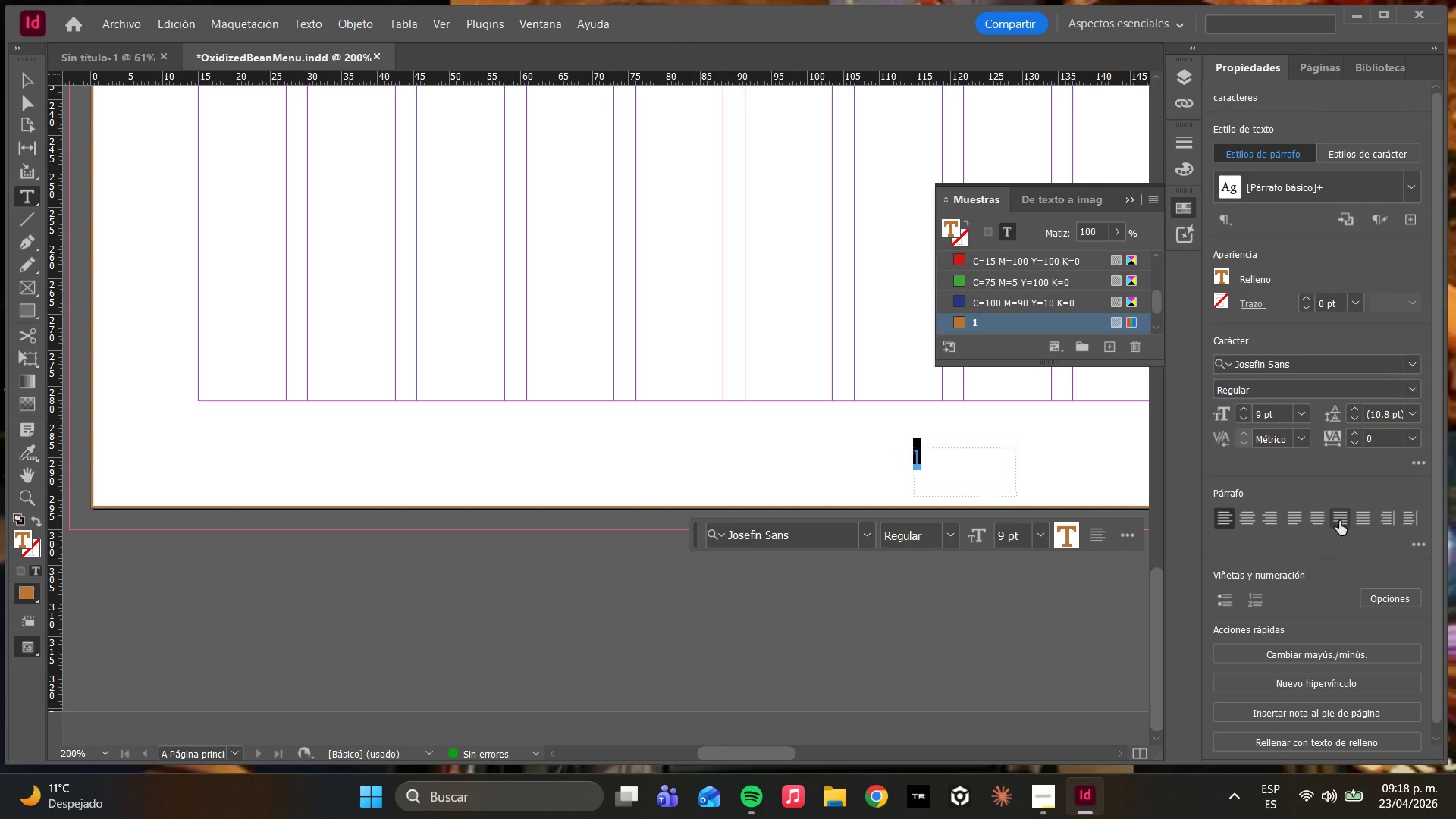 
left_click([1322, 518])
 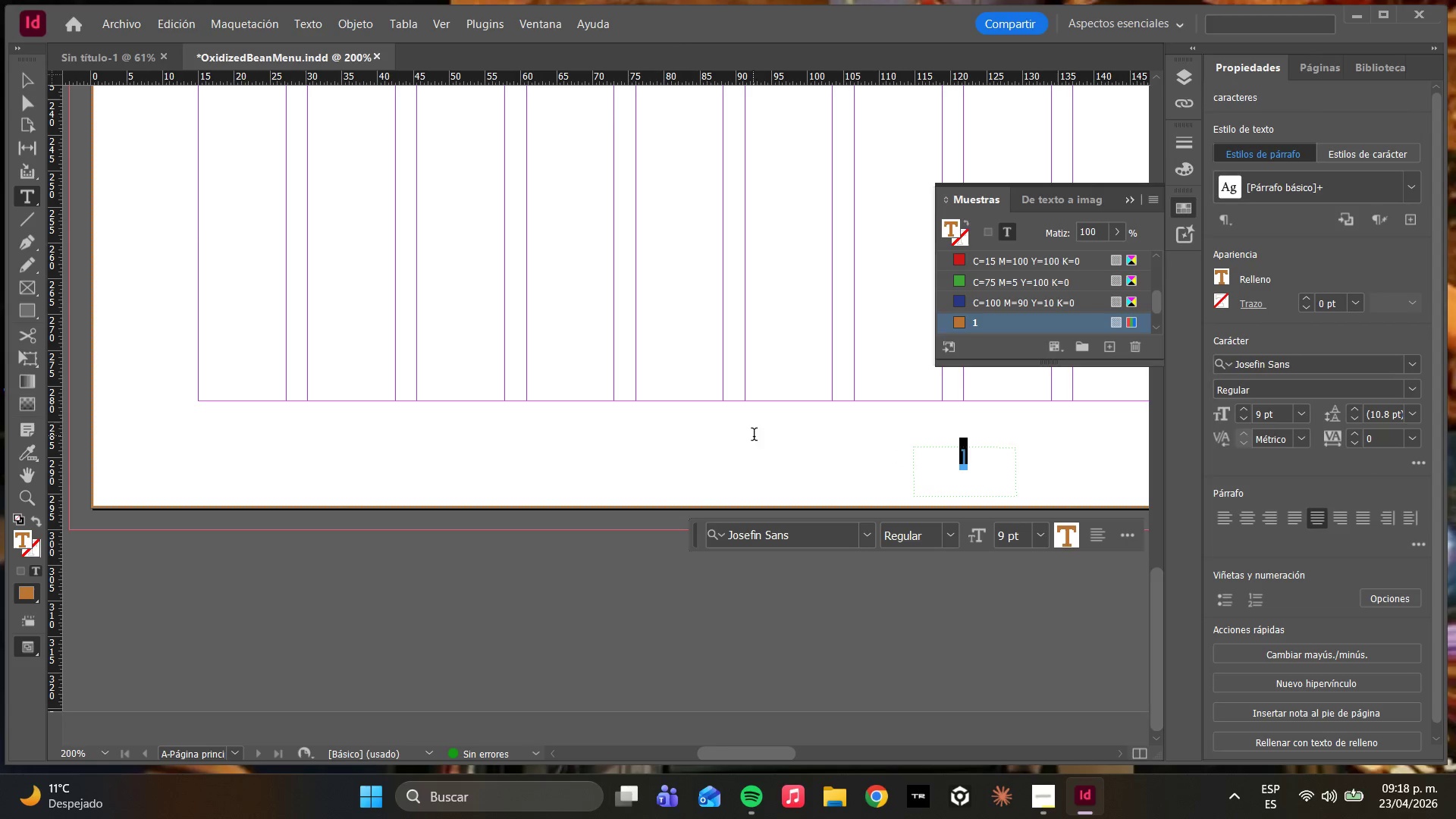 
hold_key(key=AltLeft, duration=3.12)
scroll: coordinate [833, 474], scroll_direction: down, amount: 6.0
 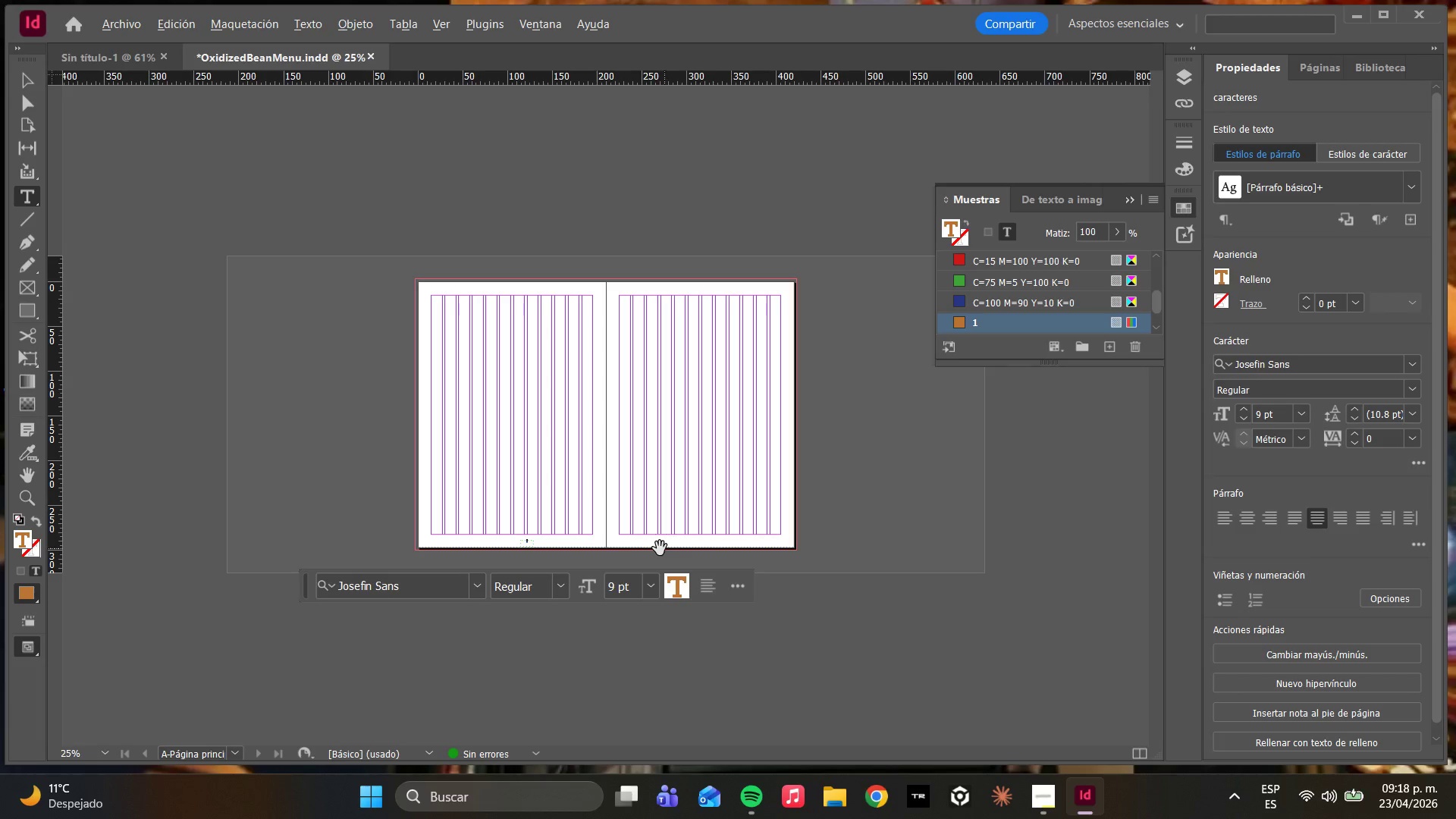 
scroll: coordinate [595, 718], scroll_direction: up, amount: 7.0
 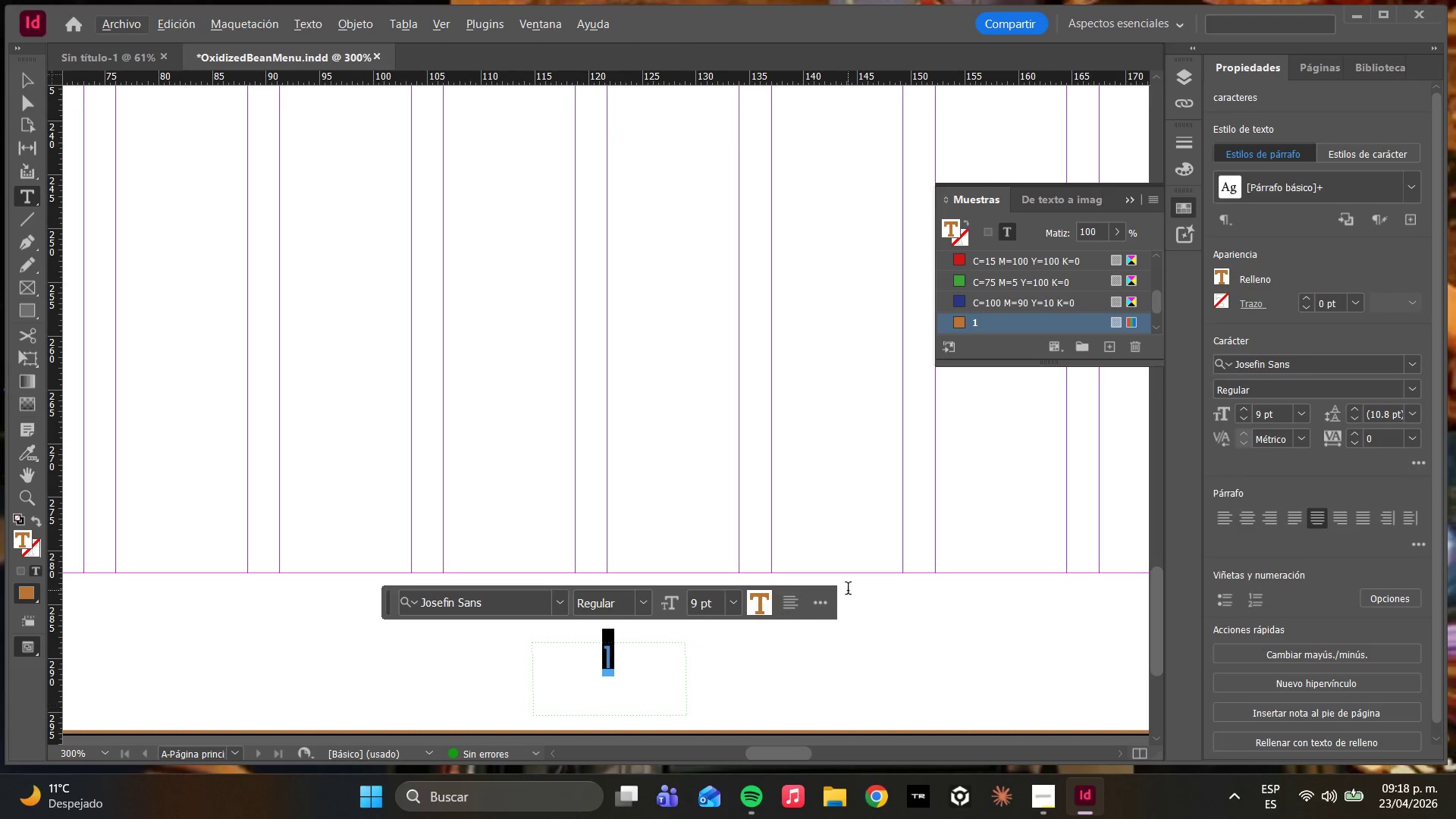 
hold_key(key=AltLeft, duration=0.42)
scroll: coordinate [844, 592], scroll_direction: up, amount: 3.0
 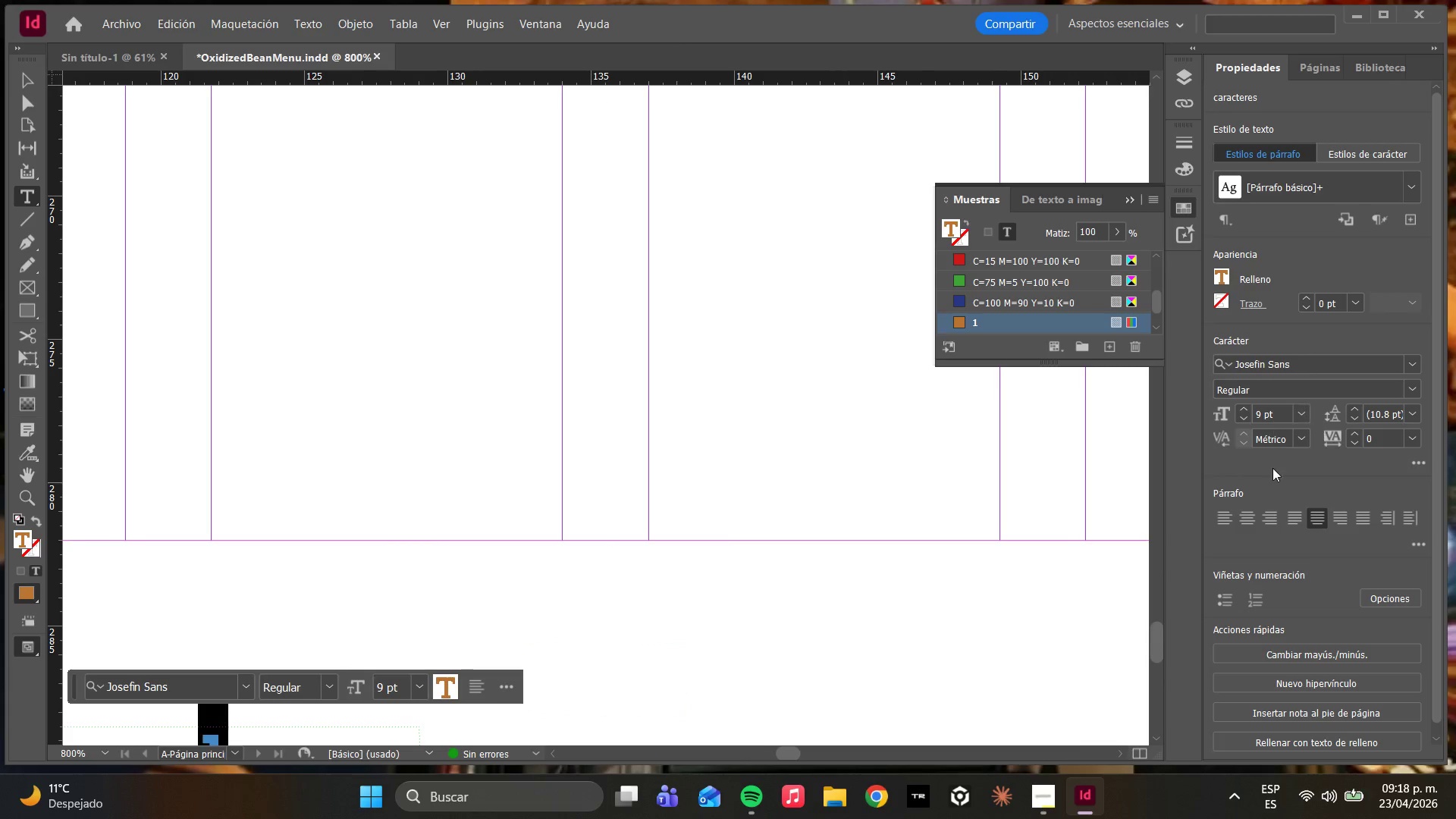 
key(Alt+AltLeft)
 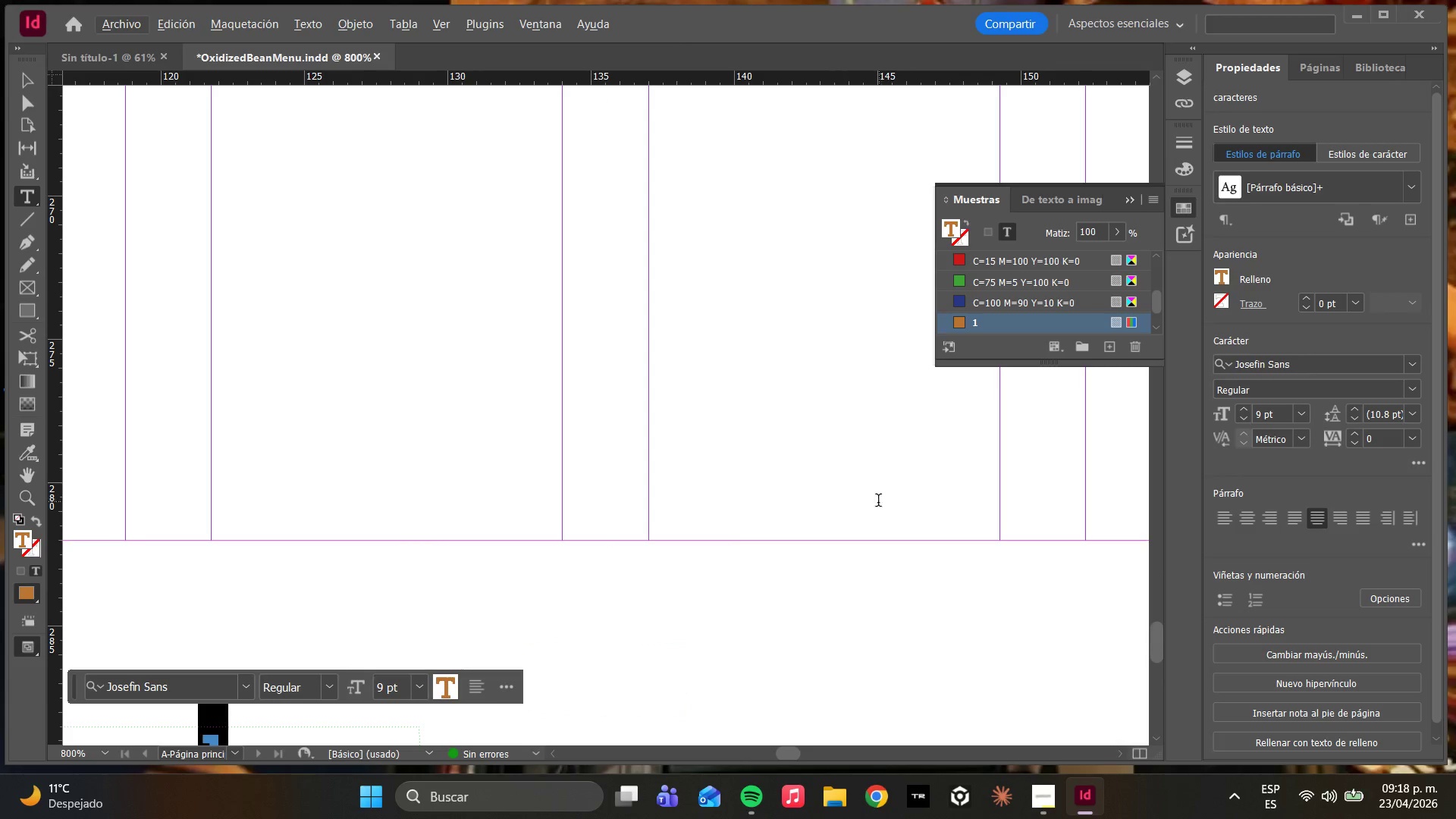 
hold_key(key=AltLeft, duration=1.2)
scroll: coordinate [860, 507], scroll_direction: down, amount: 4.0
 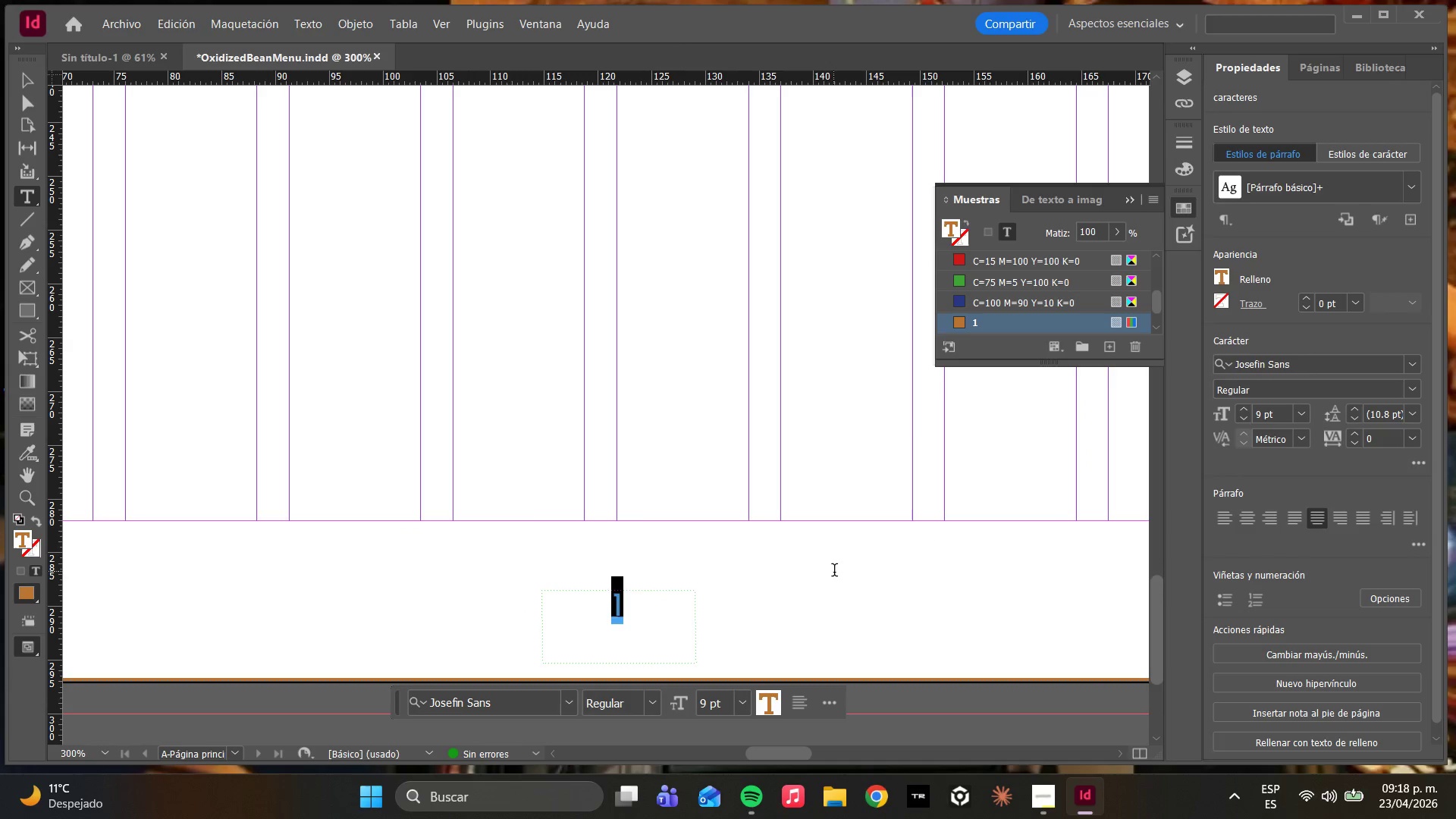 
left_click([834, 572])
 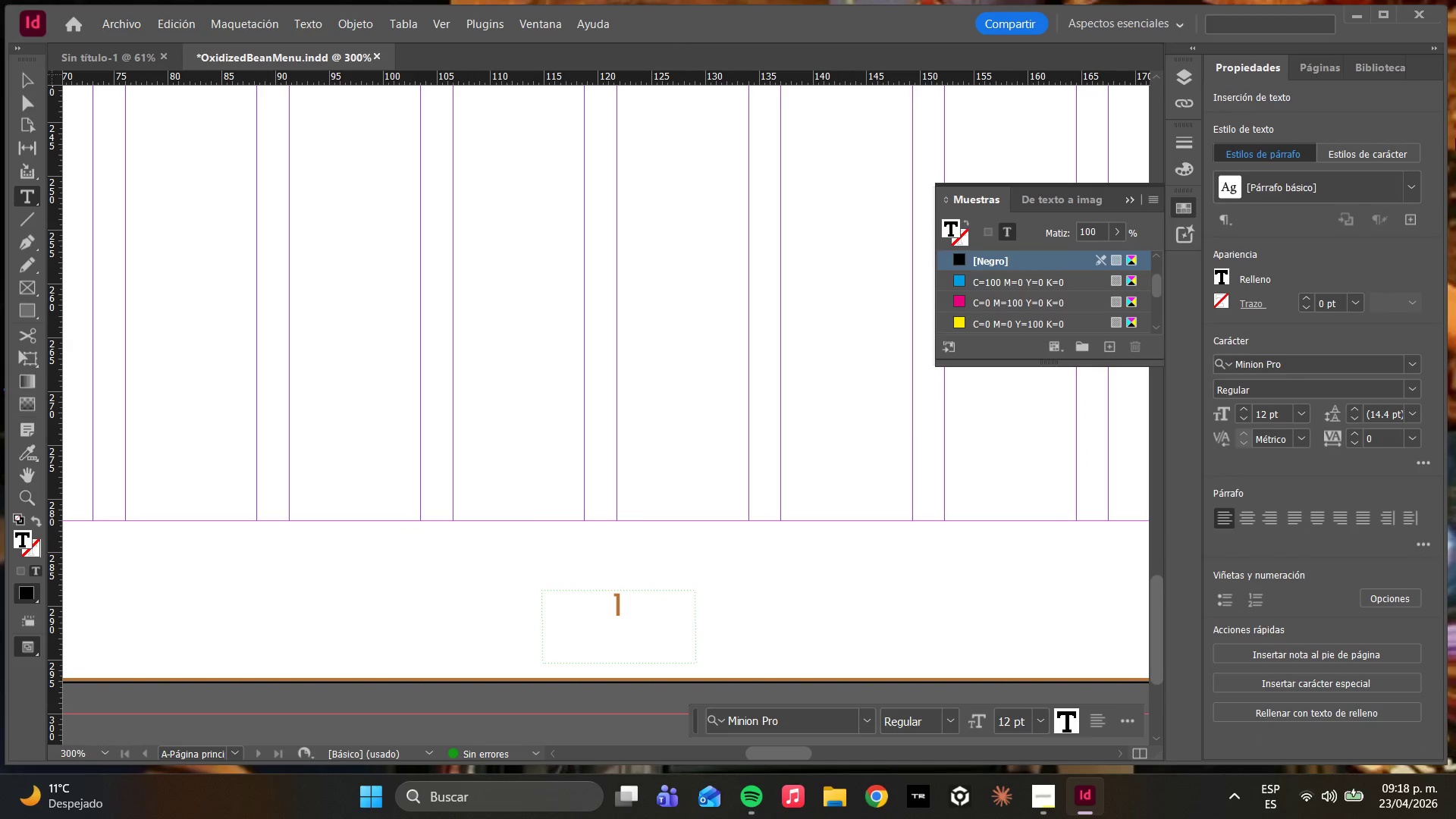 
left_click([1326, 75])
 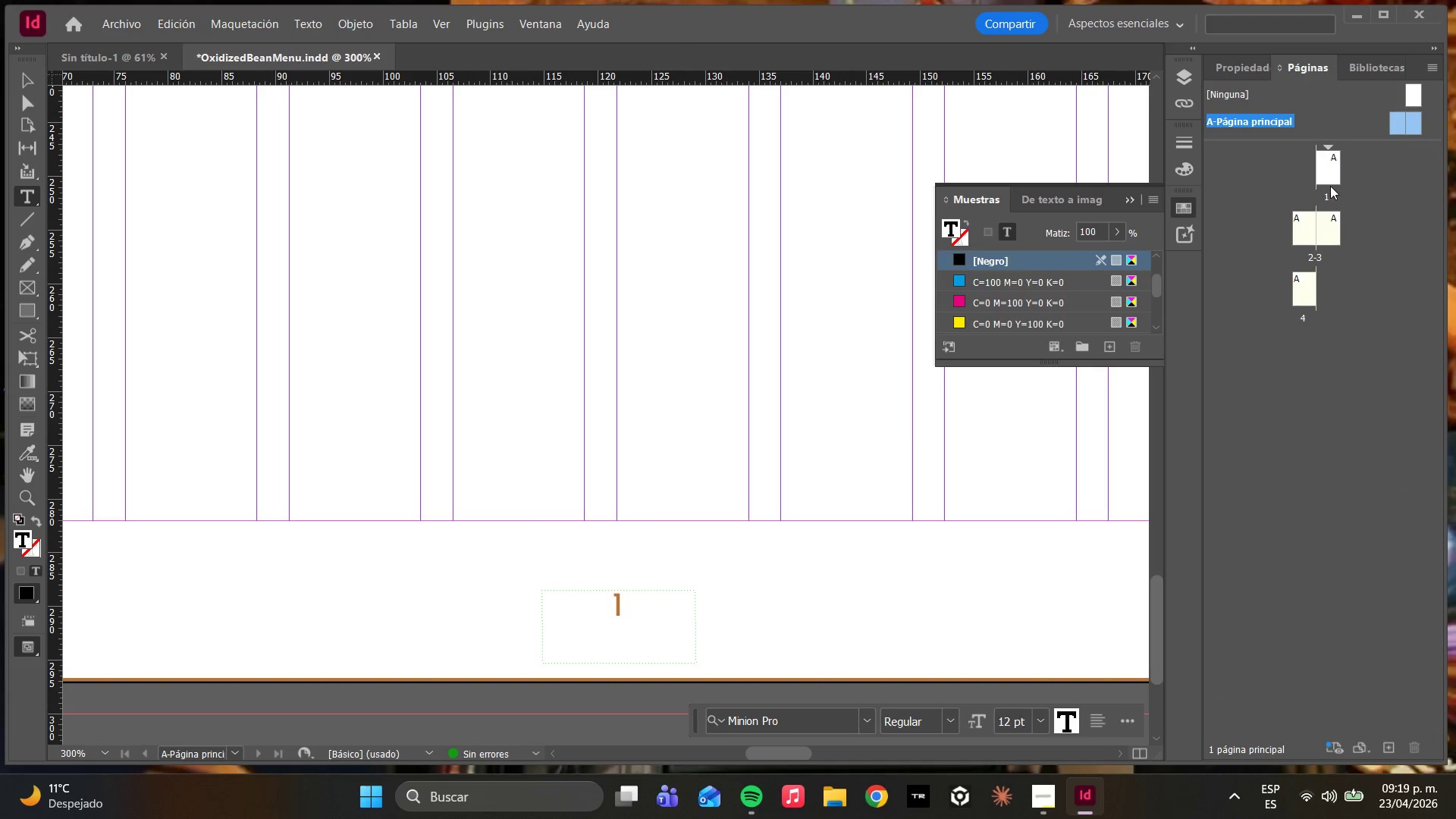 
double_click([1326, 185])
 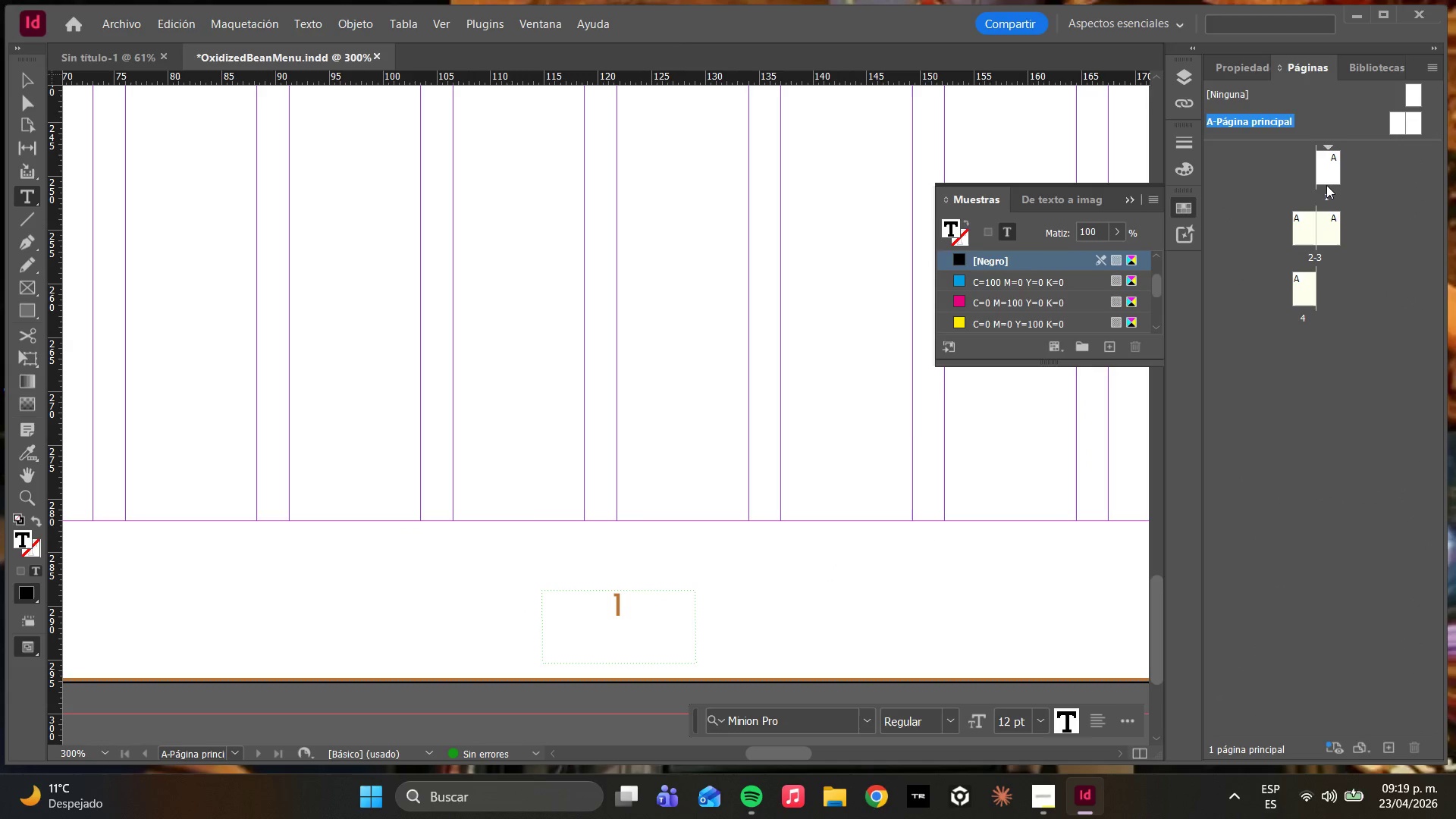 
double_click([1326, 185])
 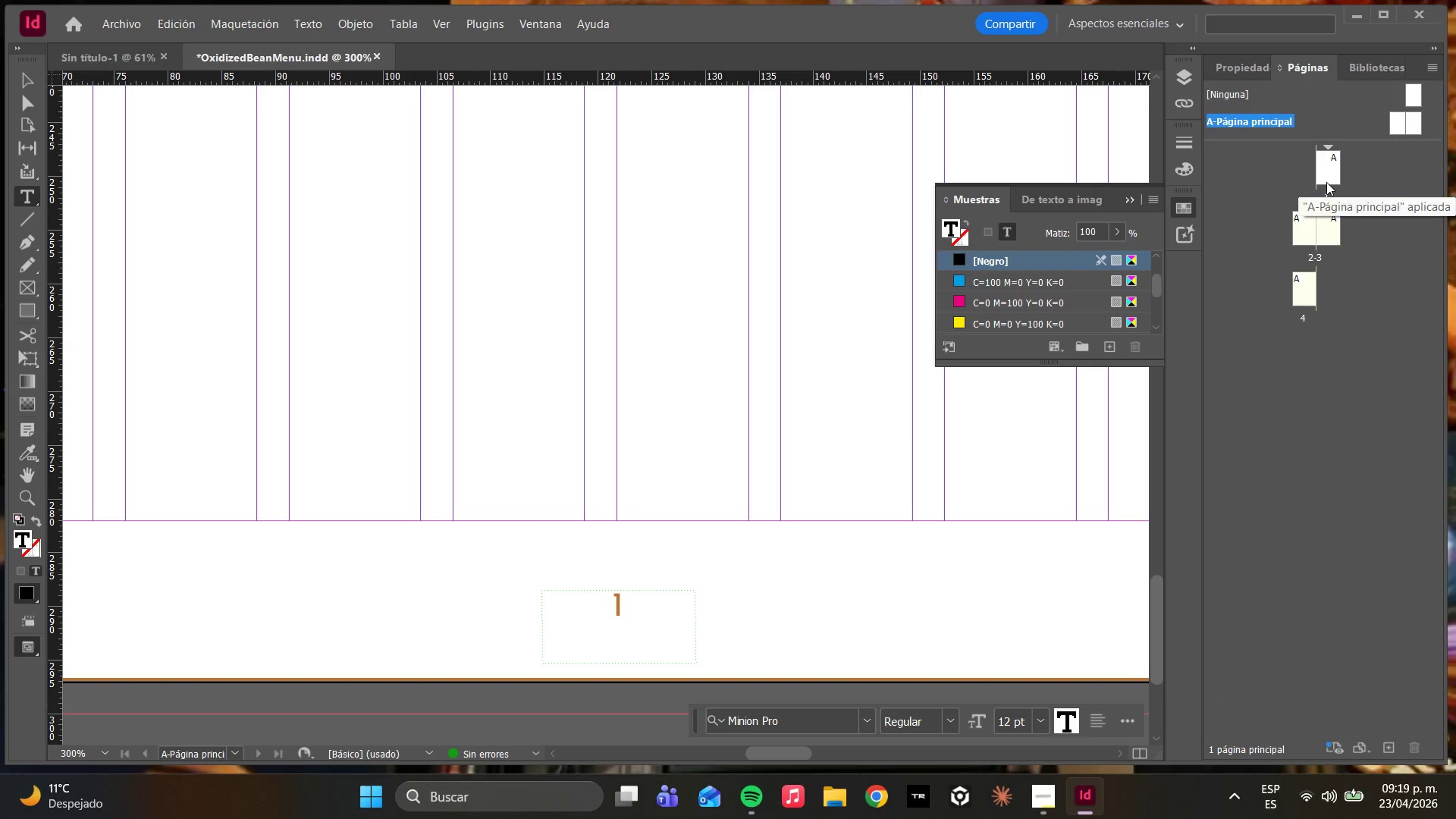 
left_click([1331, 174])
 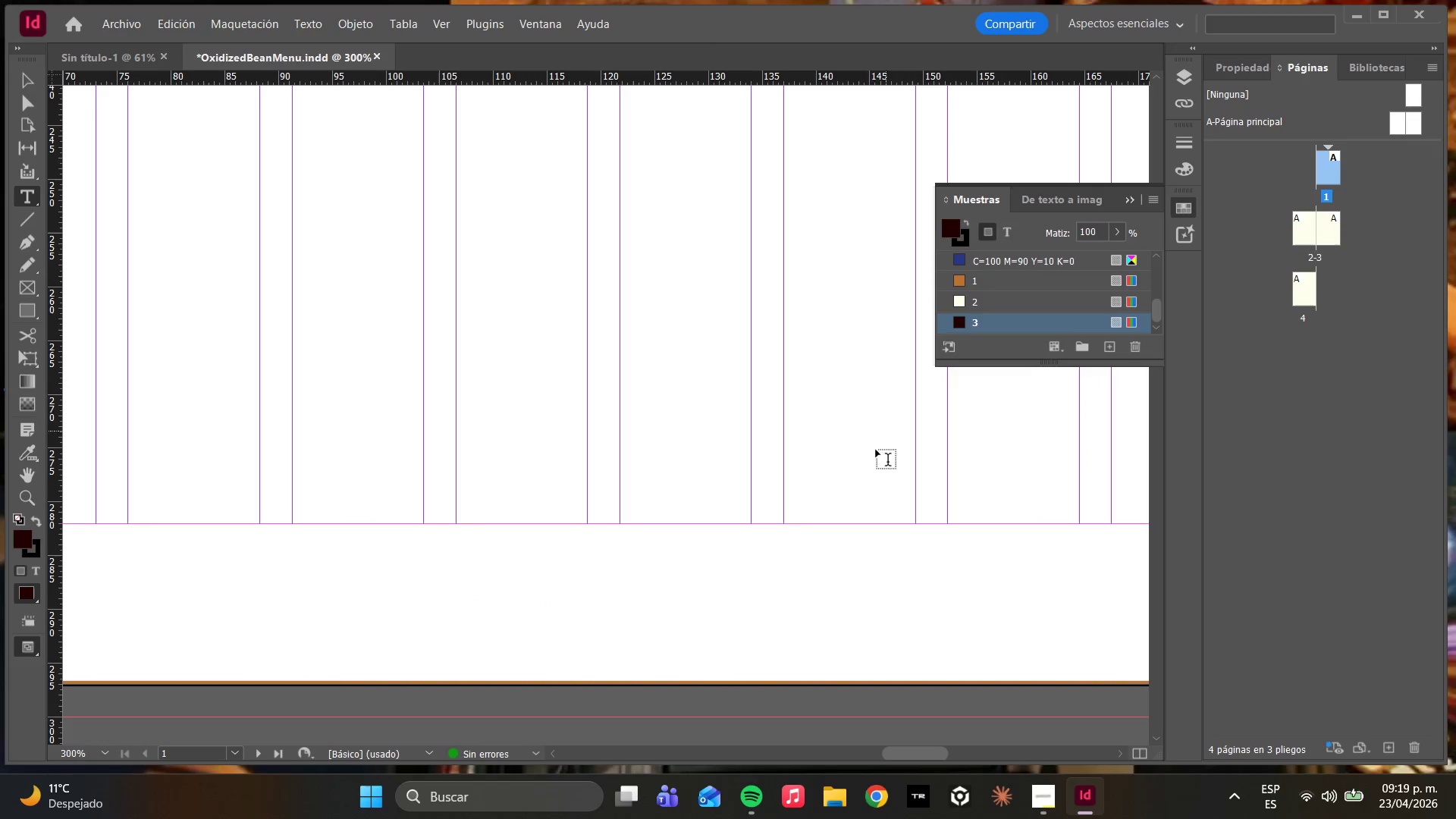 
scroll: coordinate [860, 496], scroll_direction: down, amount: 3.0
 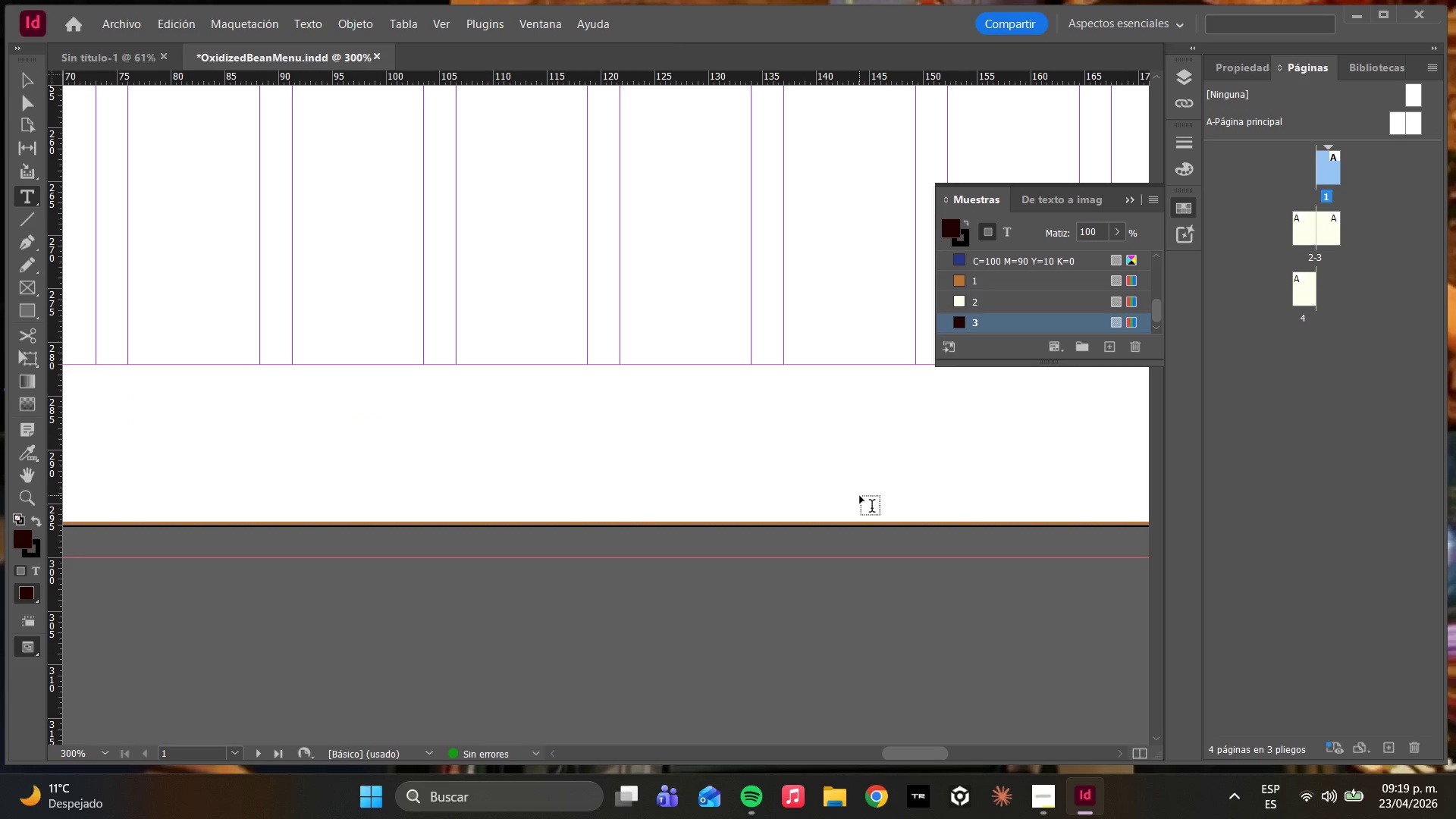 
hold_key(key=AltLeft, duration=2.67)
 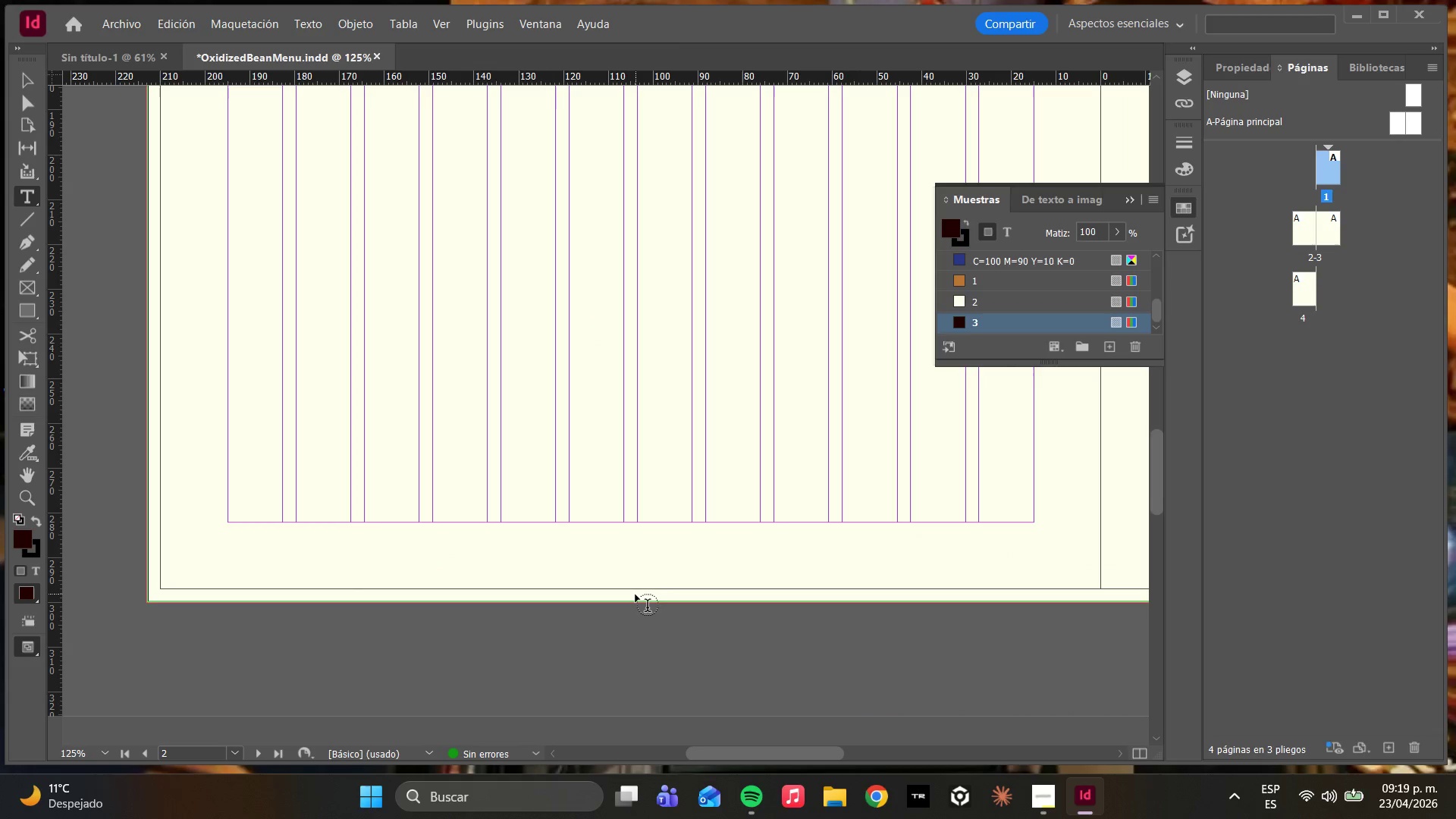 
scroll: coordinate [860, 496], scroll_direction: up, amount: 3.0
 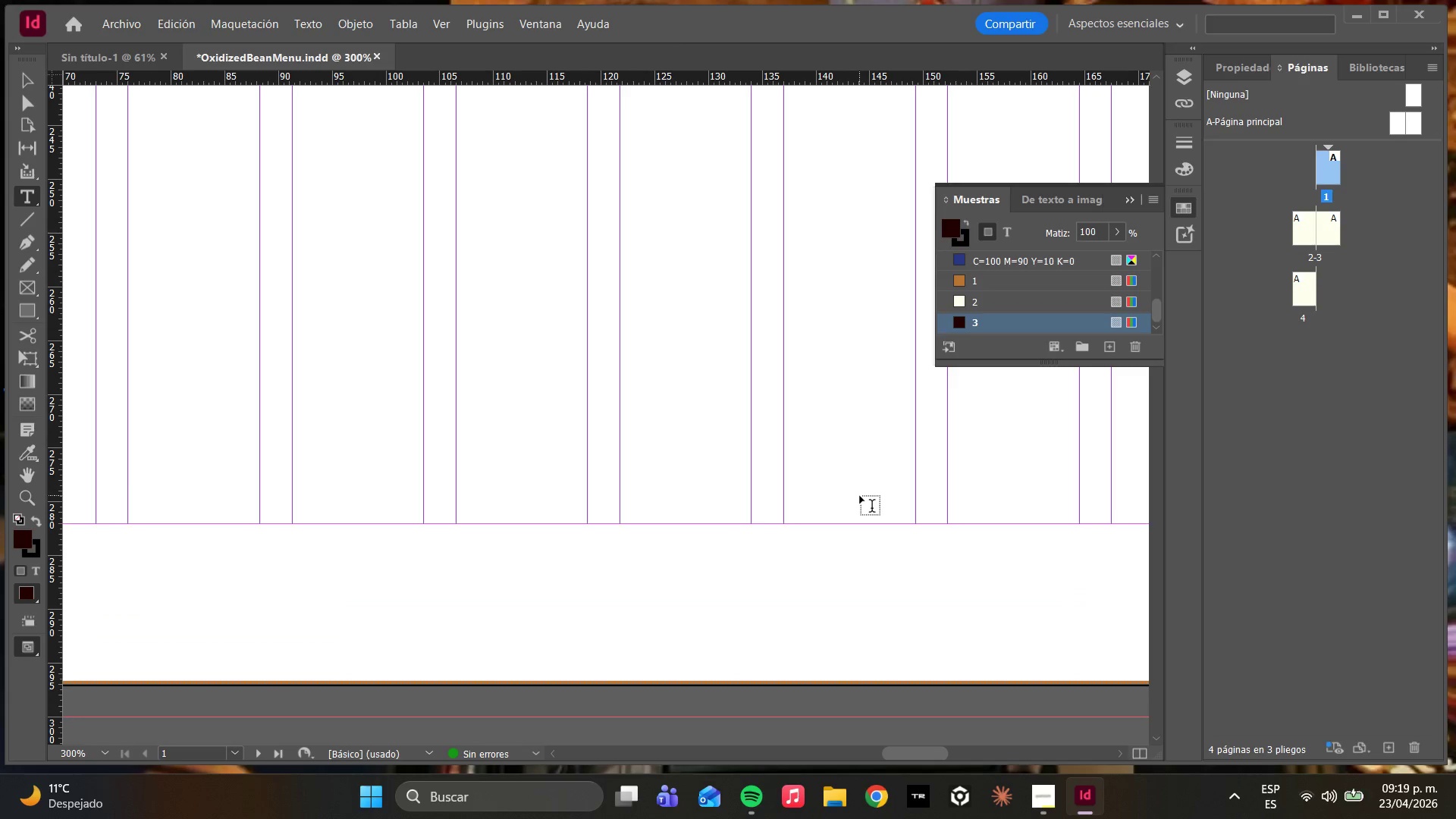 
scroll: coordinate [860, 496], scroll_direction: down, amount: 5.0
 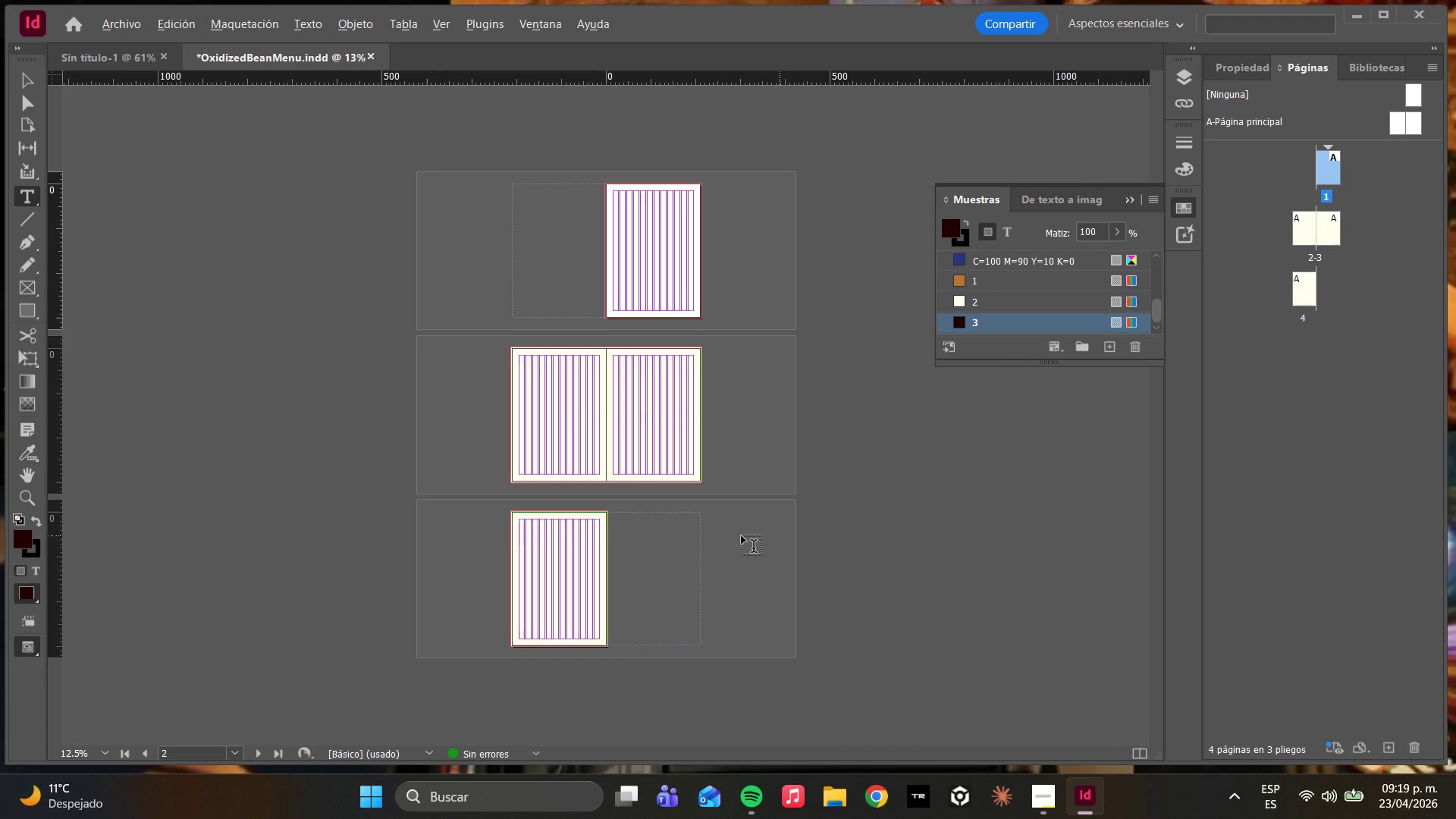 
scroll: coordinate [629, 502], scroll_direction: up, amount: 2.0
 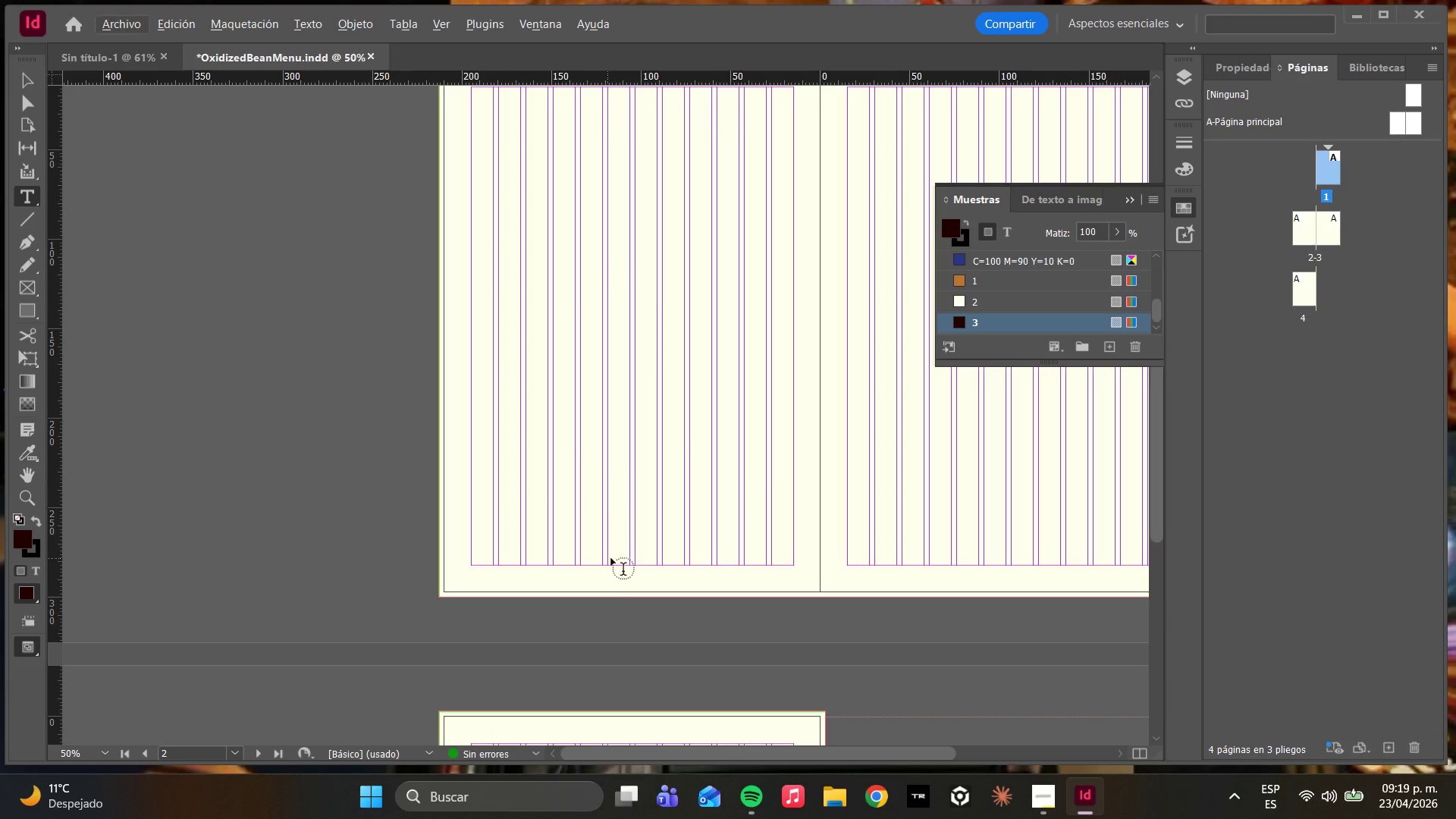 
hold_key(key=AltLeft, duration=2.59)
 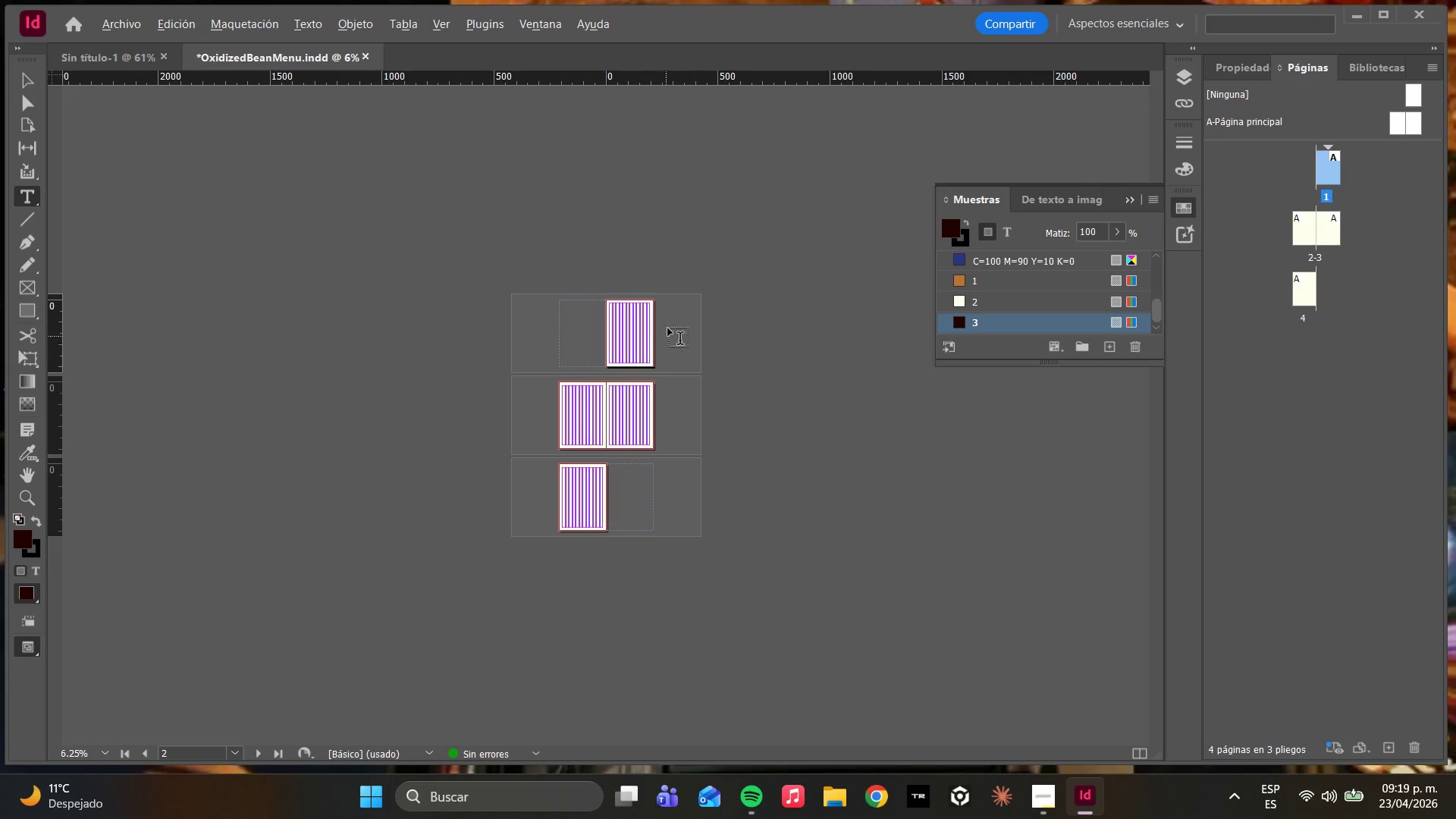 
hold_key(key=AltLeft, duration=1.95)
 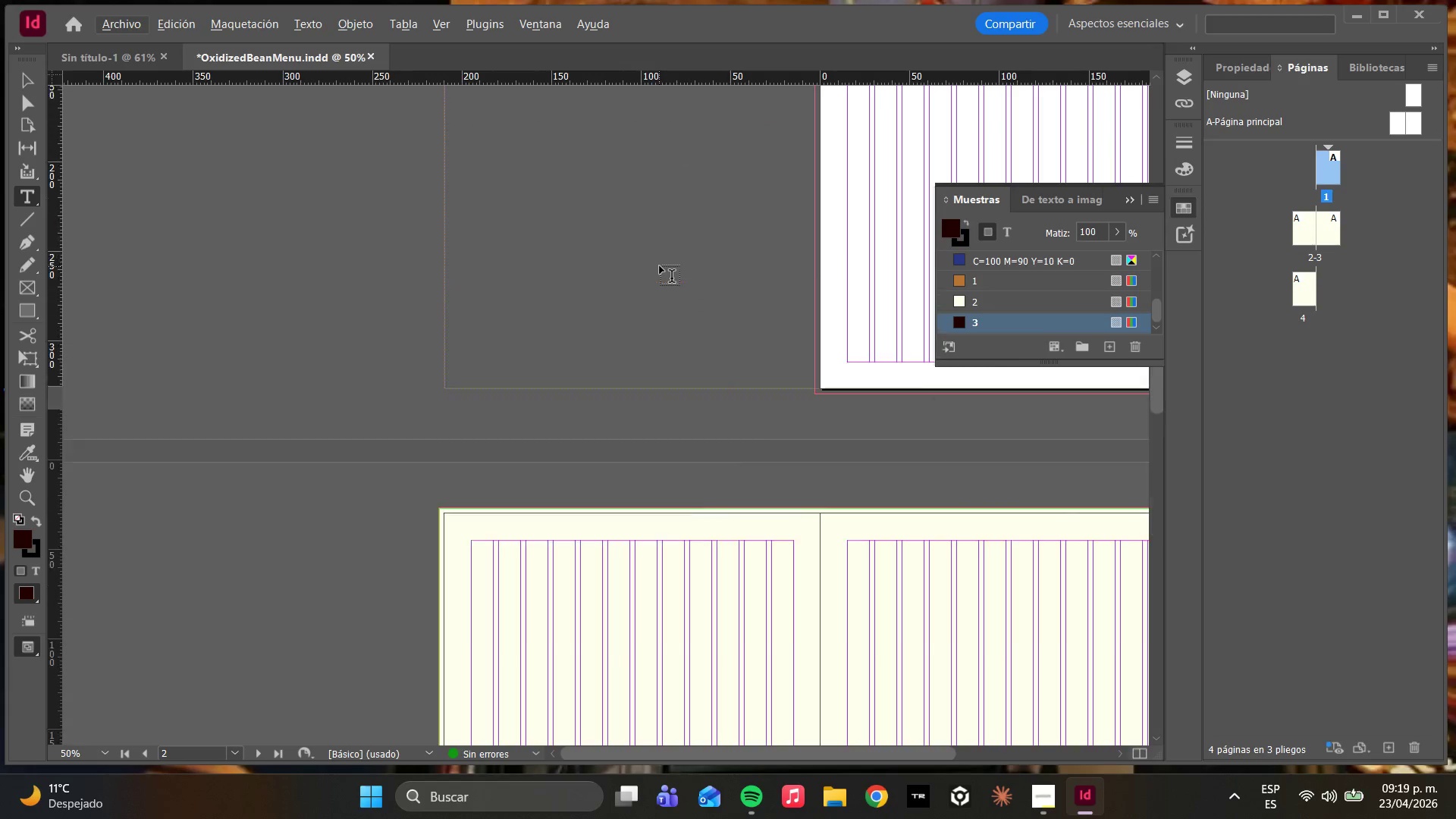 
scroll: coordinate [667, 570], scroll_direction: down, amount: 7.0
 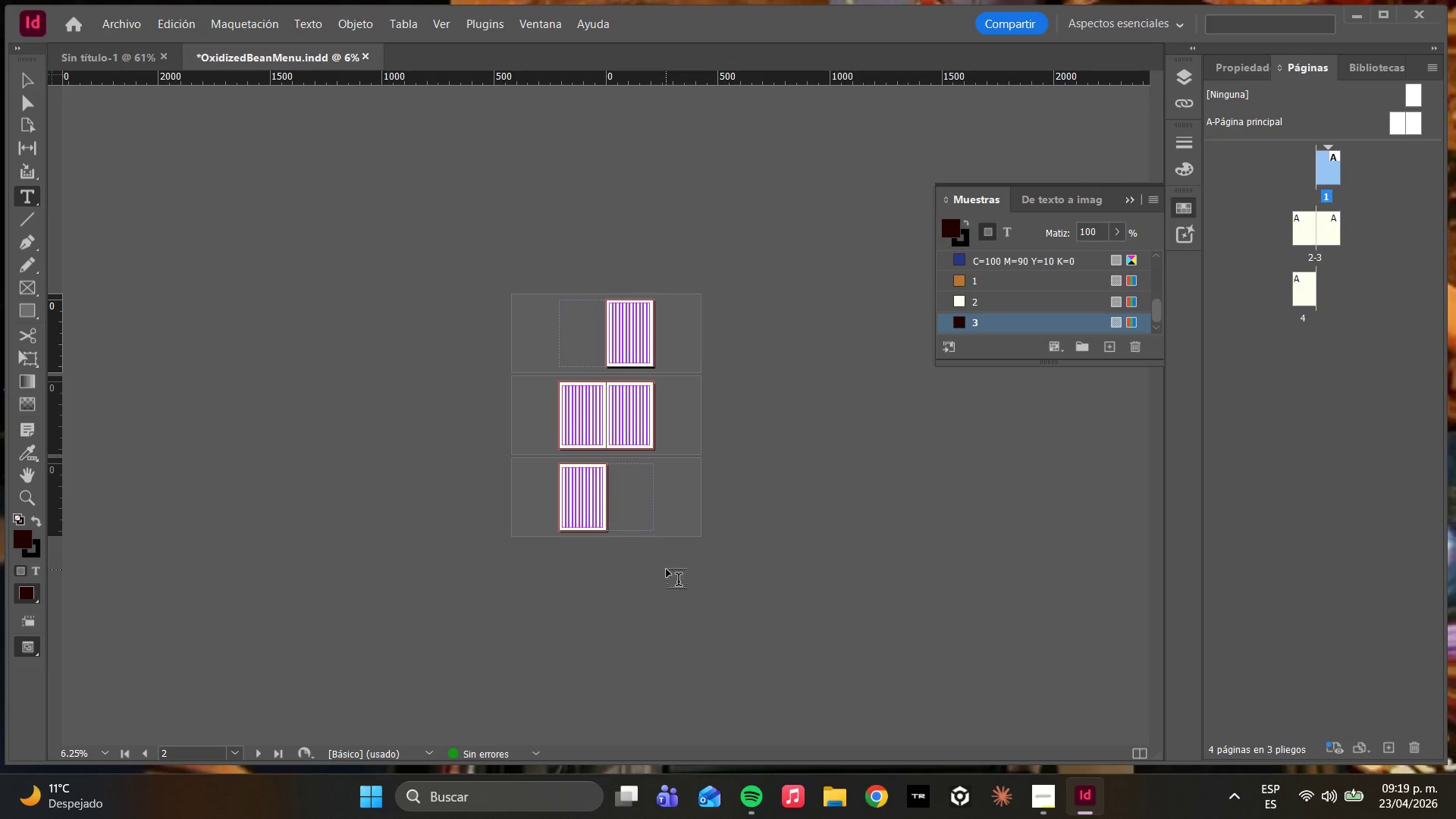 
scroll: coordinate [580, 315], scroll_direction: up, amount: 3.0
 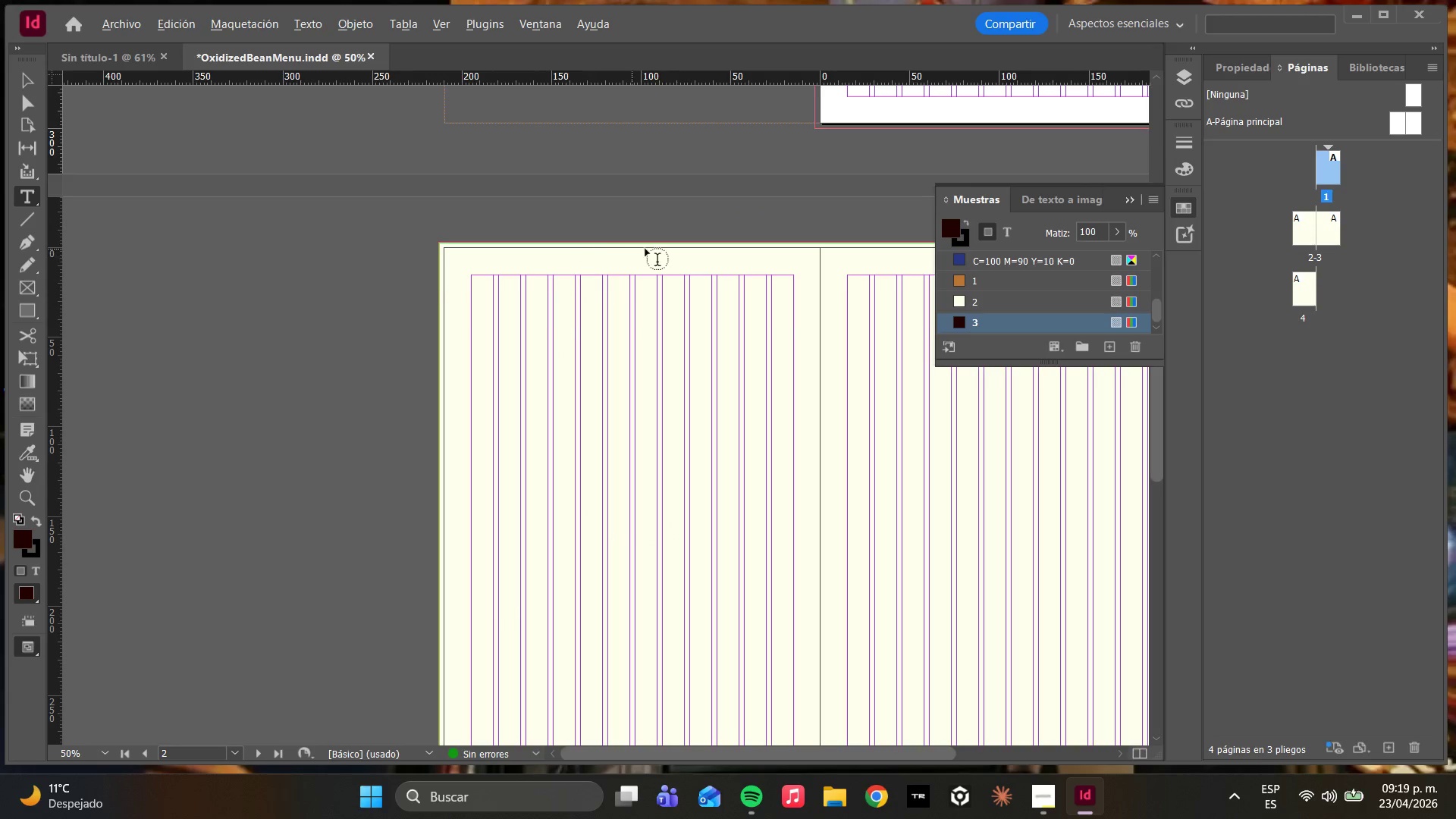 
hold_key(key=AltLeft, duration=2.03)
scroll: coordinate [740, 538], scroll_direction: up, amount: 15.0
 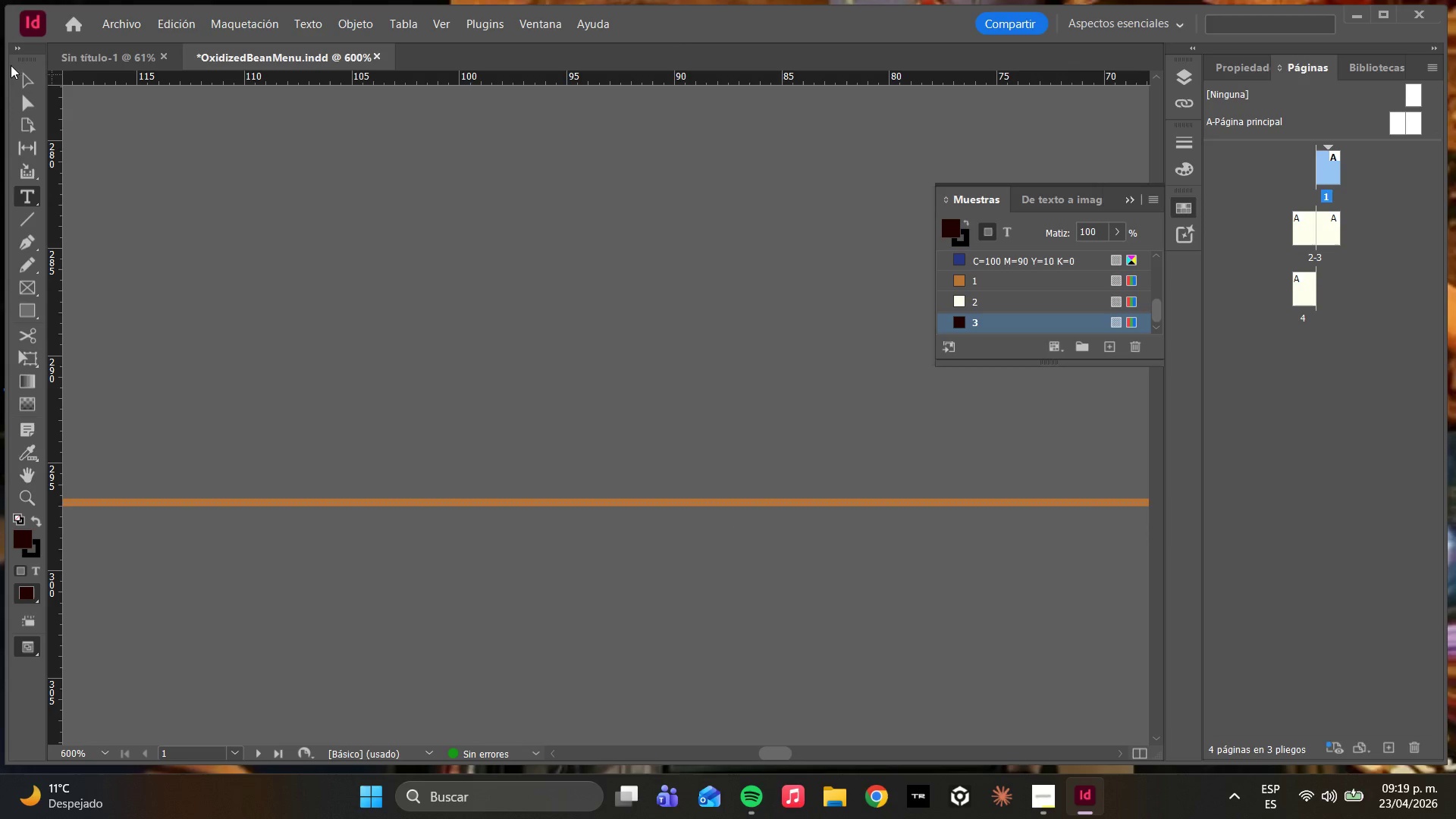 
left_click([18, 70])
 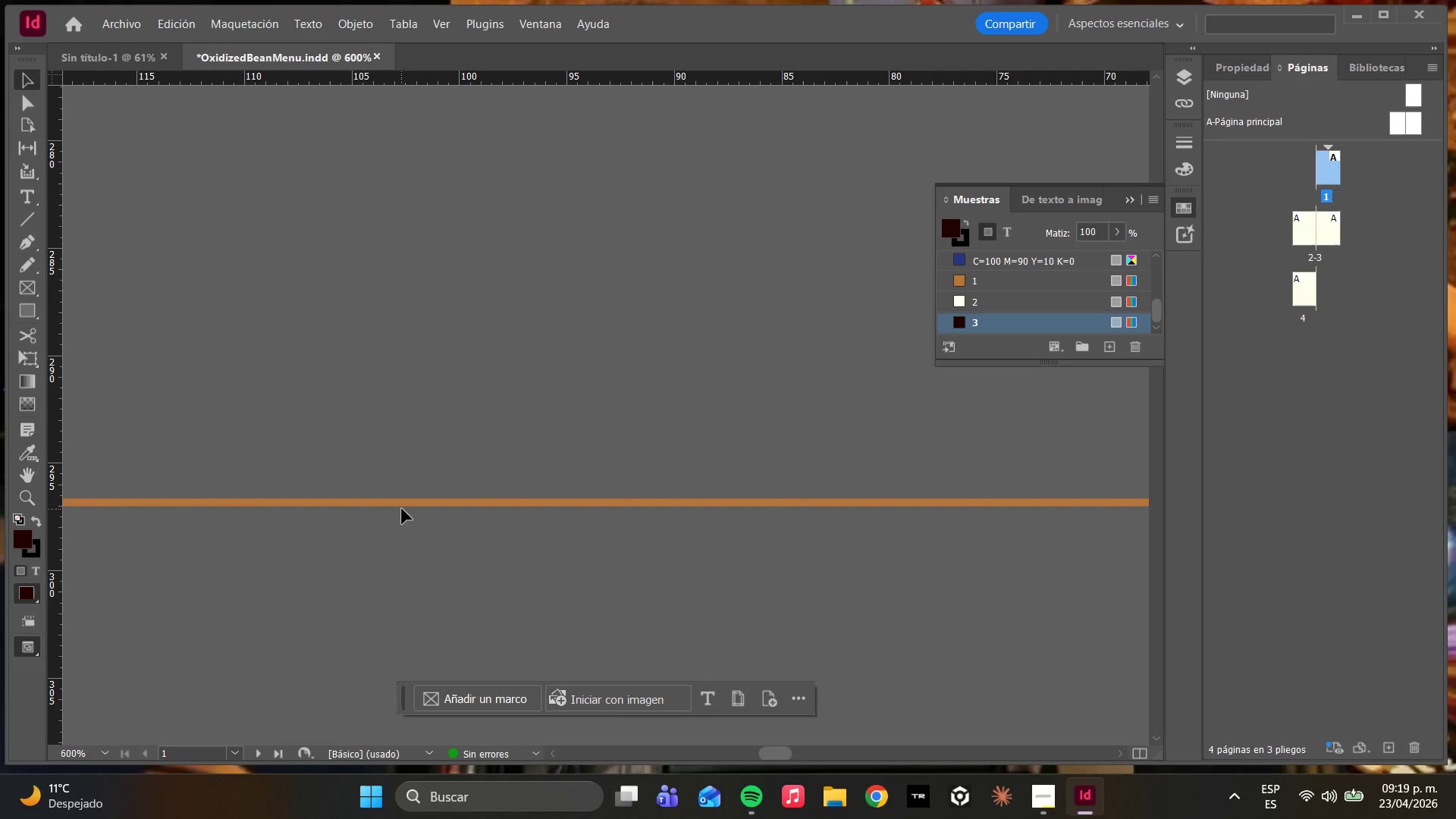 
double_click([400, 503])
 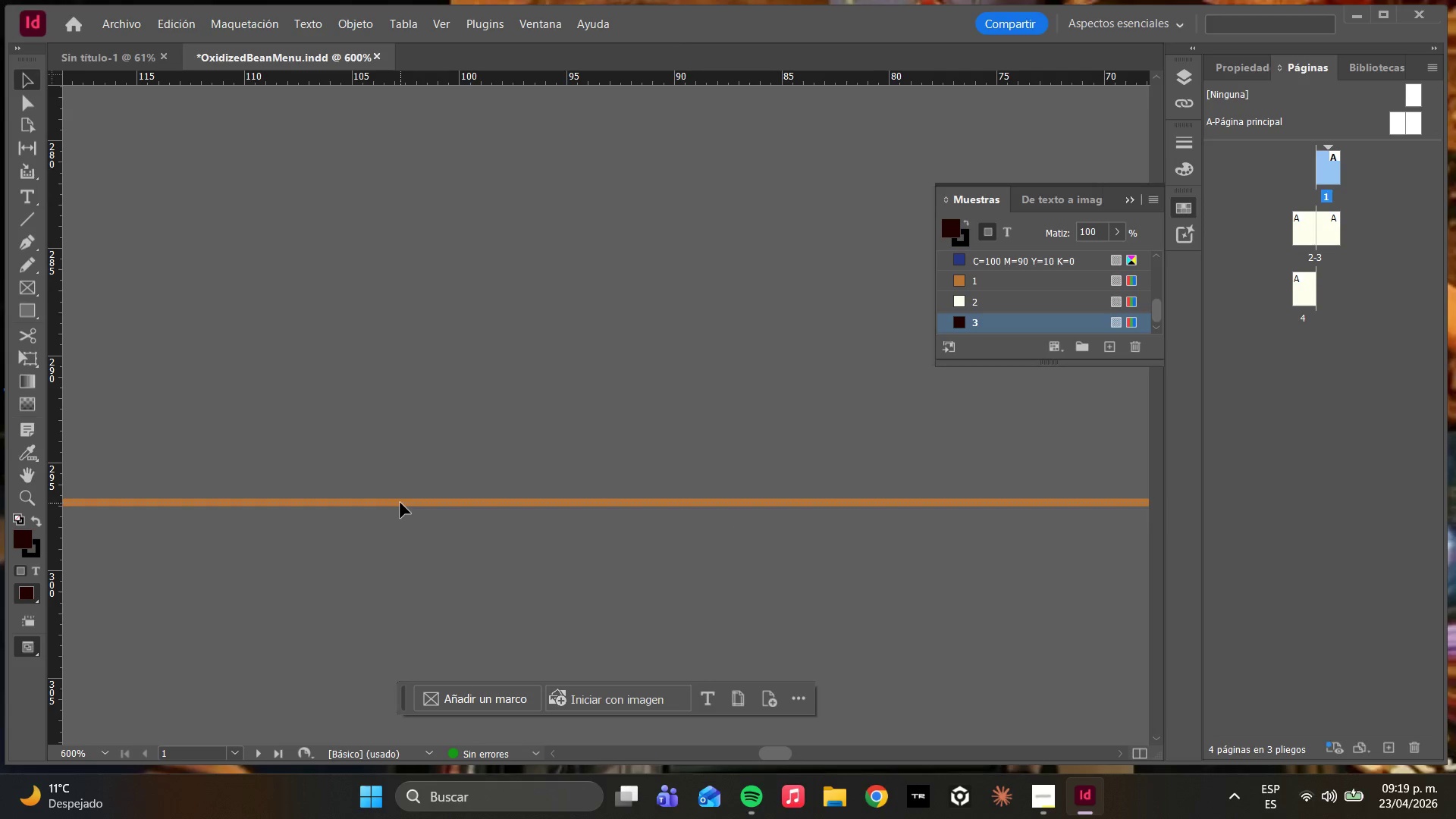 
key(Delete)
 